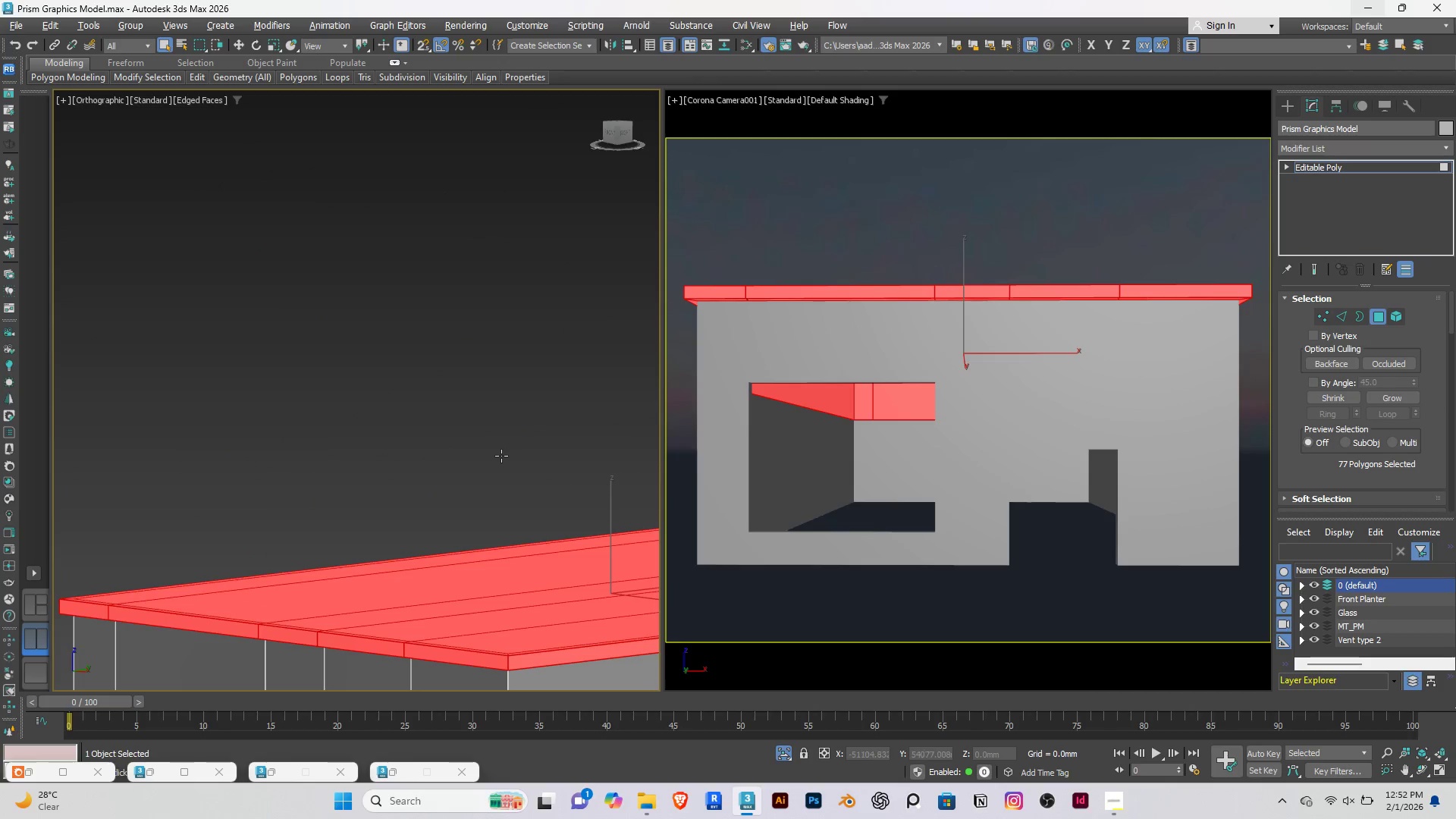 
key(Alt+AltRight)
 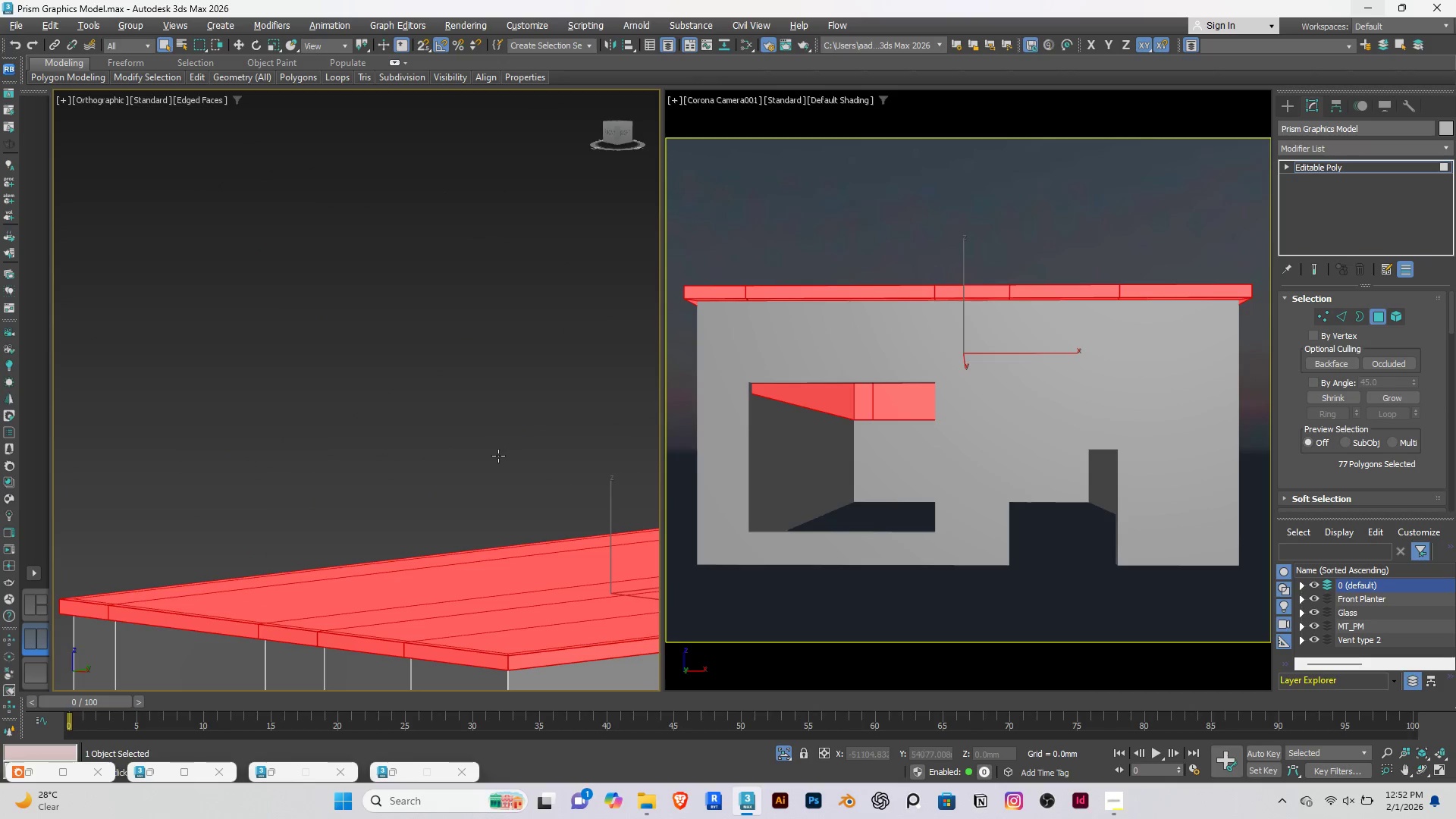 
key(Alt+AltRight)
 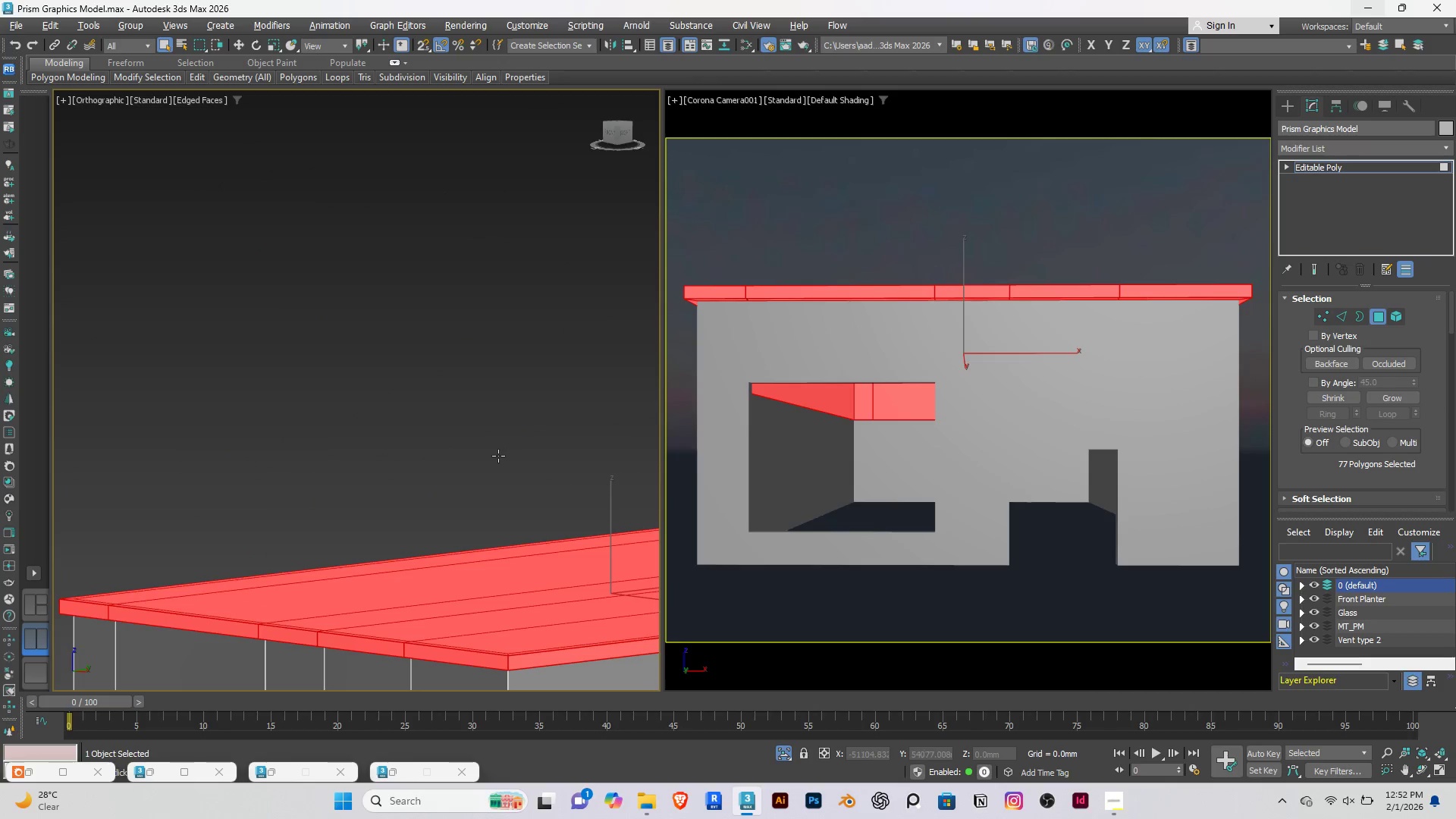 
key(Alt+AltRight)
 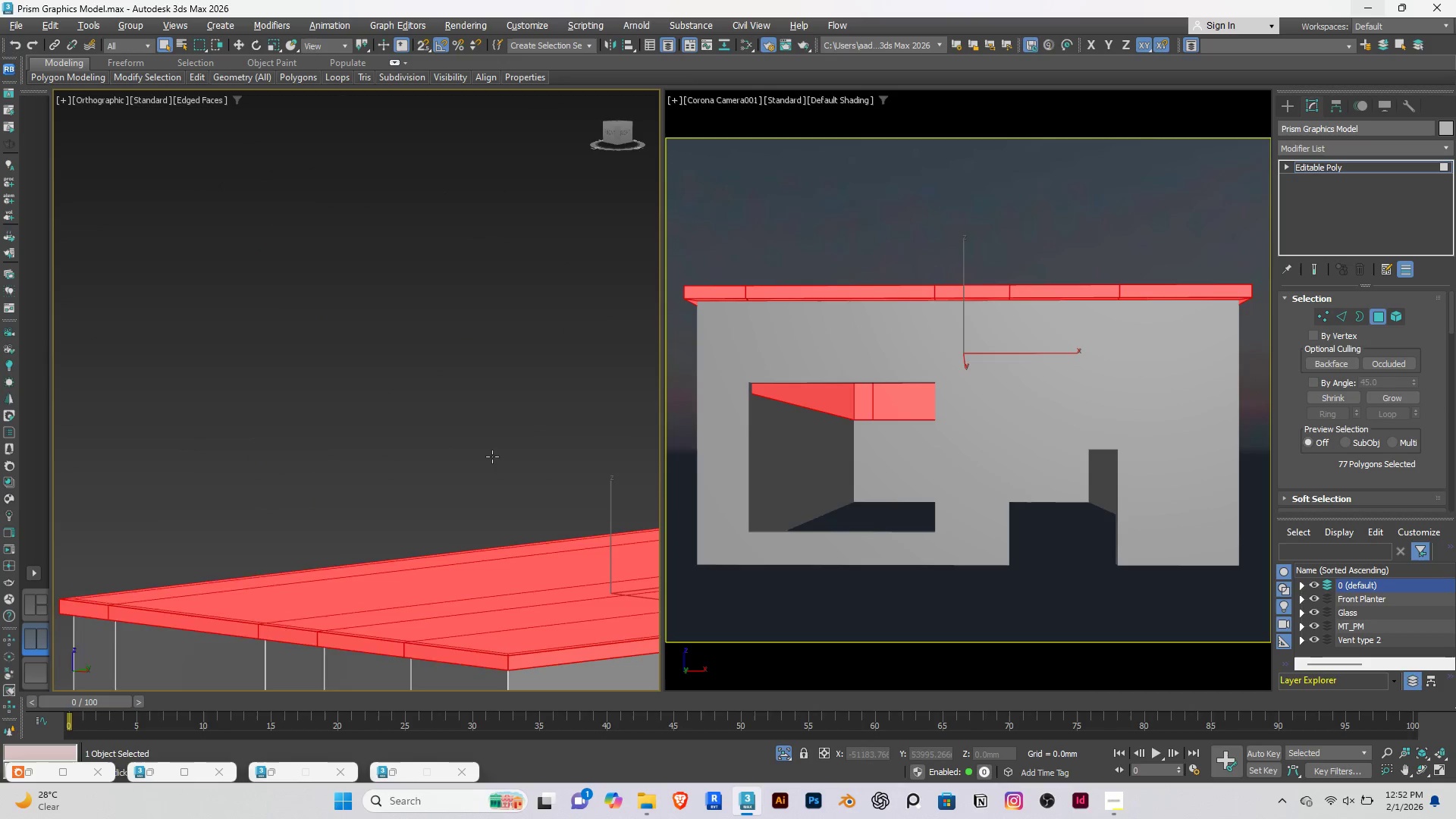 
key(Alt+AltRight)
 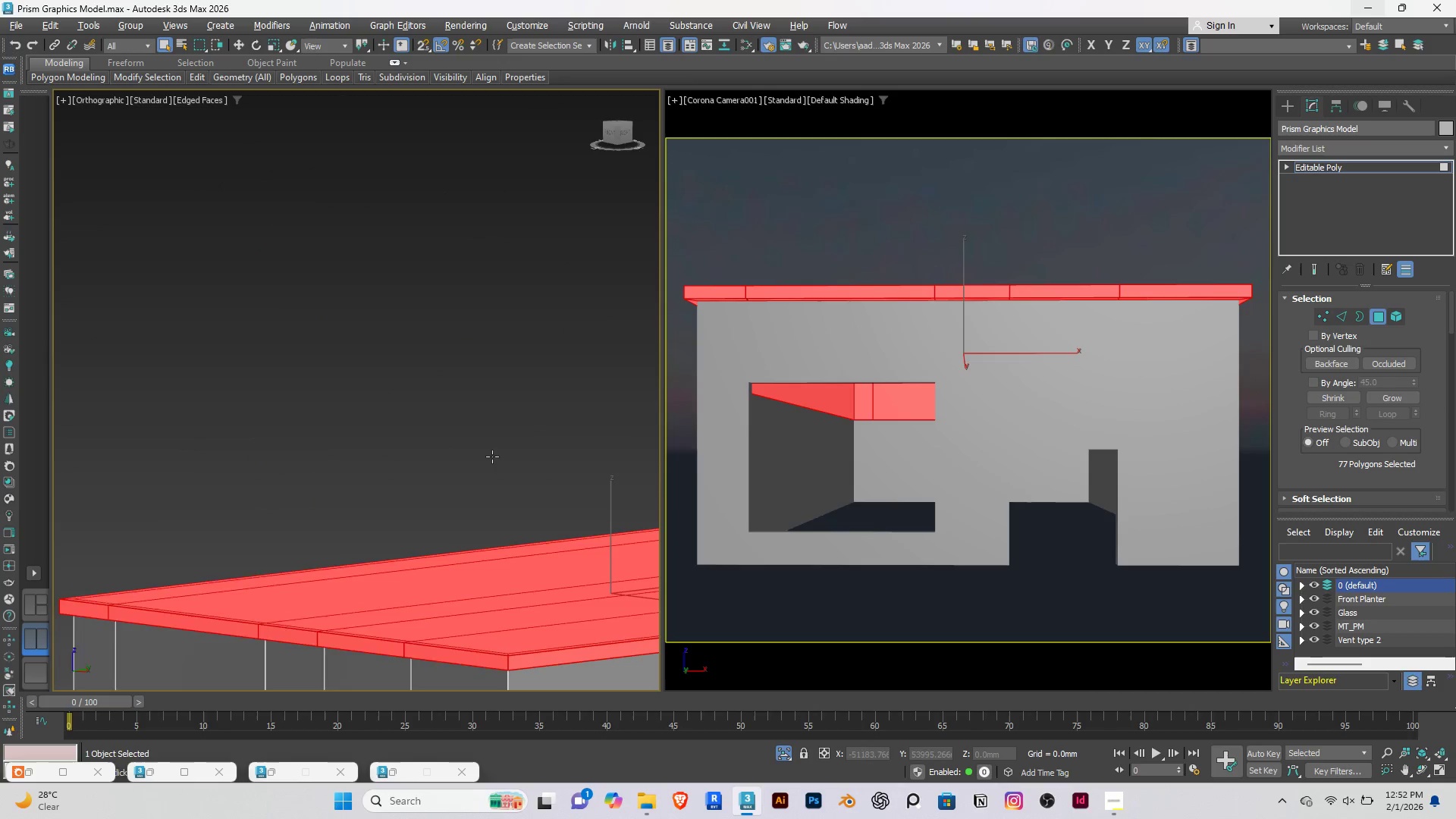 
key(Alt+AltRight)
 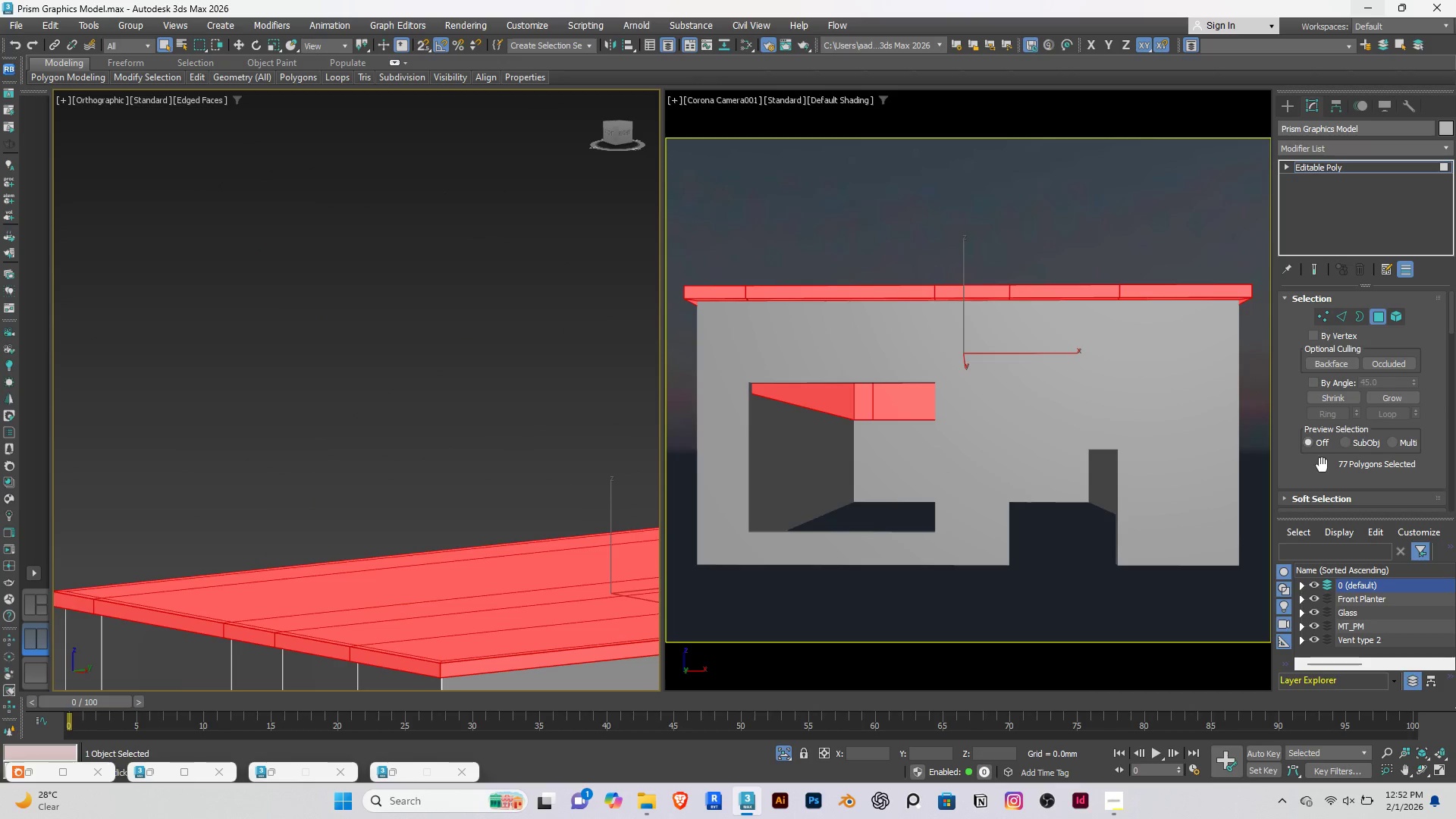 
scroll: coordinate [1288, 438], scroll_direction: down, amount: 16.0
 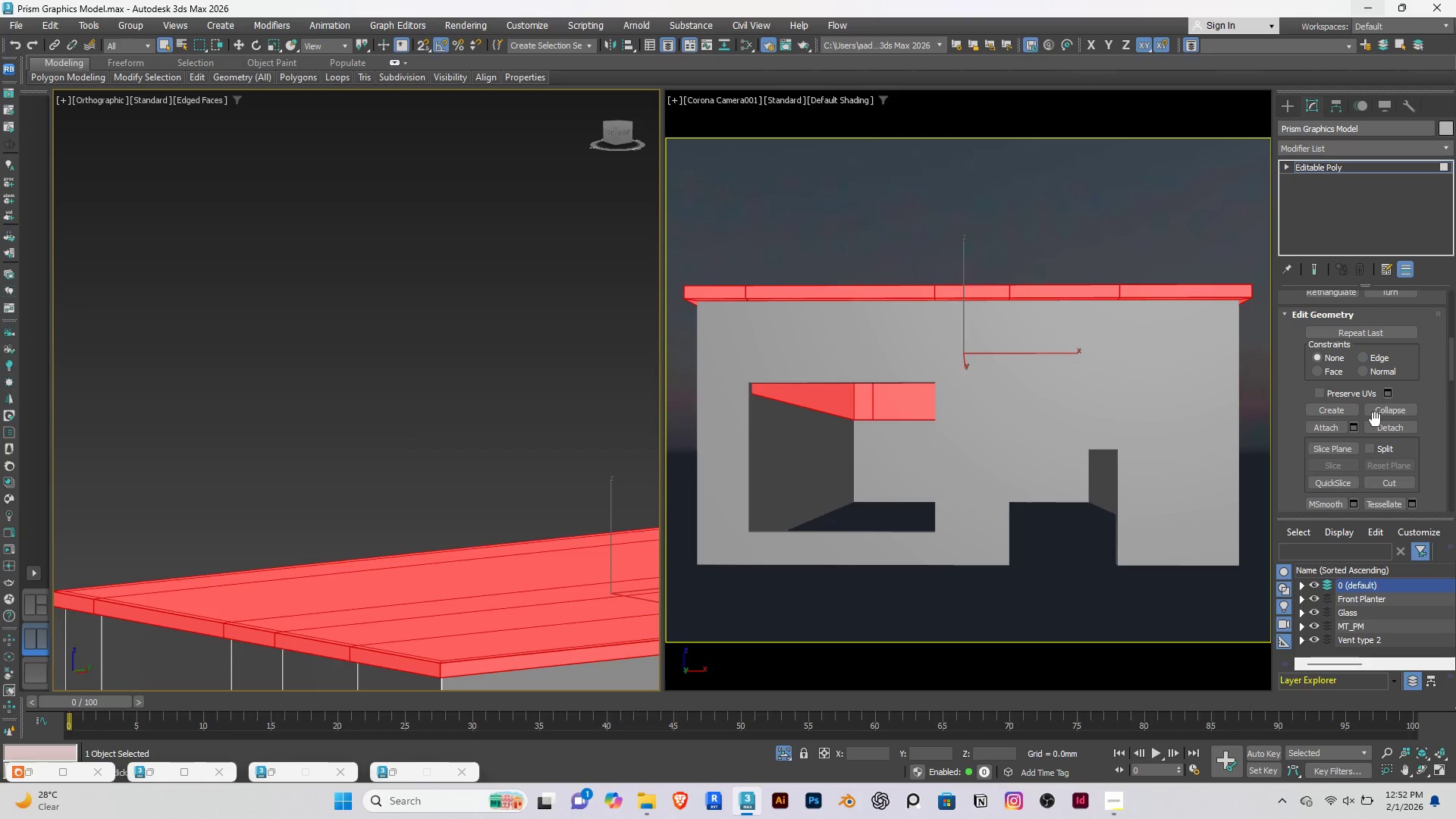 
double_click([1376, 428])
 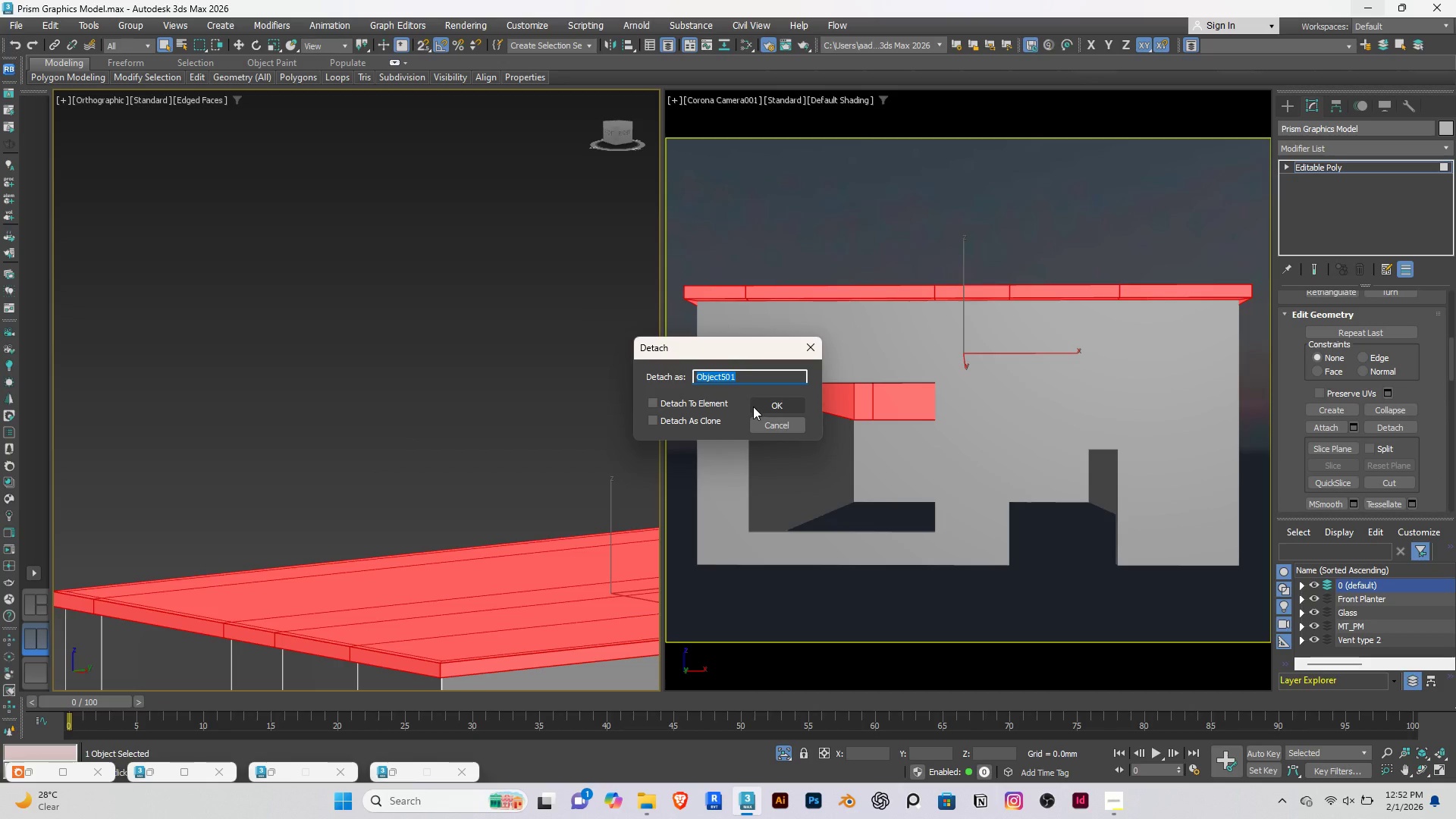 
type(Coping)
 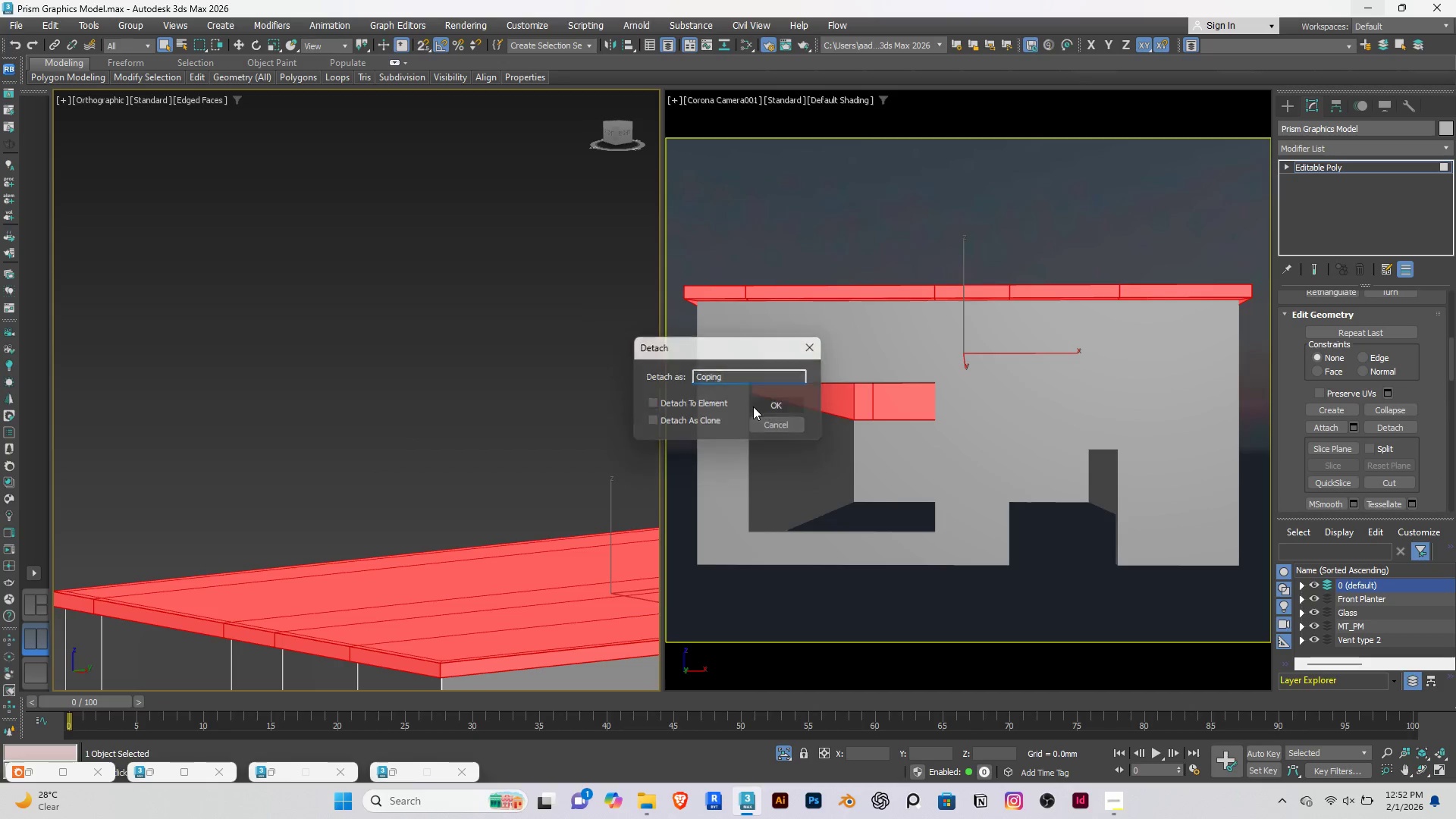 
key(Enter)
 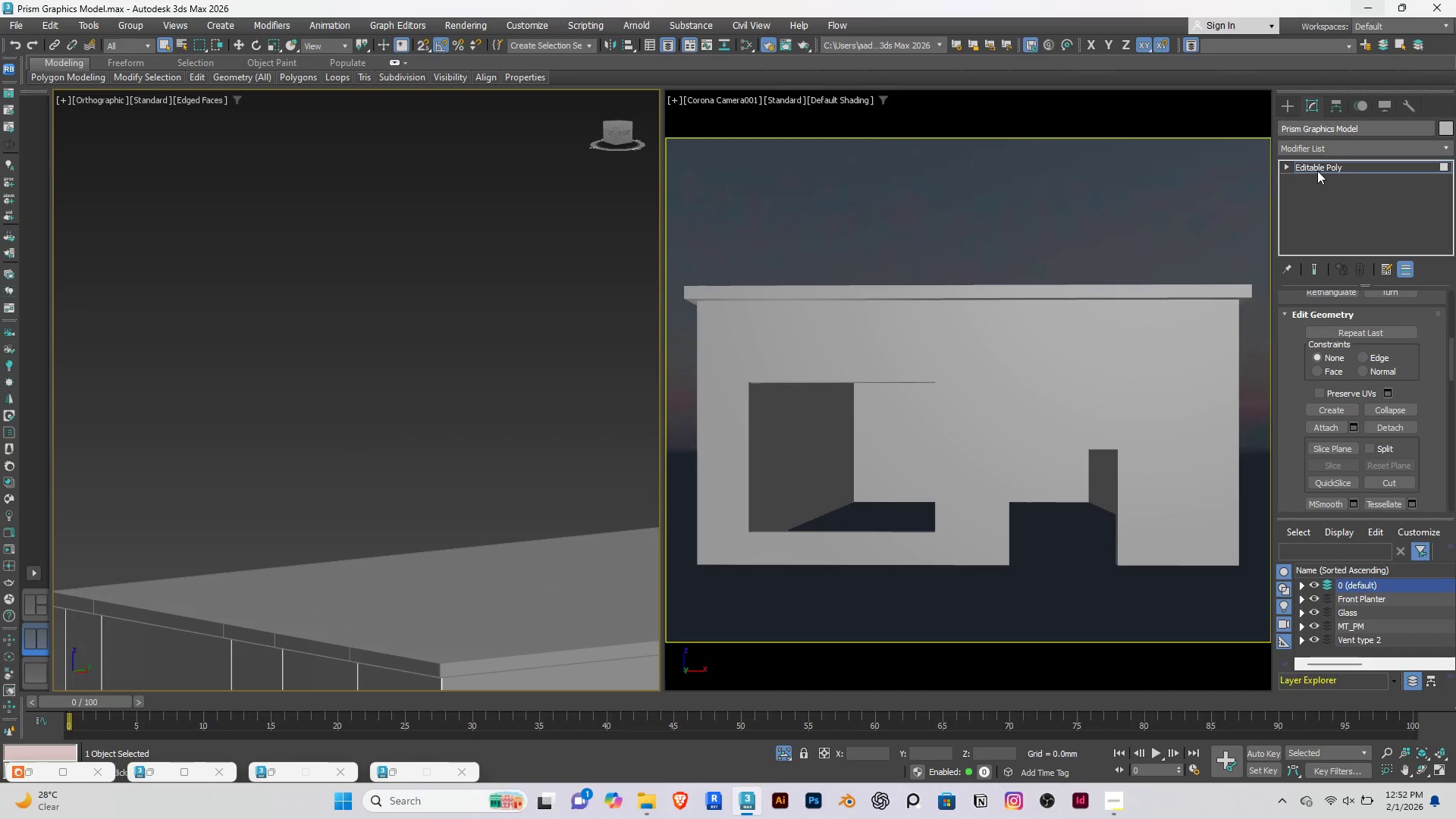 
left_click([224, 391])
 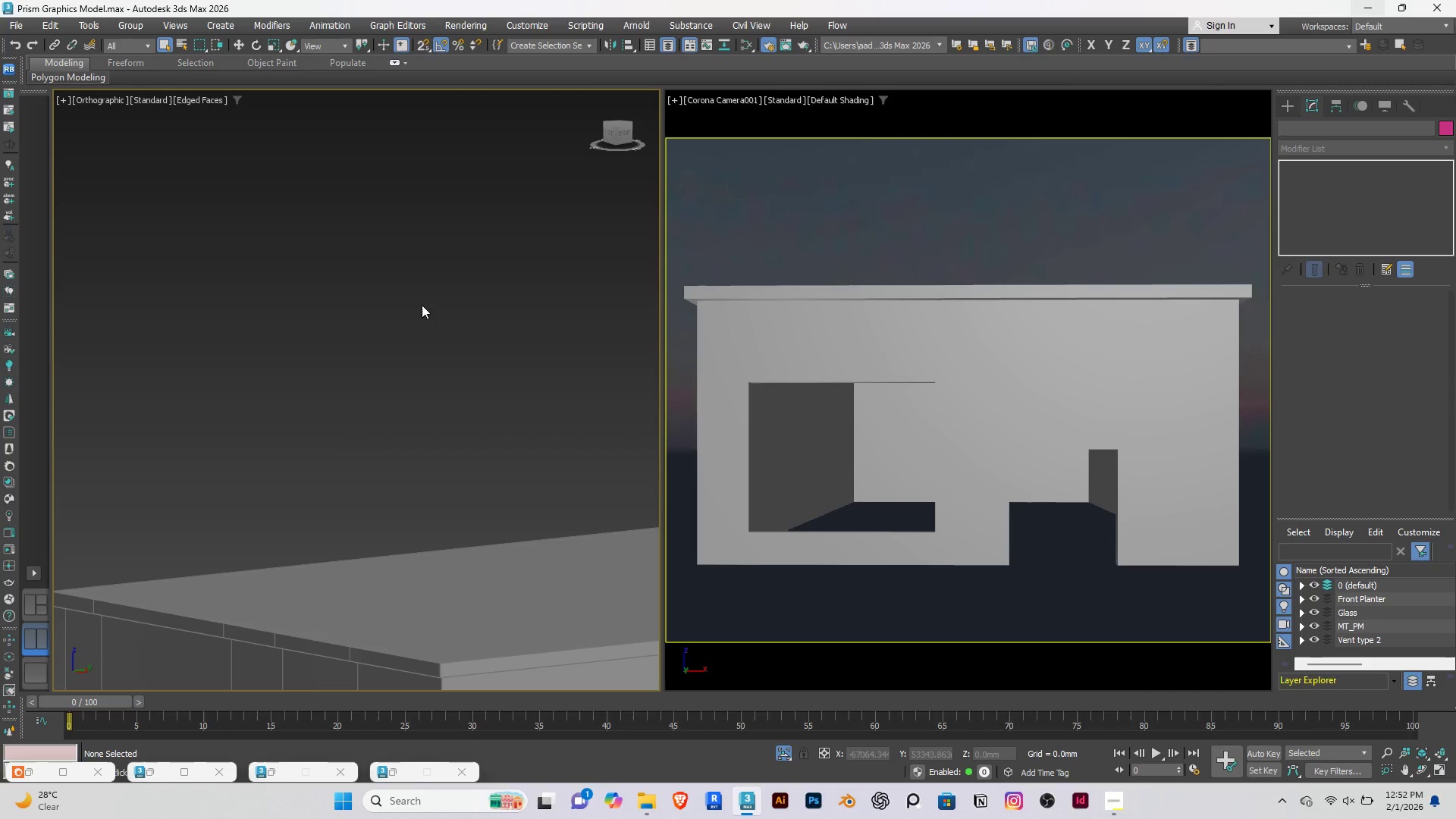 
left_click([795, 232])
 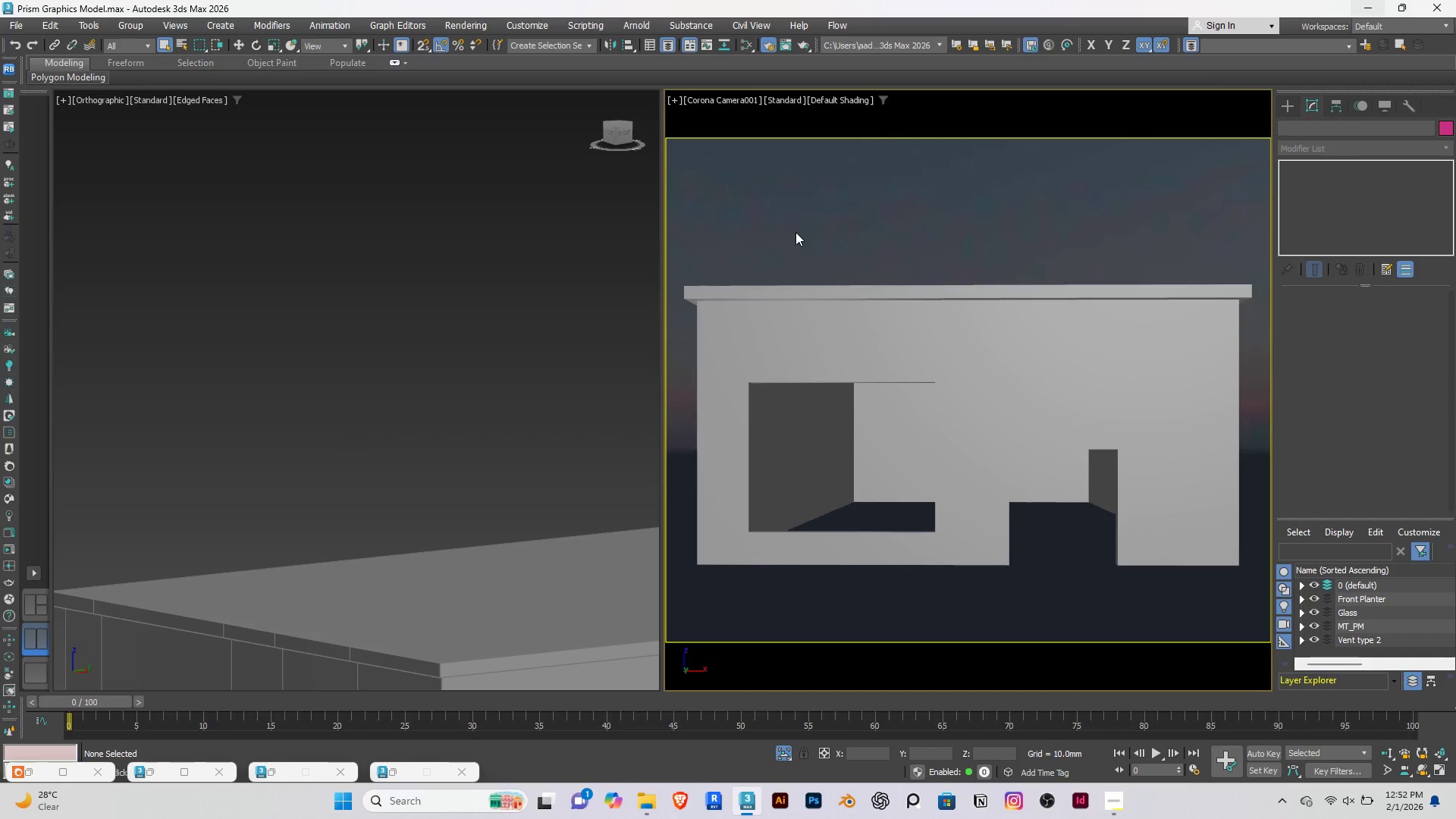 
key(Alt+AltLeft)
 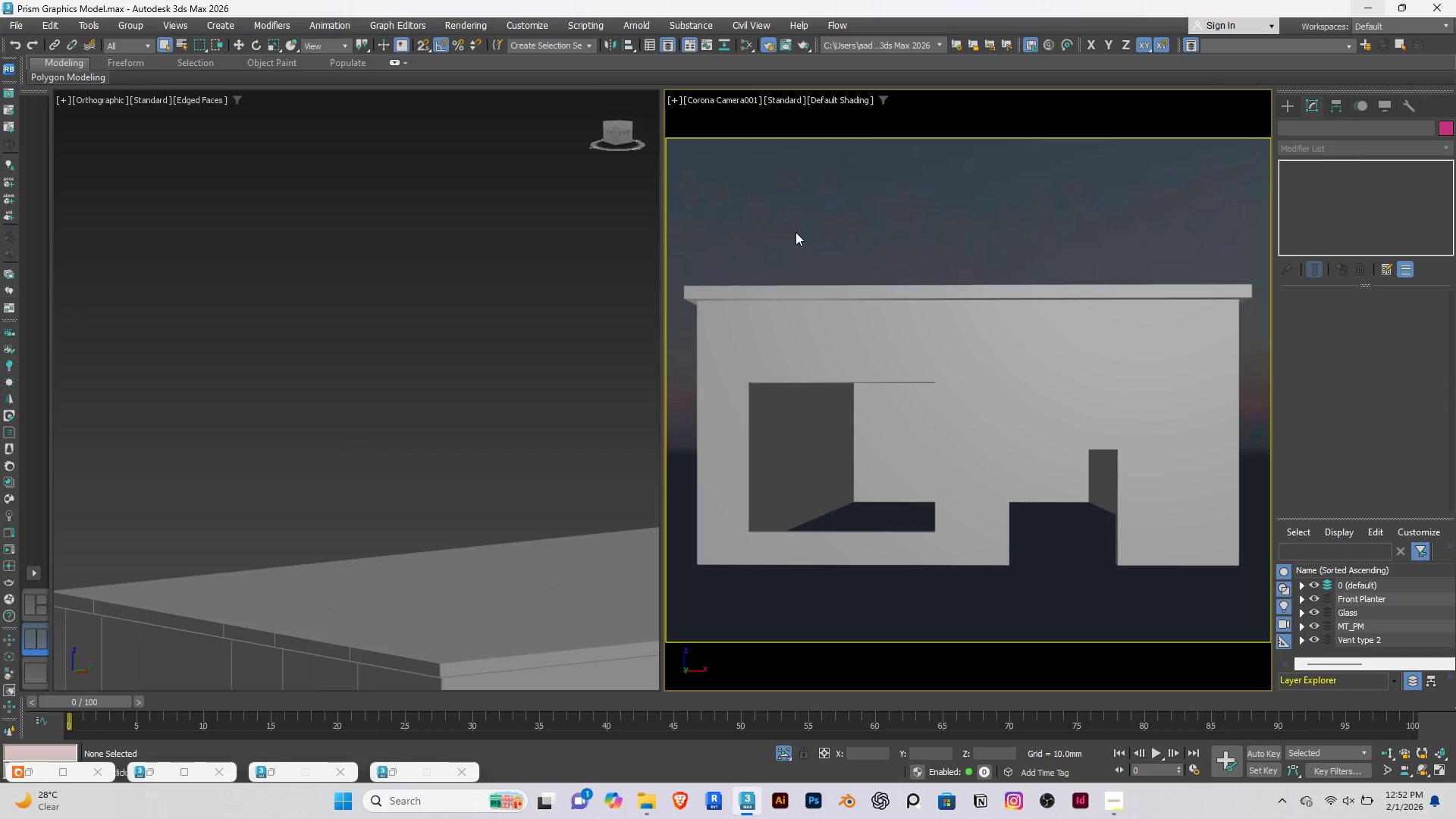 
key(Alt+Q)
 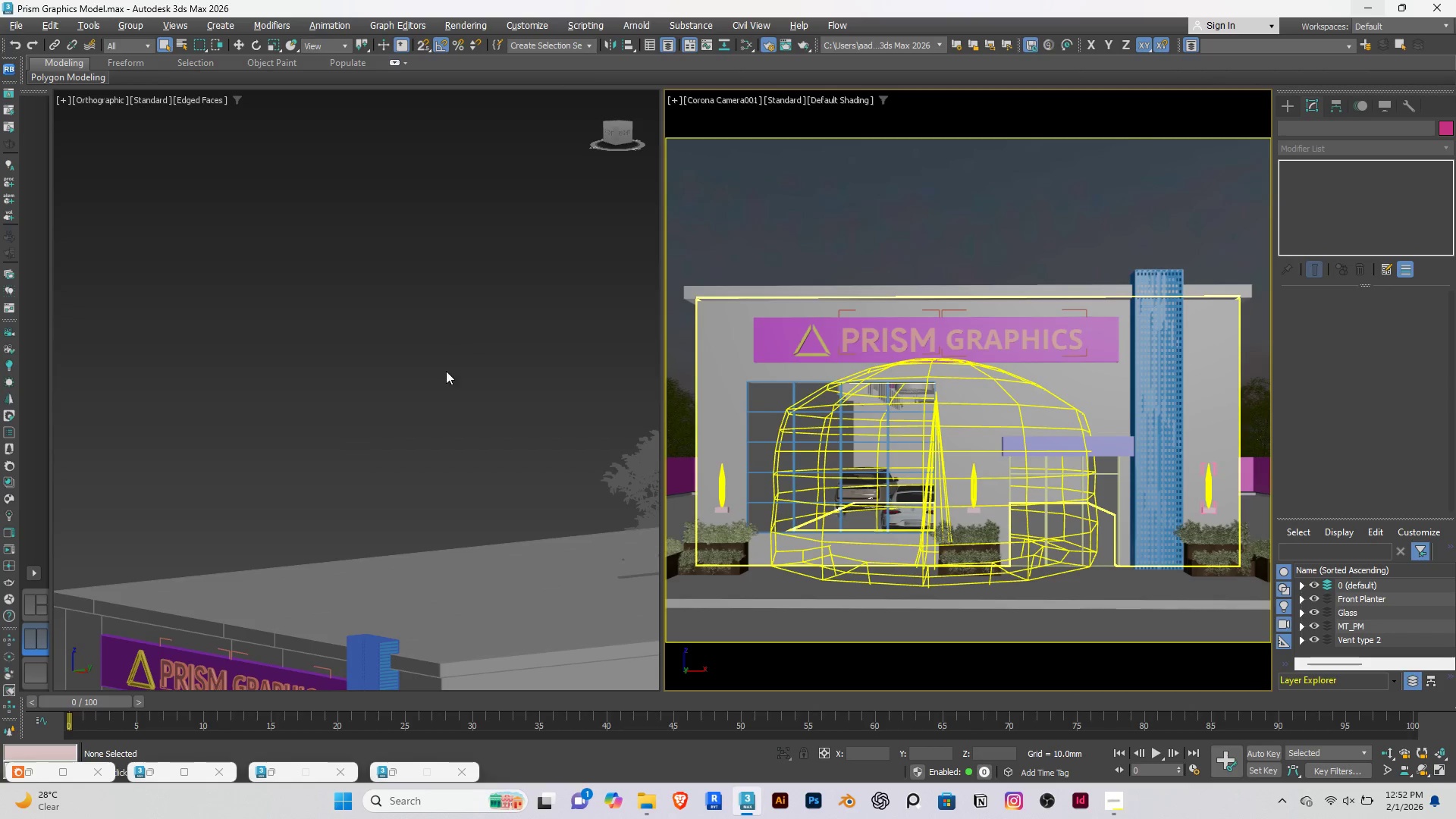 
left_click([145, 46])
 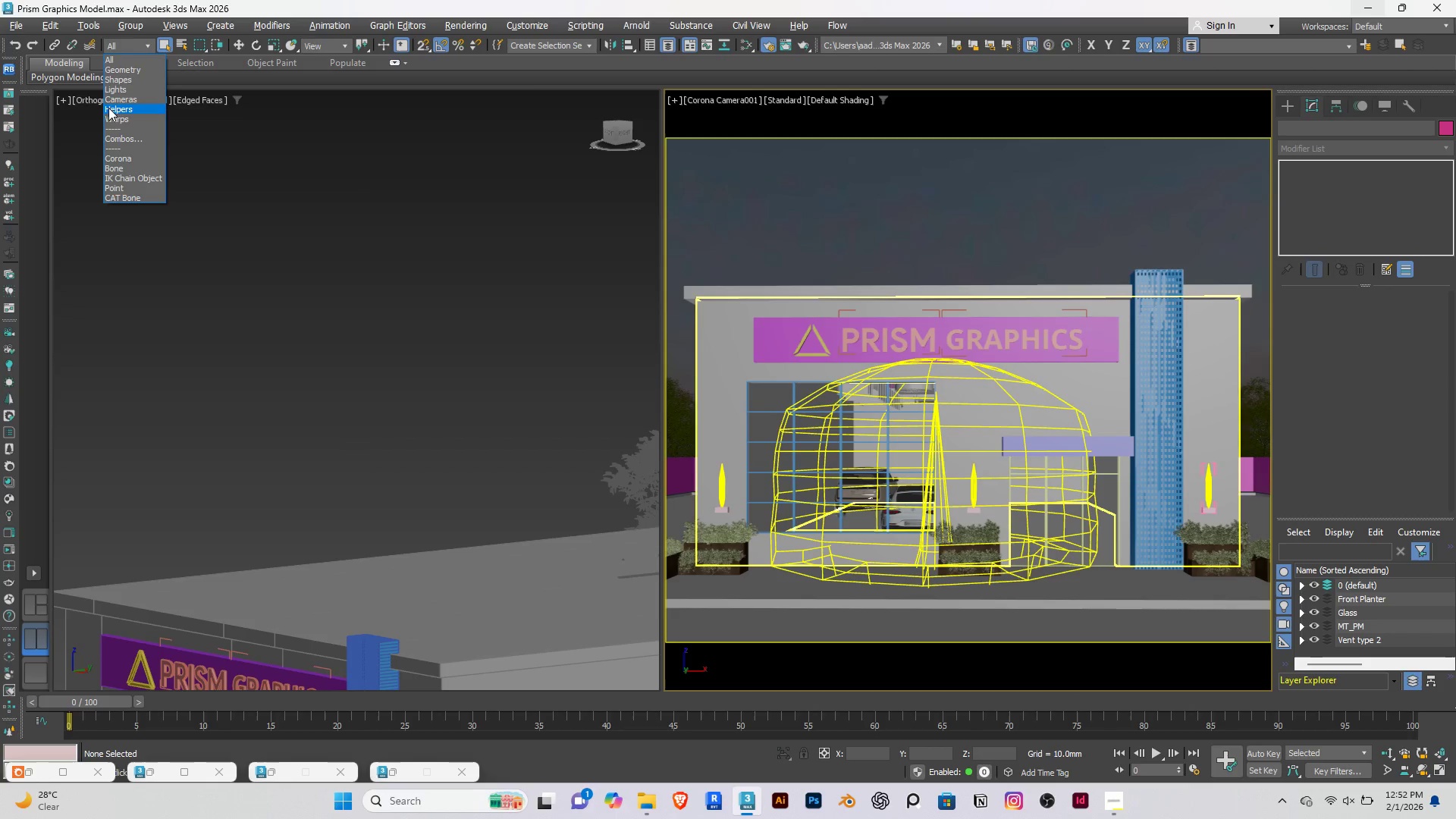 
left_click([118, 90])
 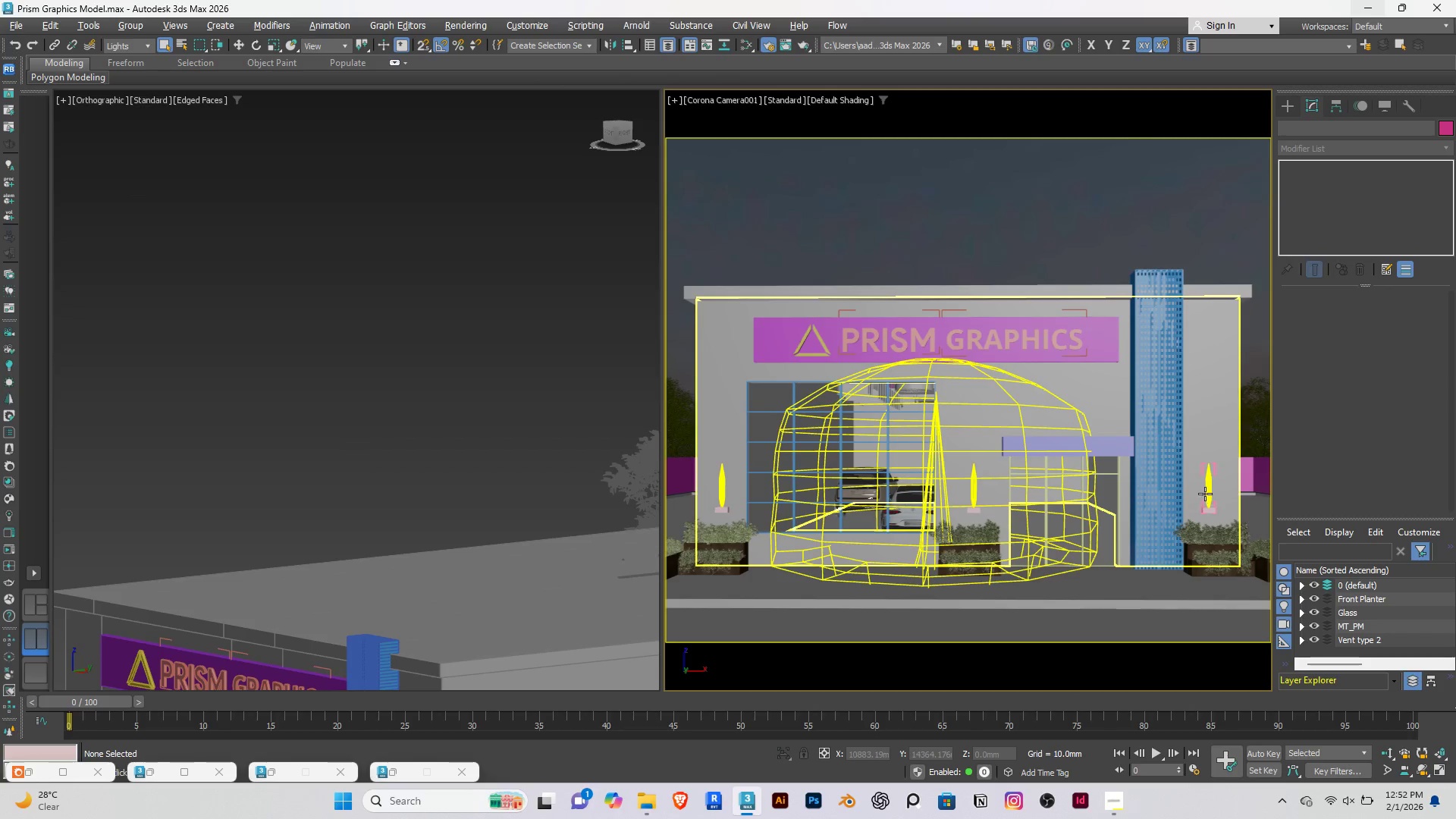 
left_click([1207, 493])
 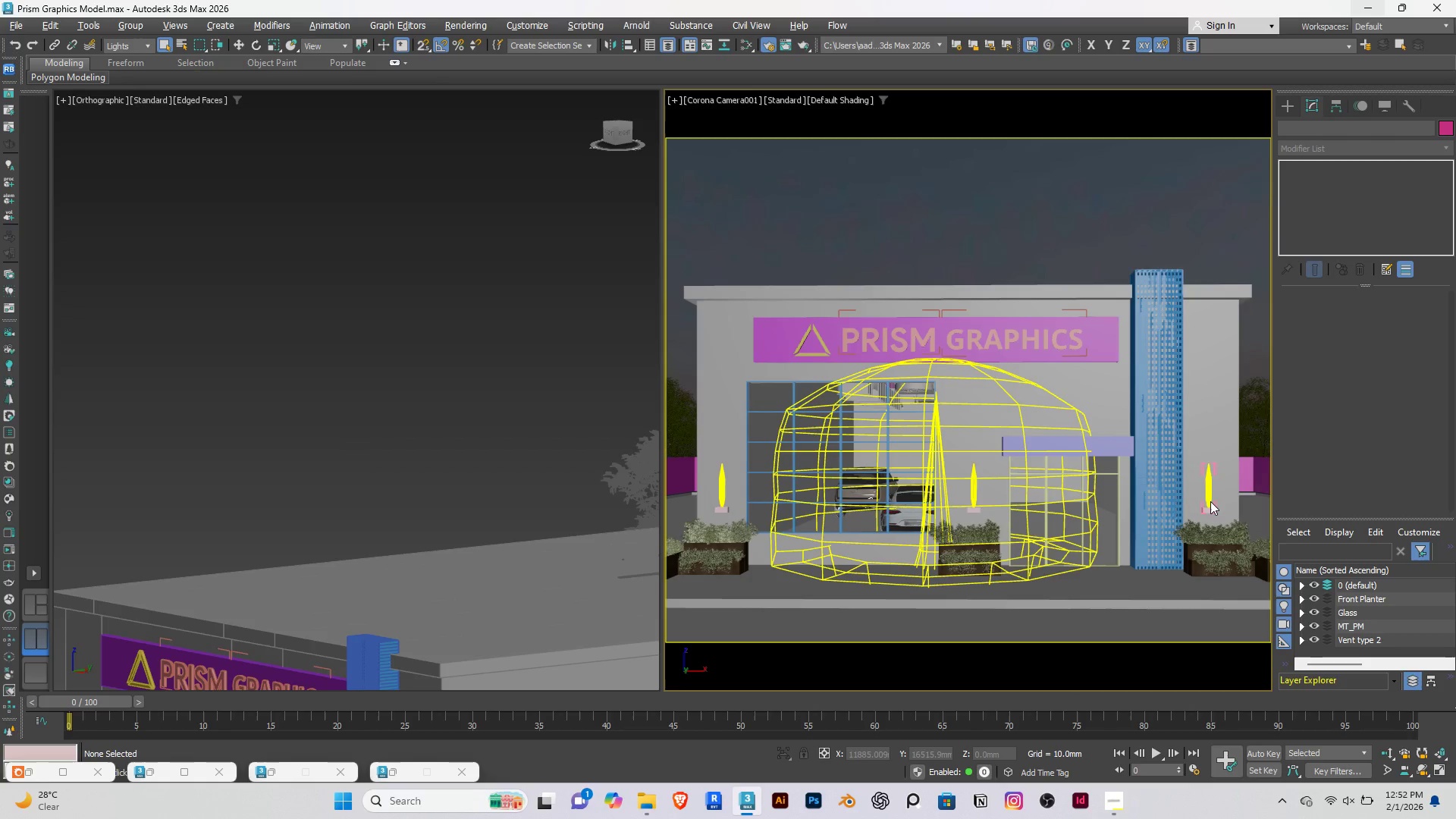 
left_click([1210, 506])
 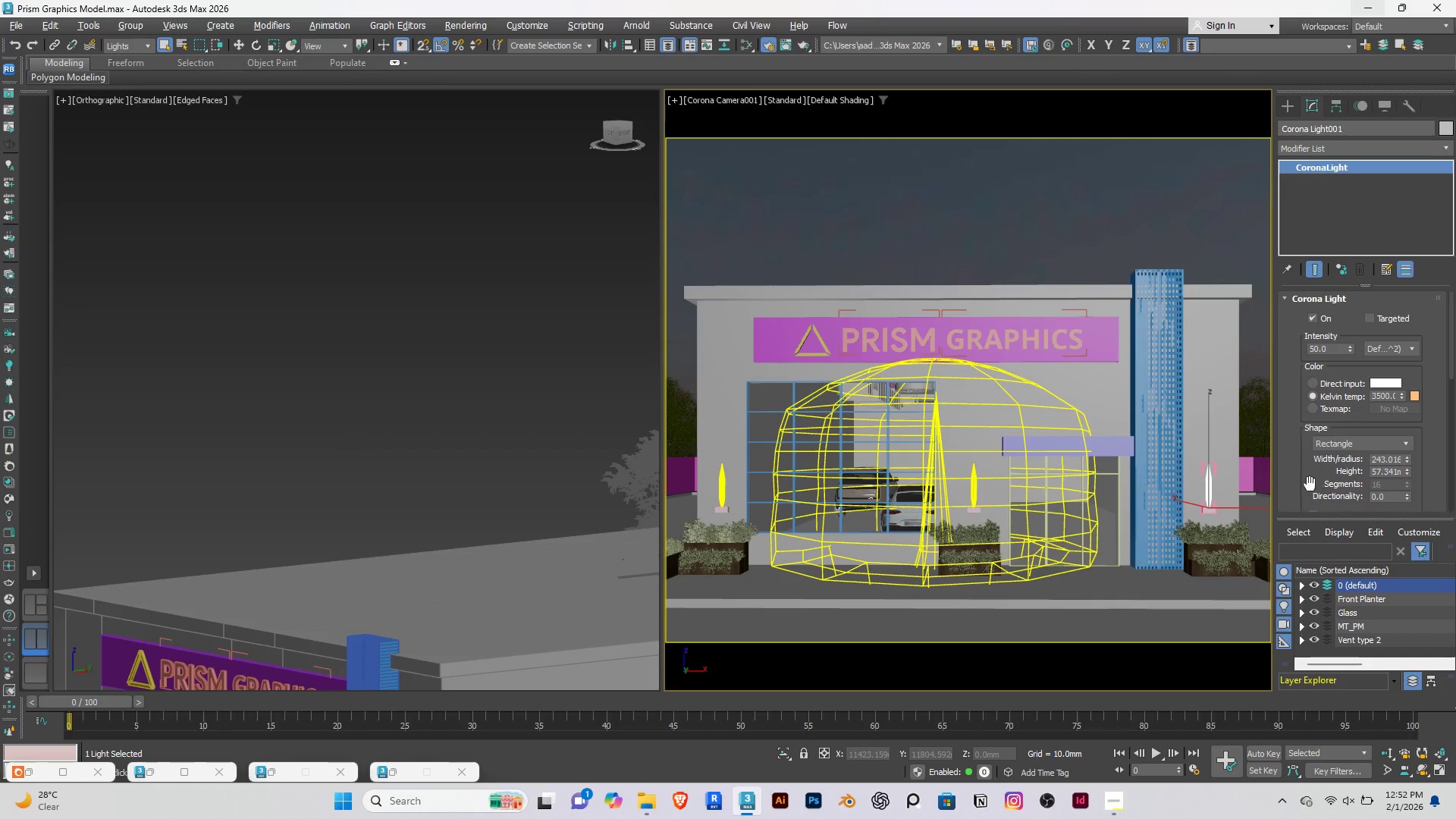 
scroll: coordinate [1307, 483], scroll_direction: down, amount: 8.0
 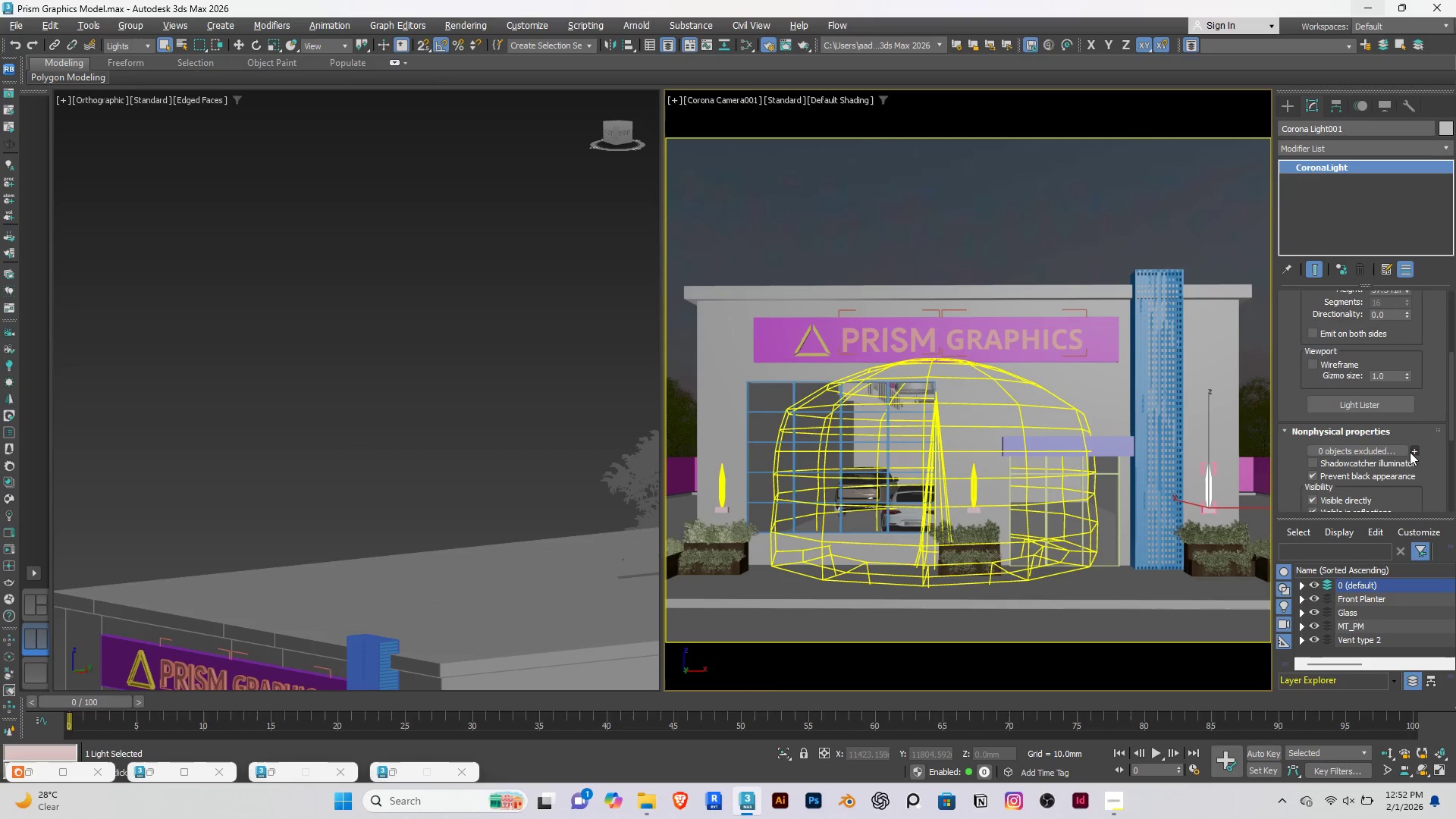 
left_click([1414, 450])
 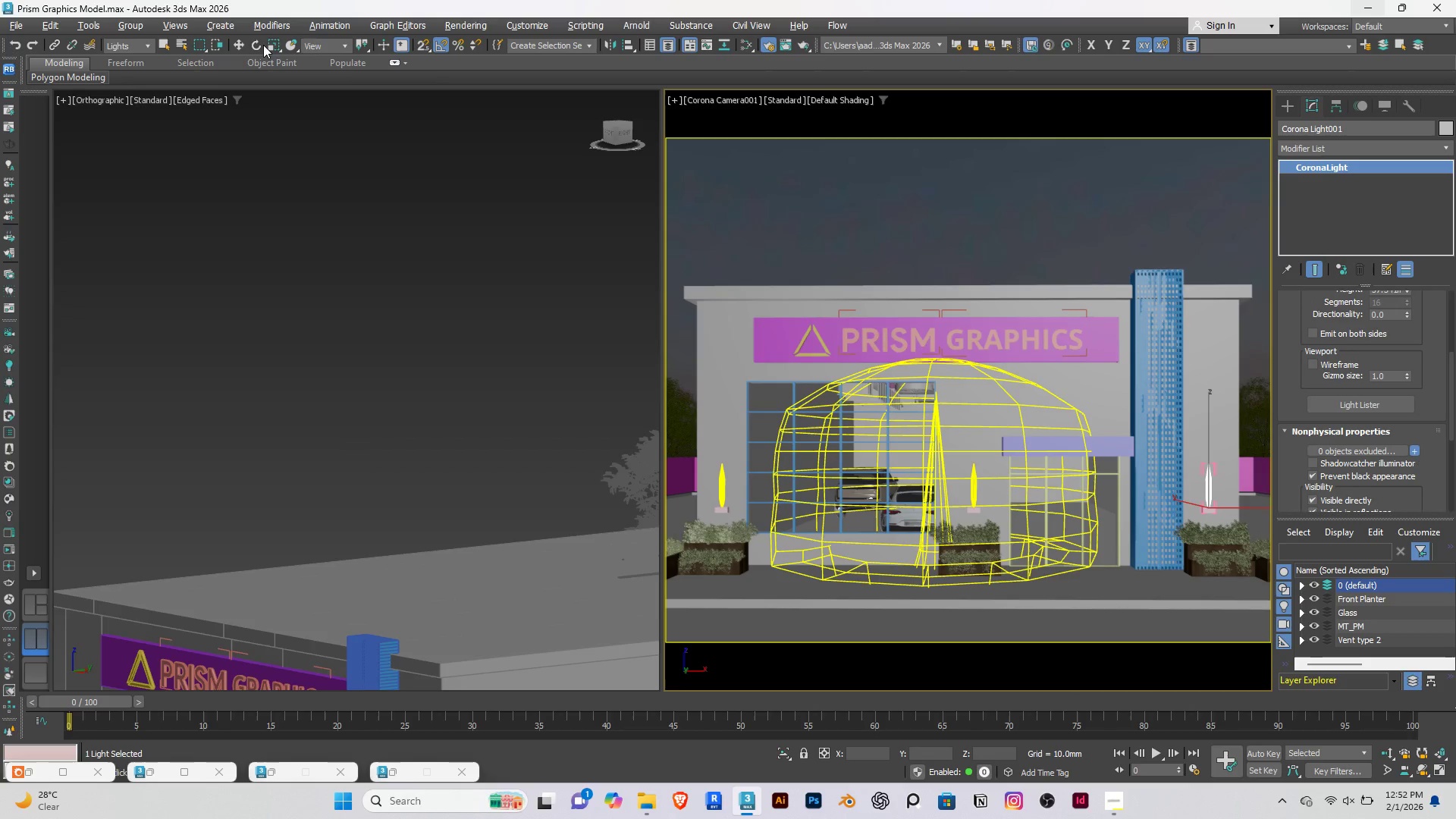 
left_click([140, 46])
 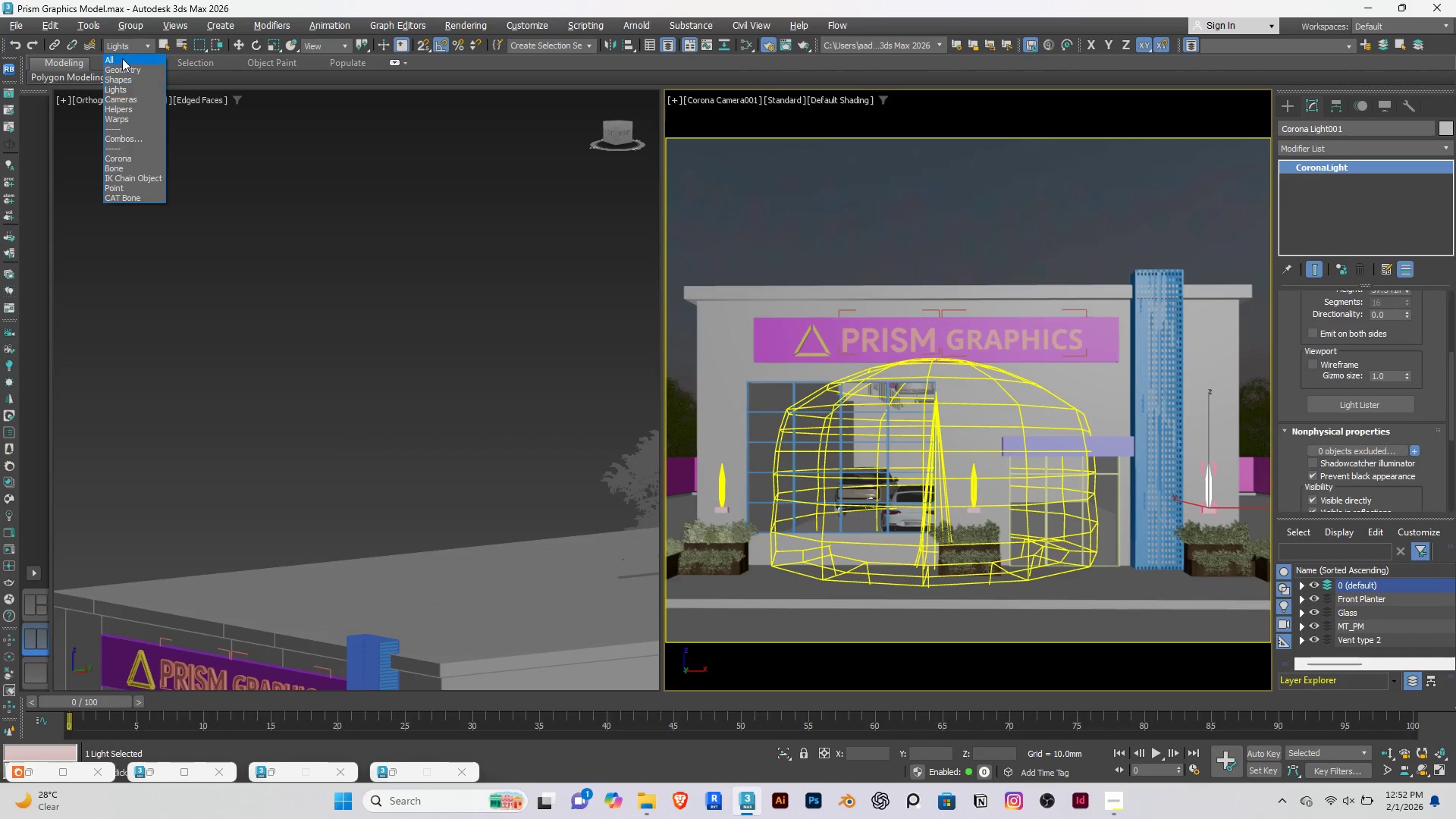 
left_click([122, 62])
 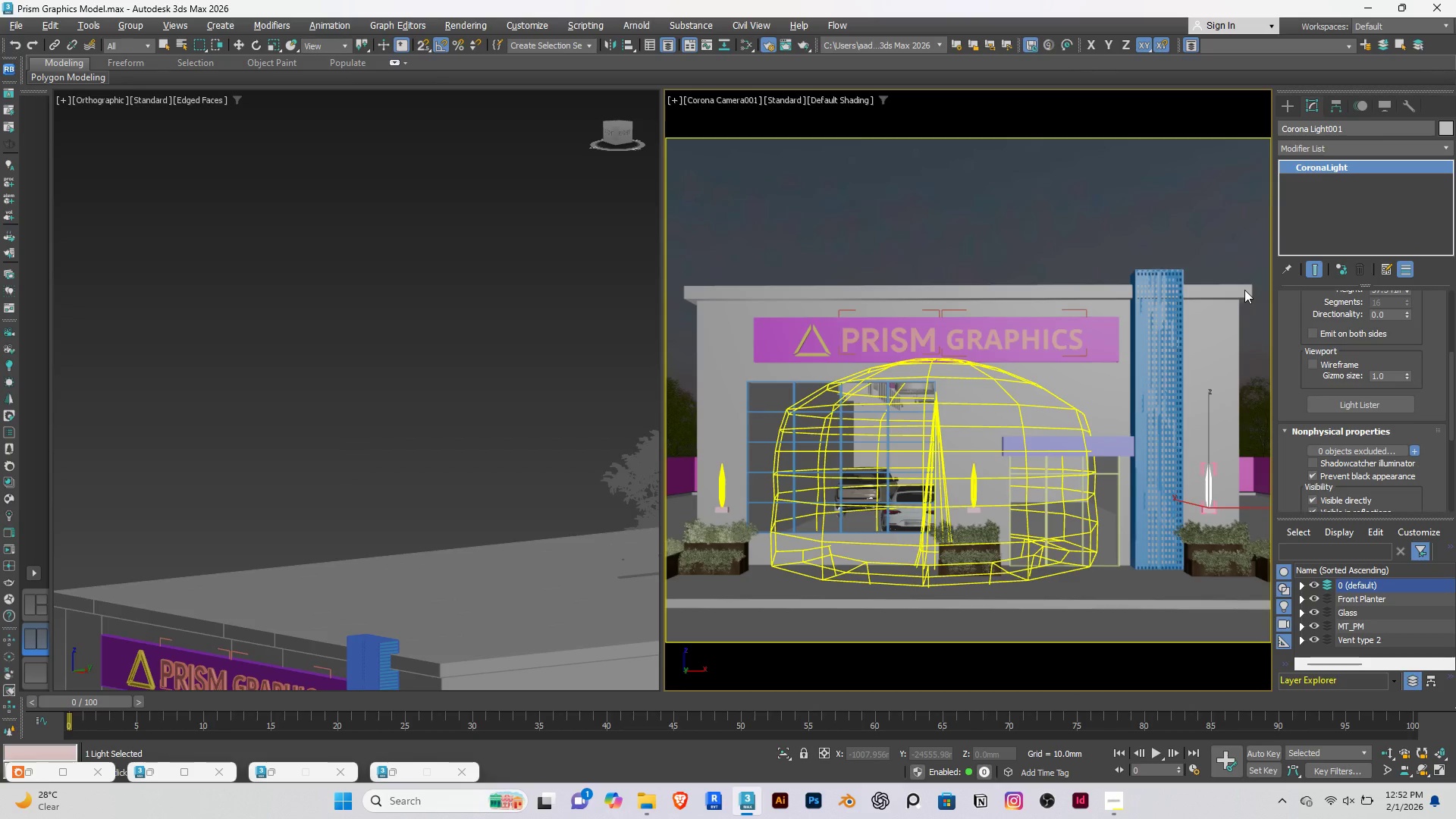 
left_click([1244, 290])
 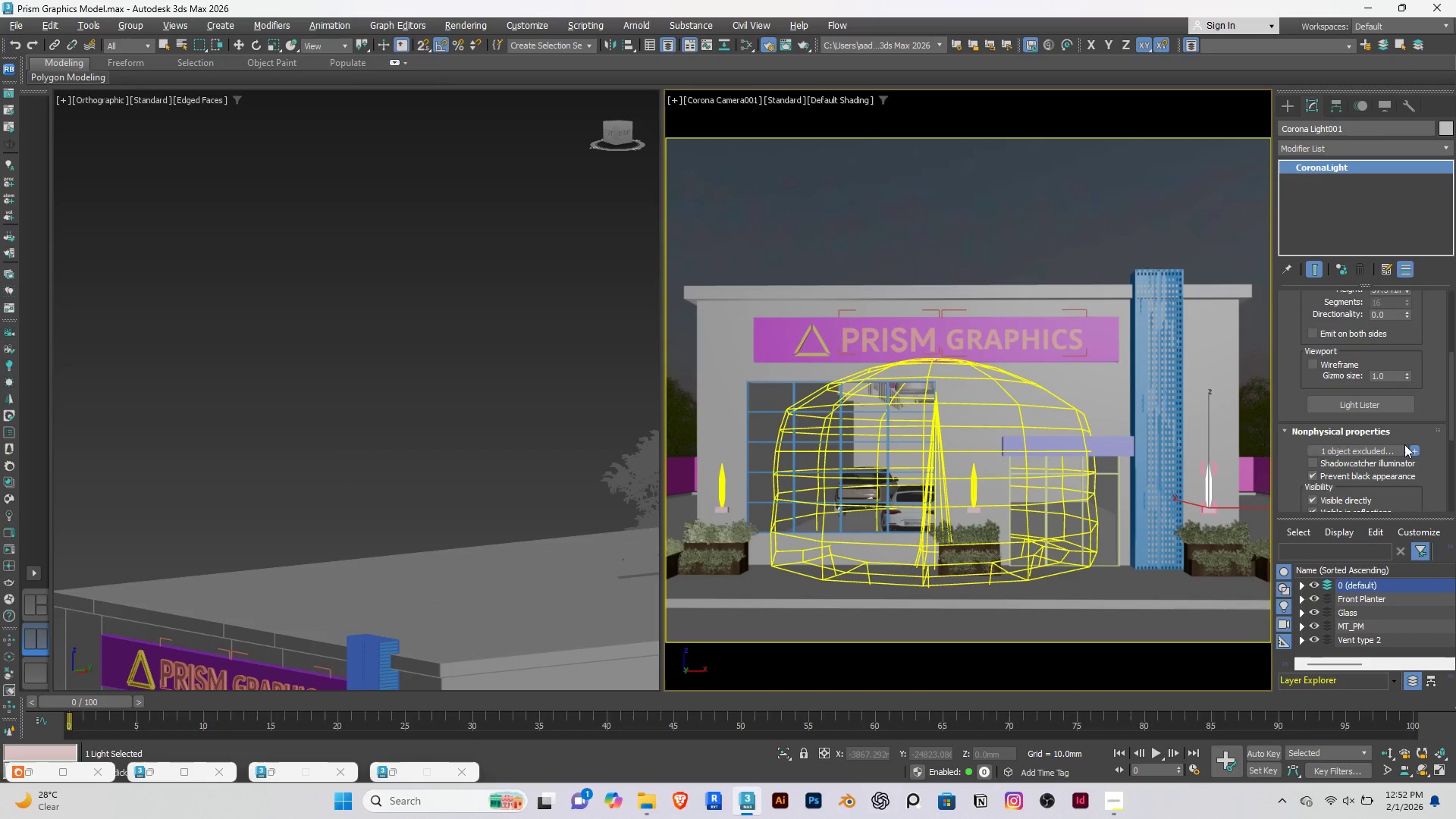 
left_click([1417, 448])
 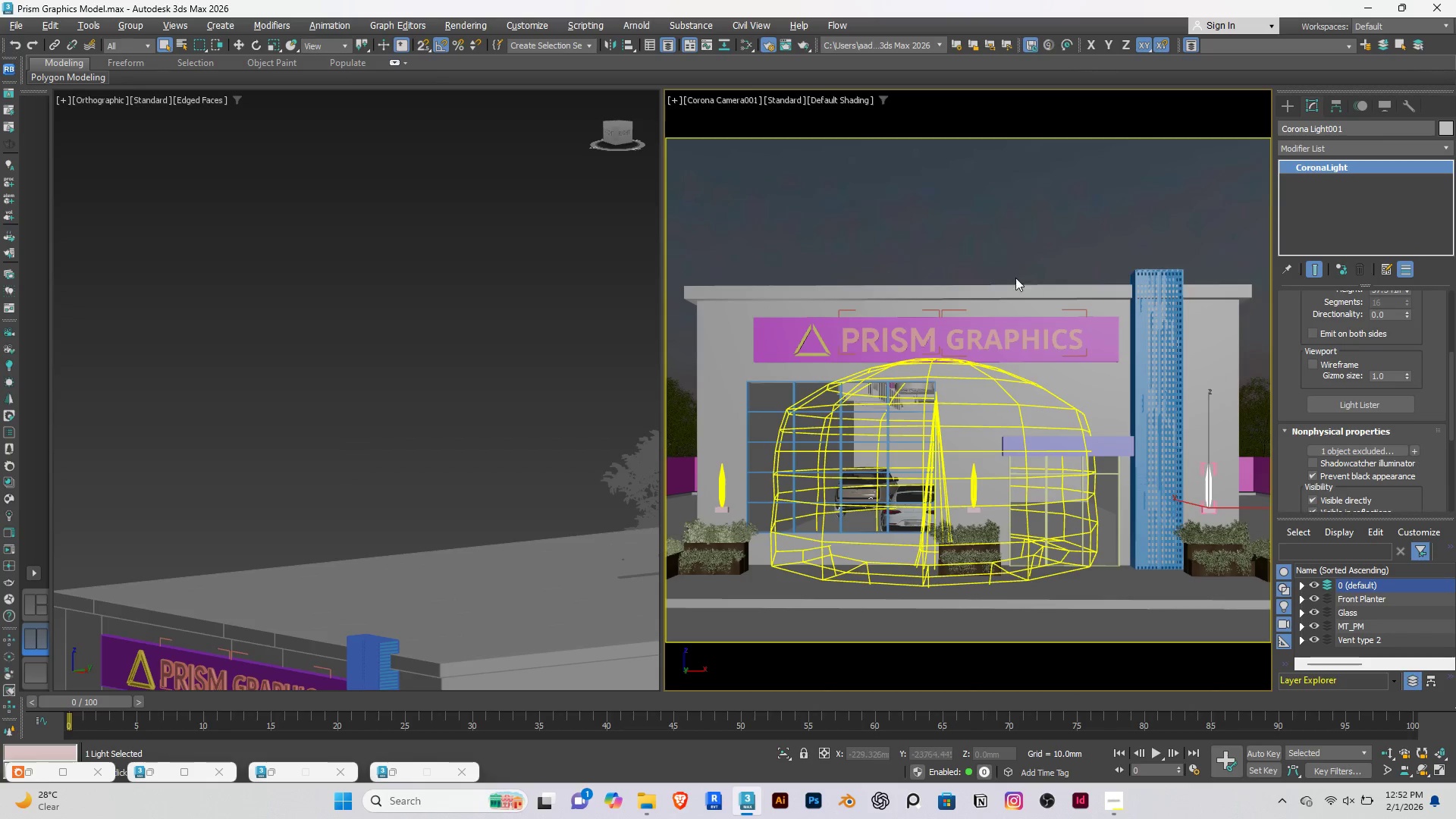 
left_click([985, 231])
 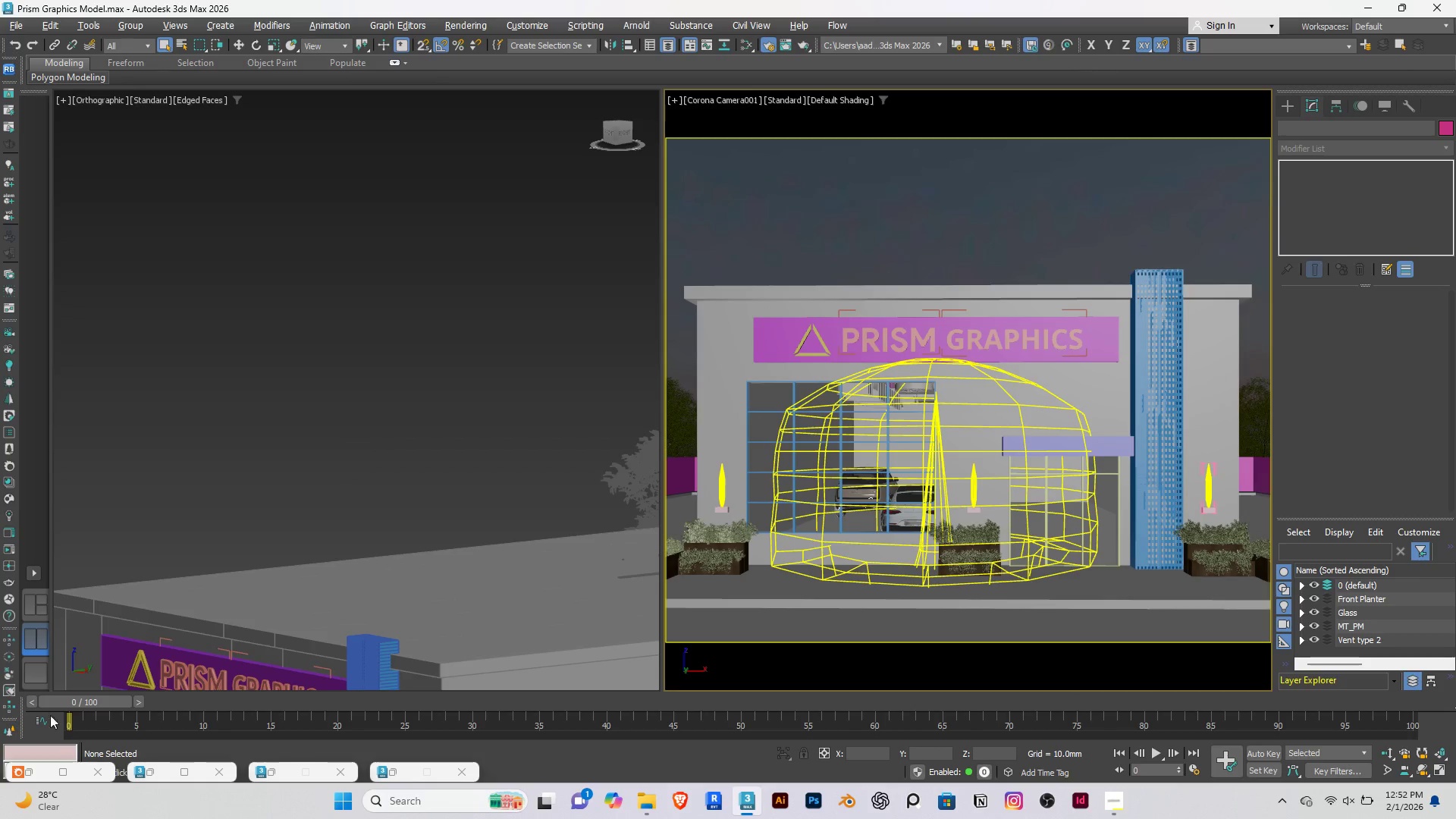 
left_click([189, 400])
 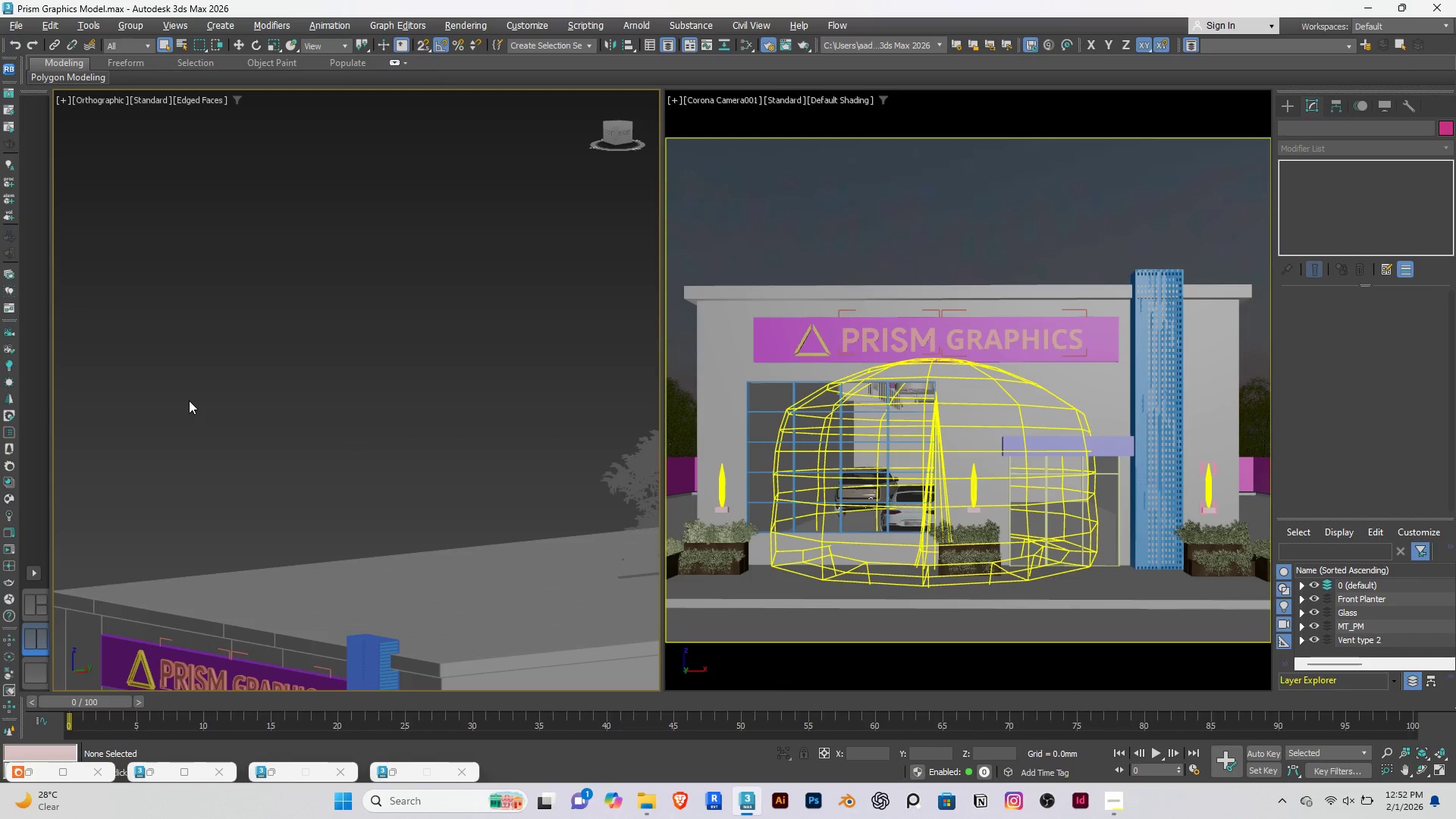 
key(Control+S)
 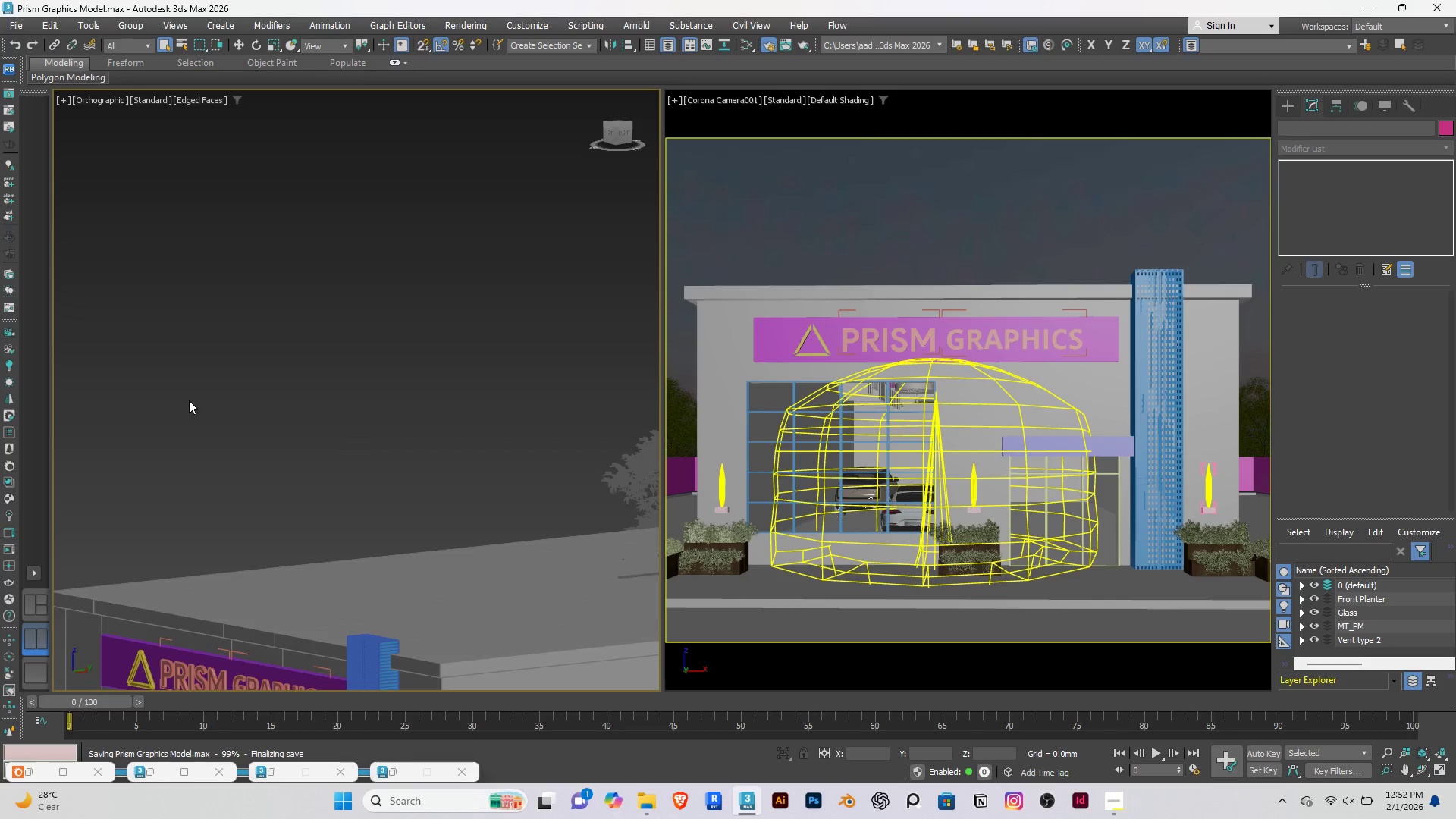 
wait(6.73)
 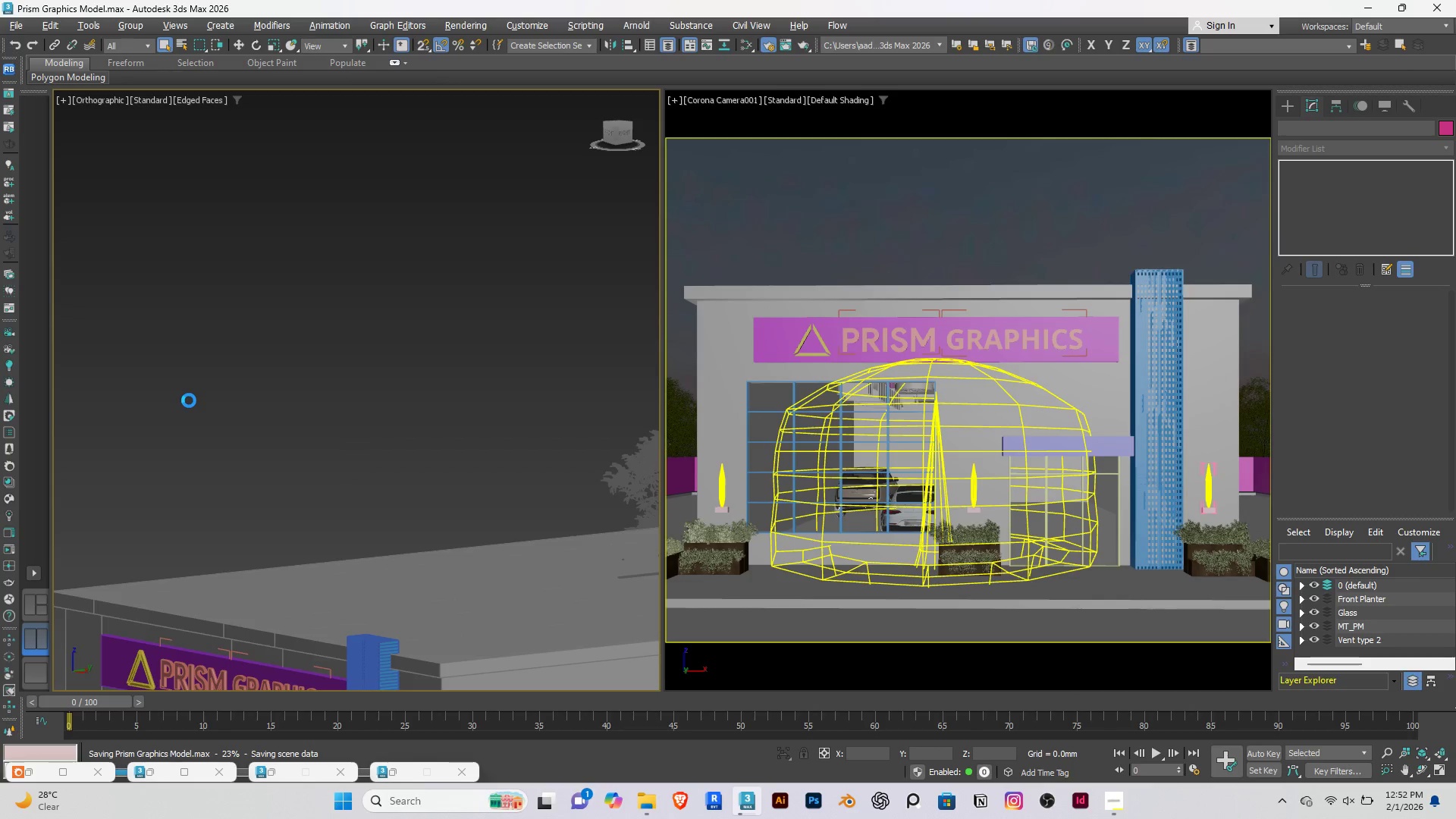 
left_click([33, 770])
 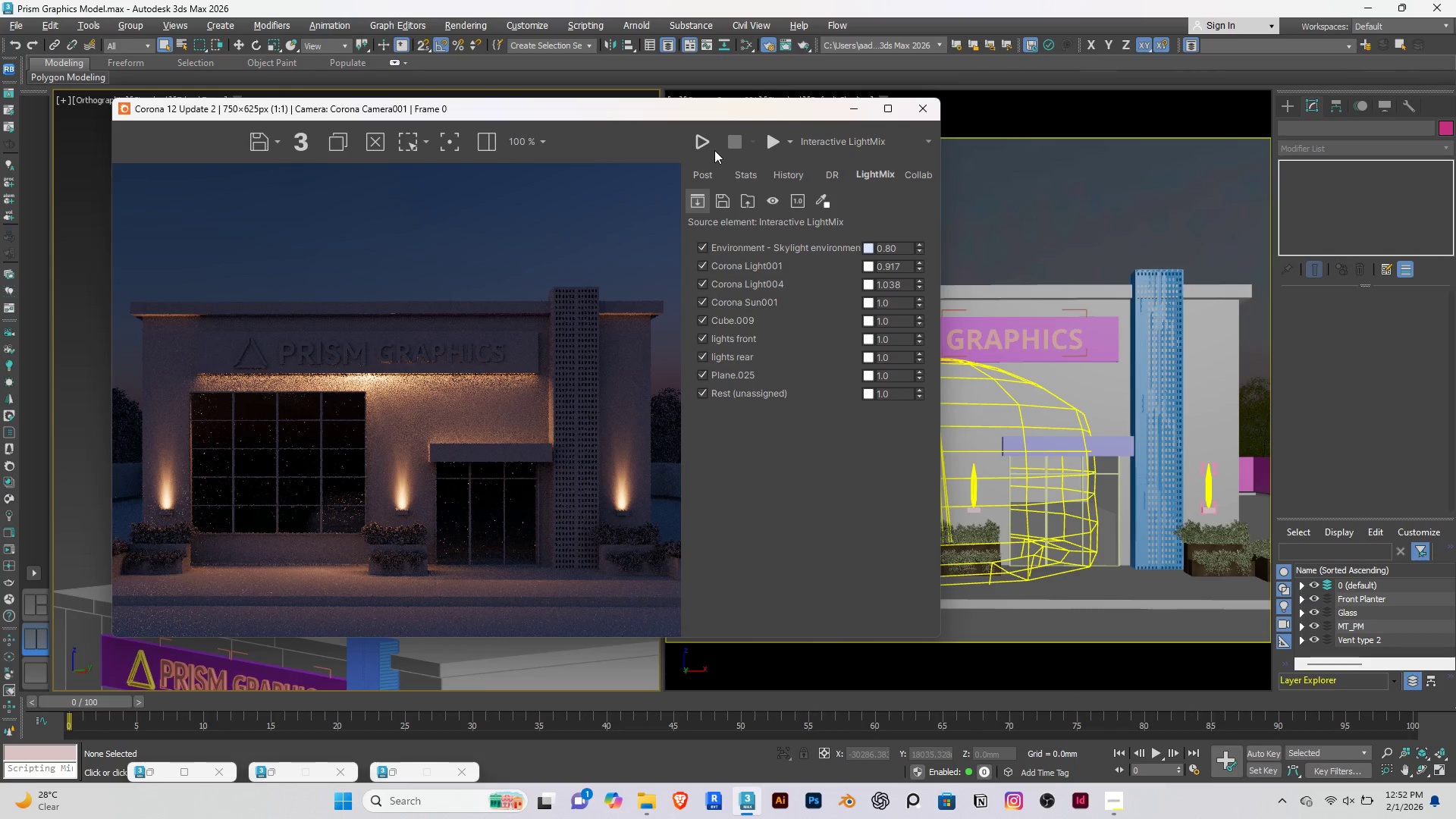 
left_click([708, 141])
 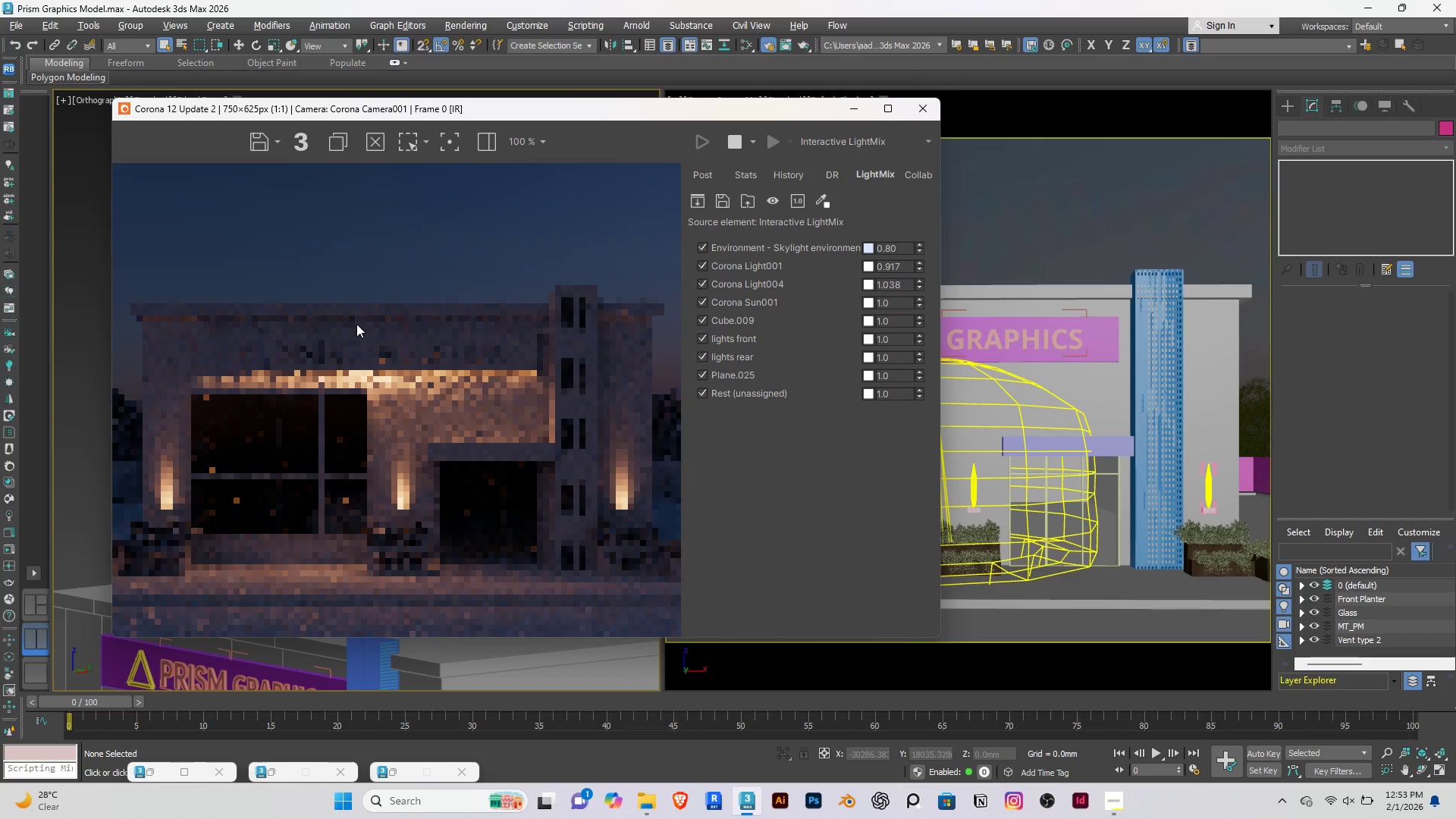 
wait(18.08)
 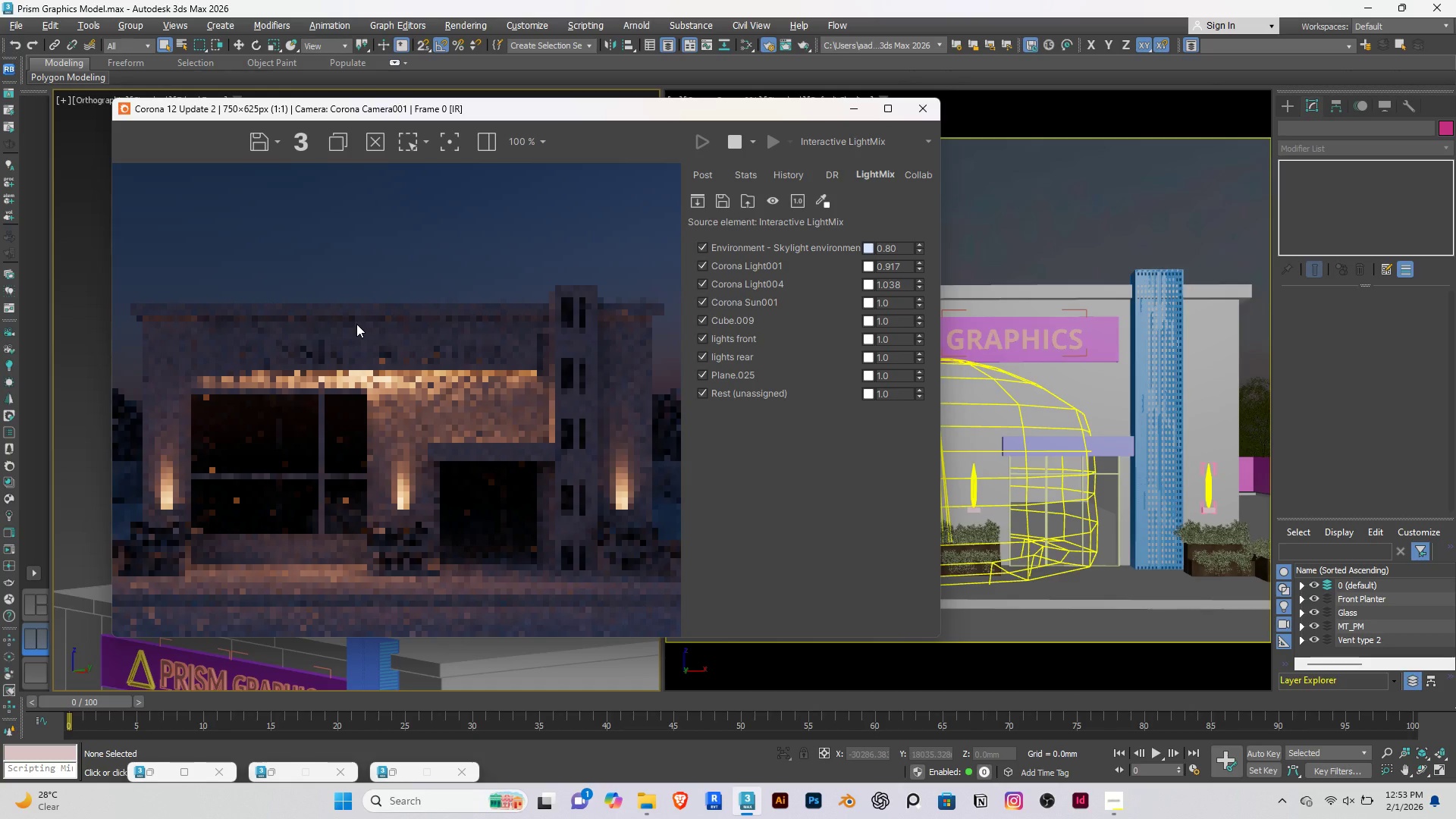 
left_click([962, 228])
 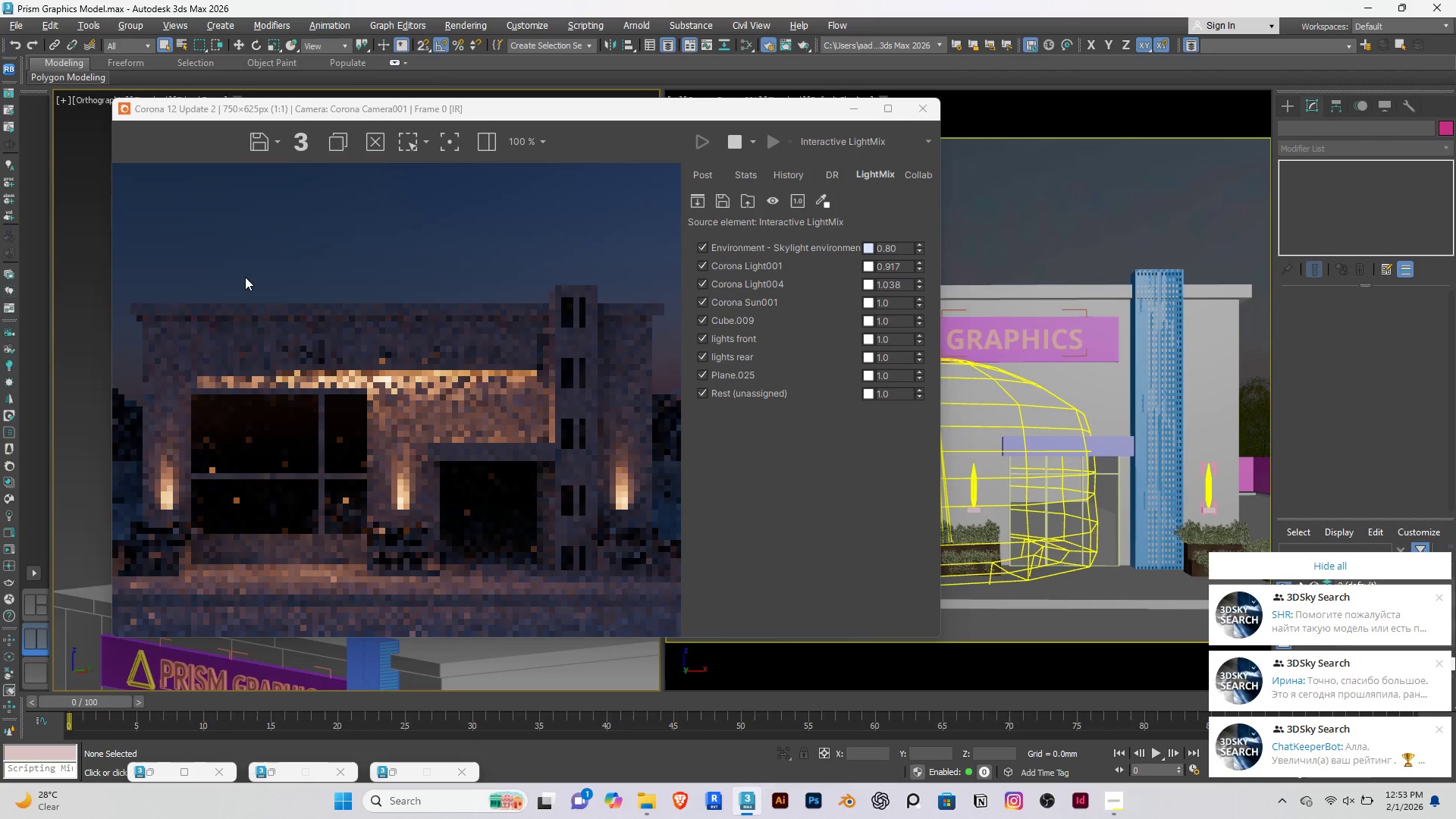 
wait(16.84)
 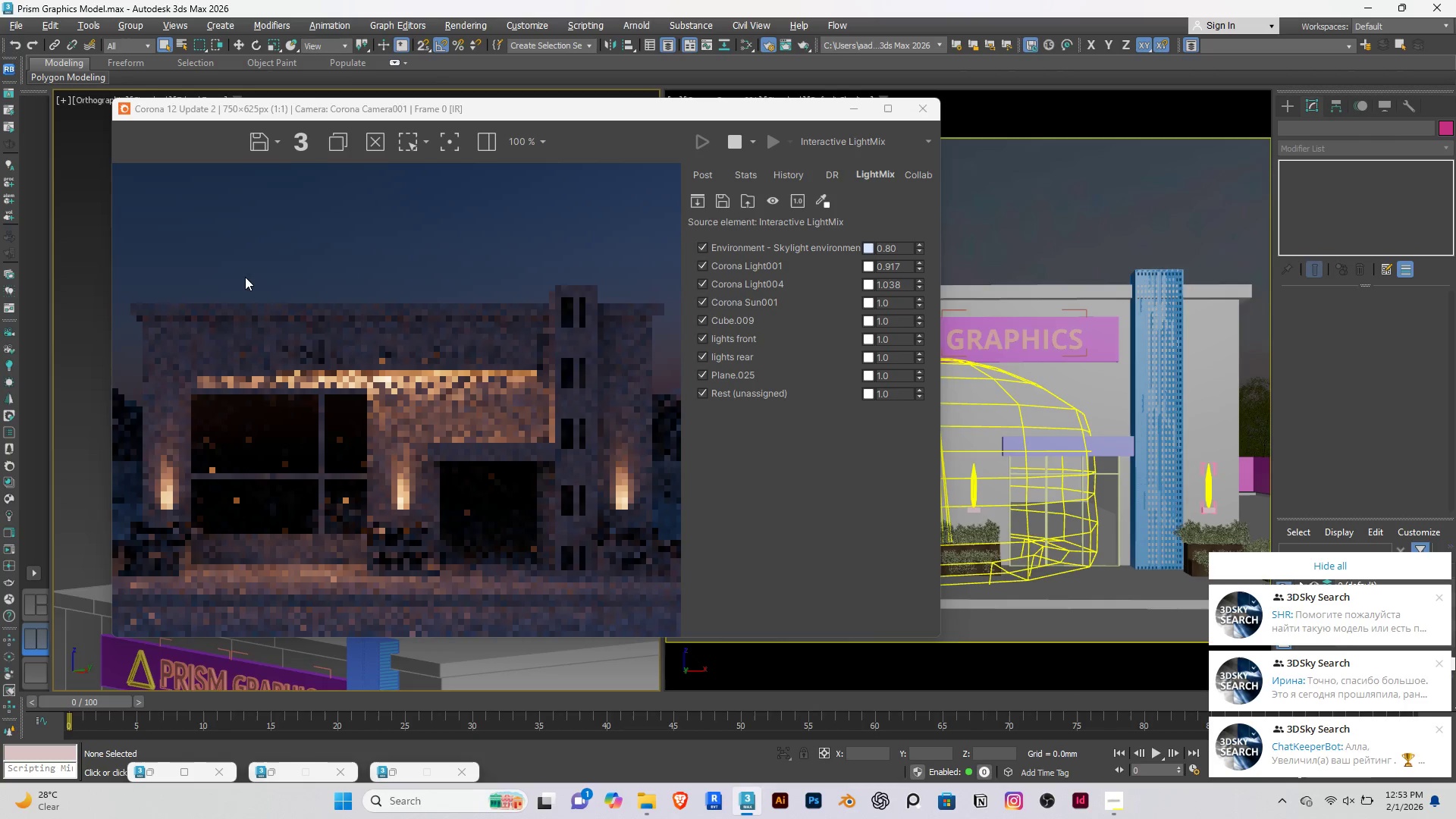 
left_click([735, 140])
 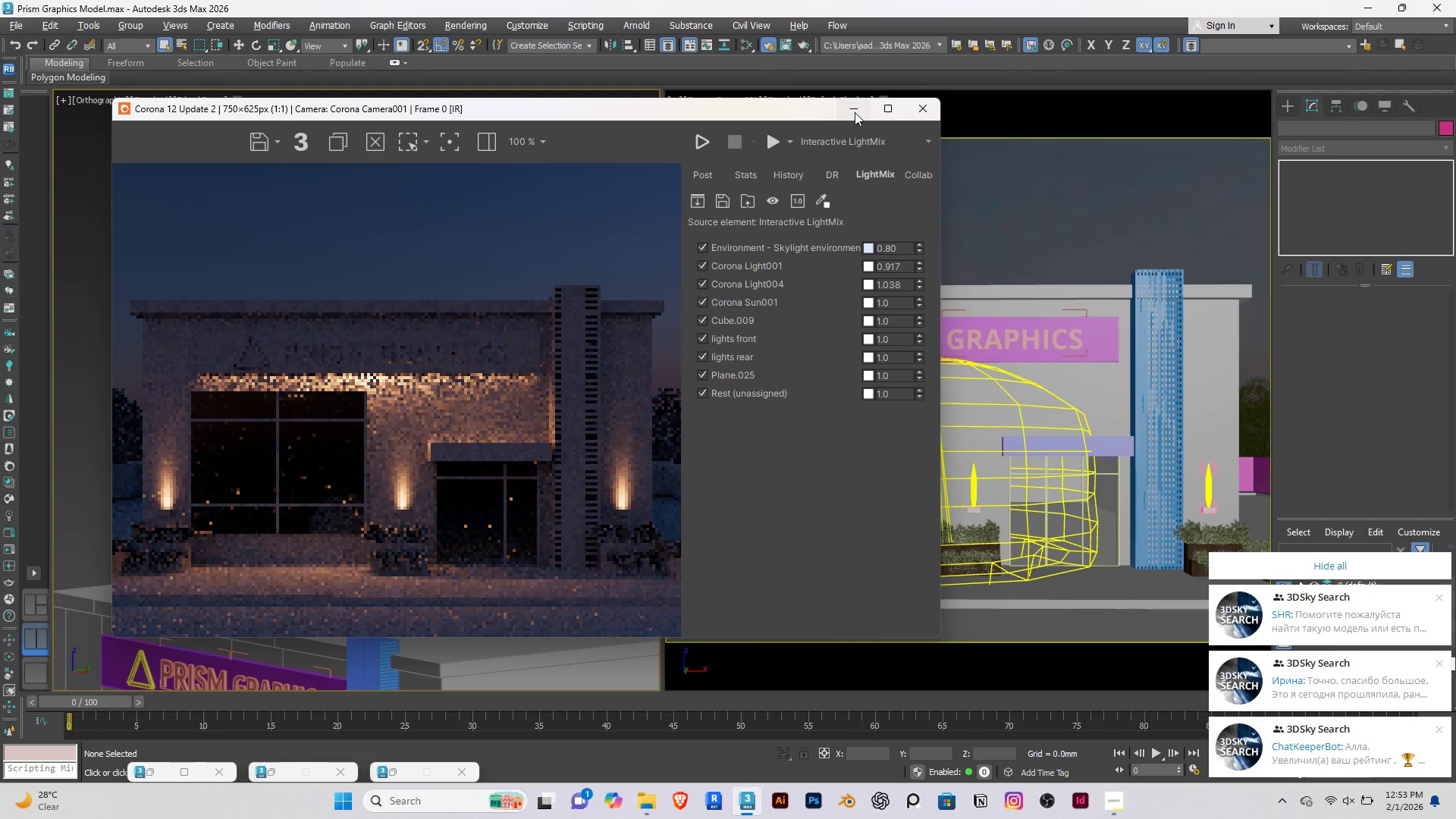 
left_click([855, 112])
 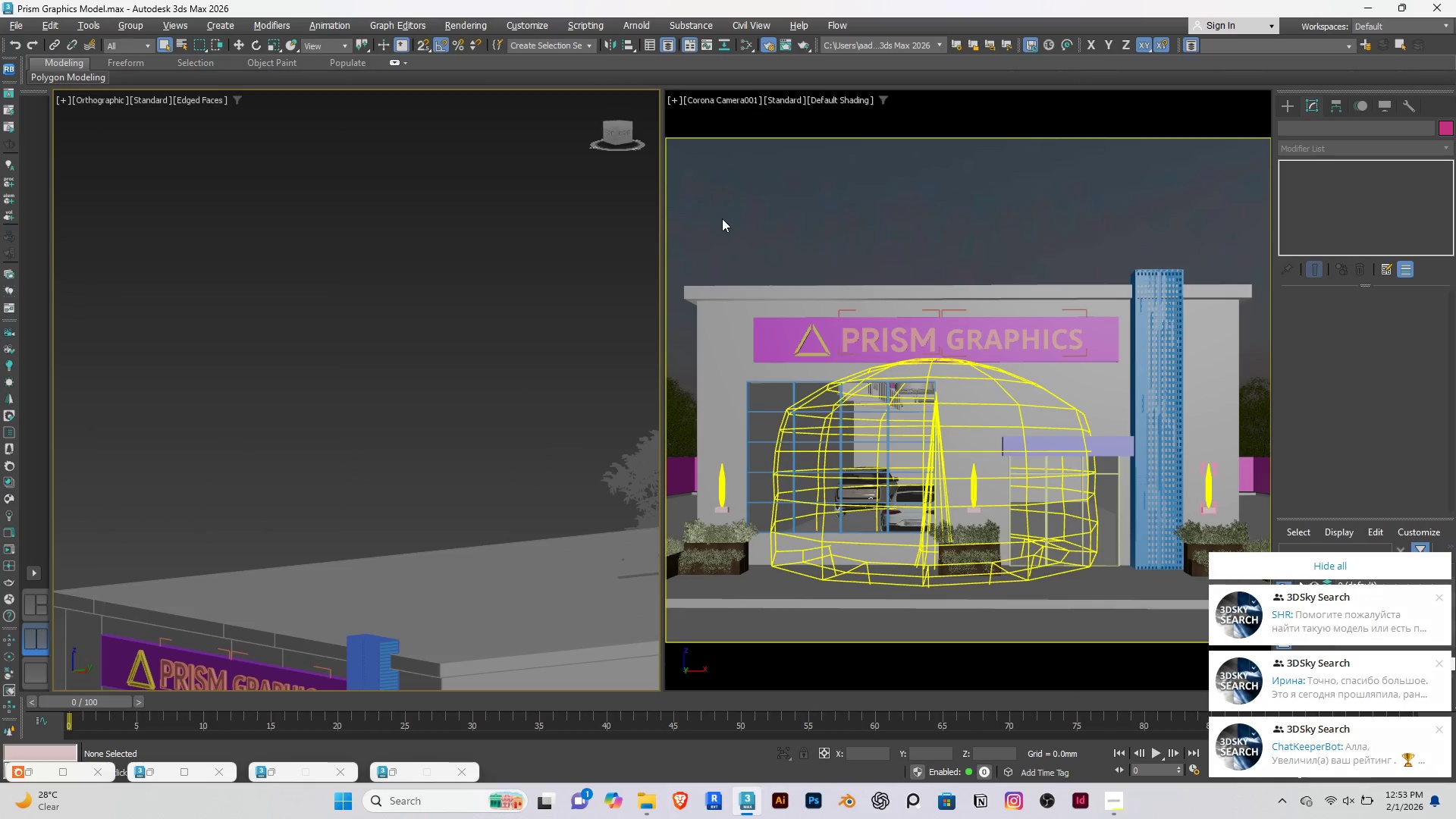 
left_click([783, 218])
 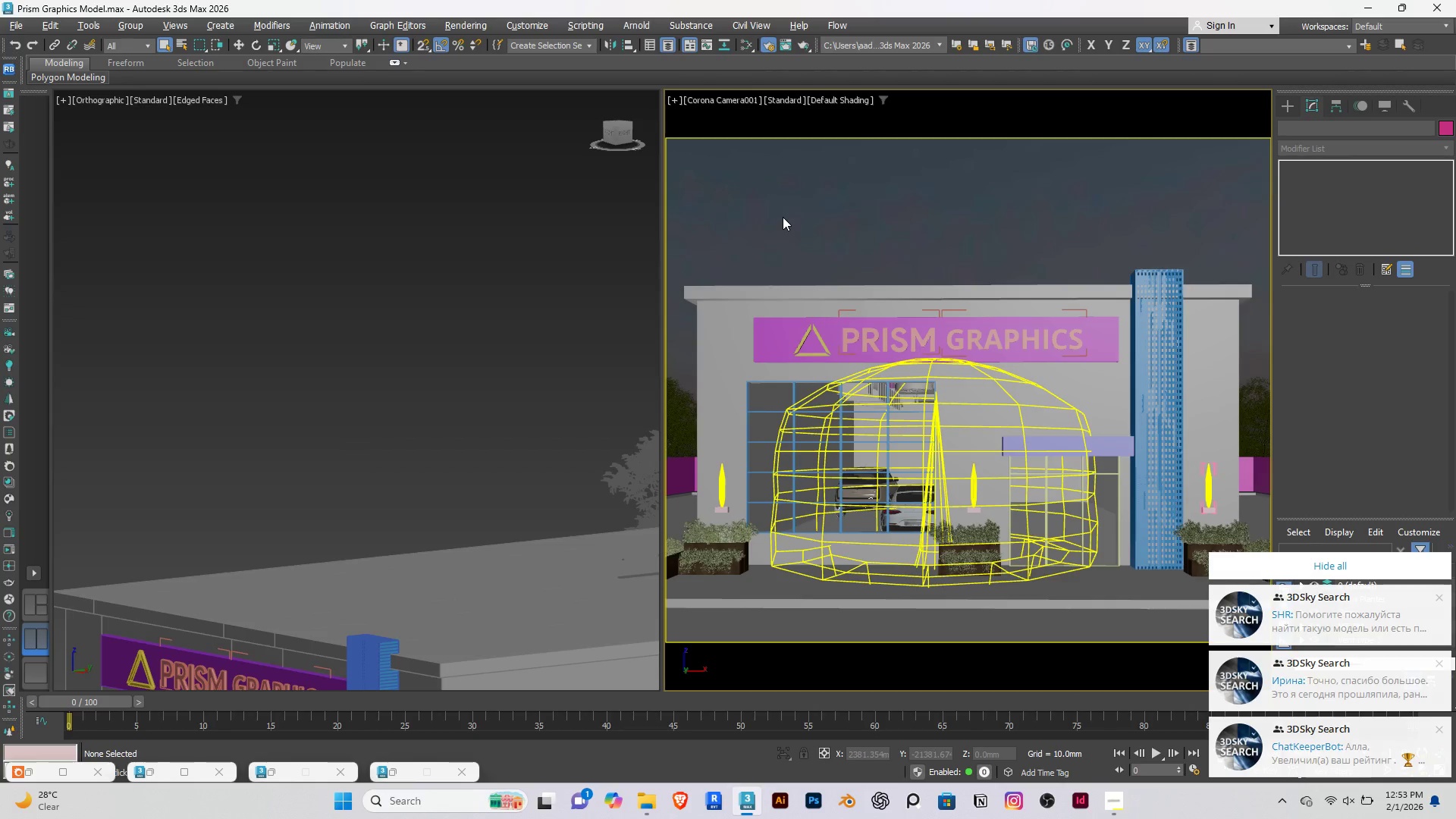 
key(F10)
 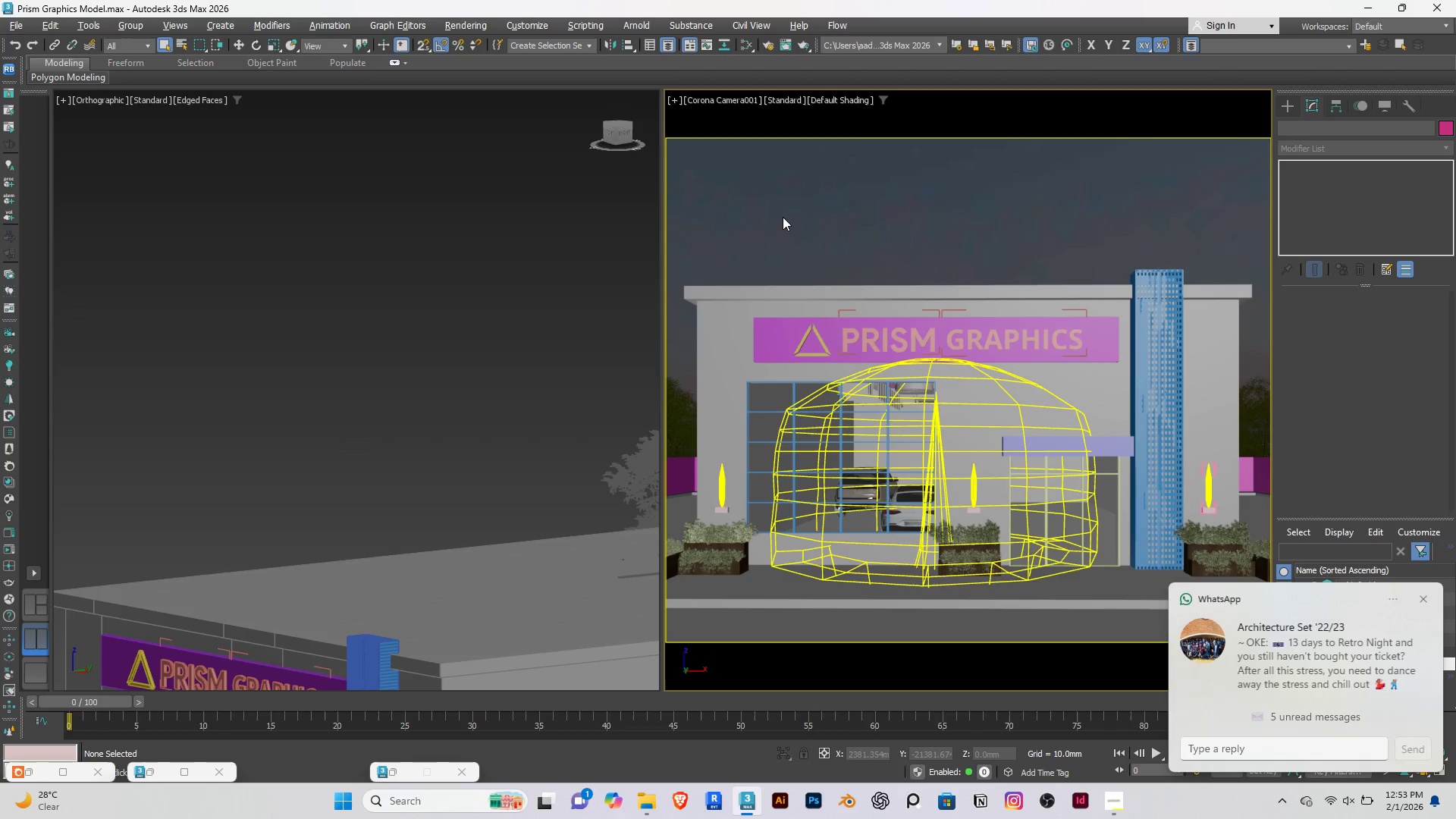 
wait(6.94)
 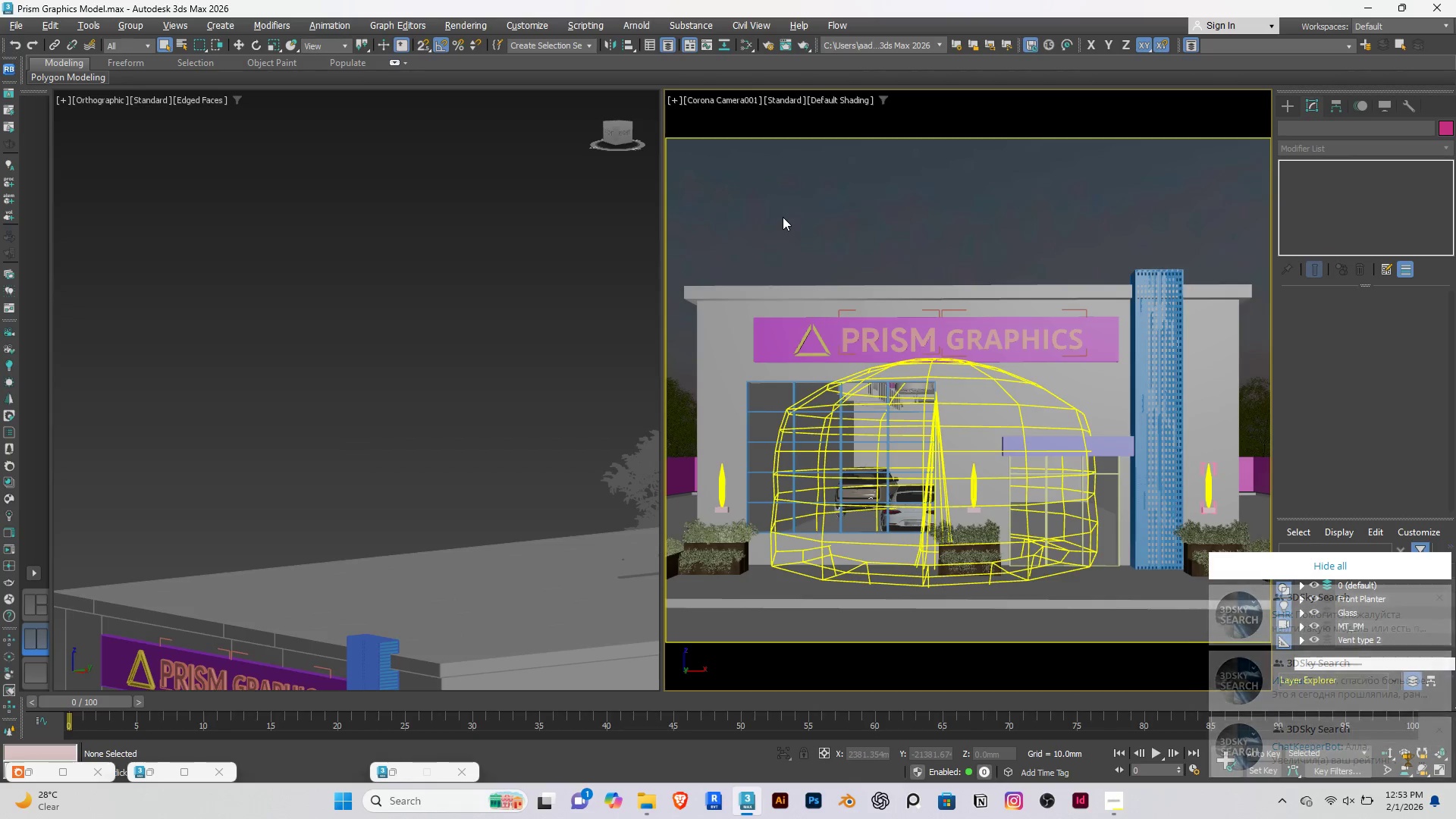 
left_click([1423, 600])
 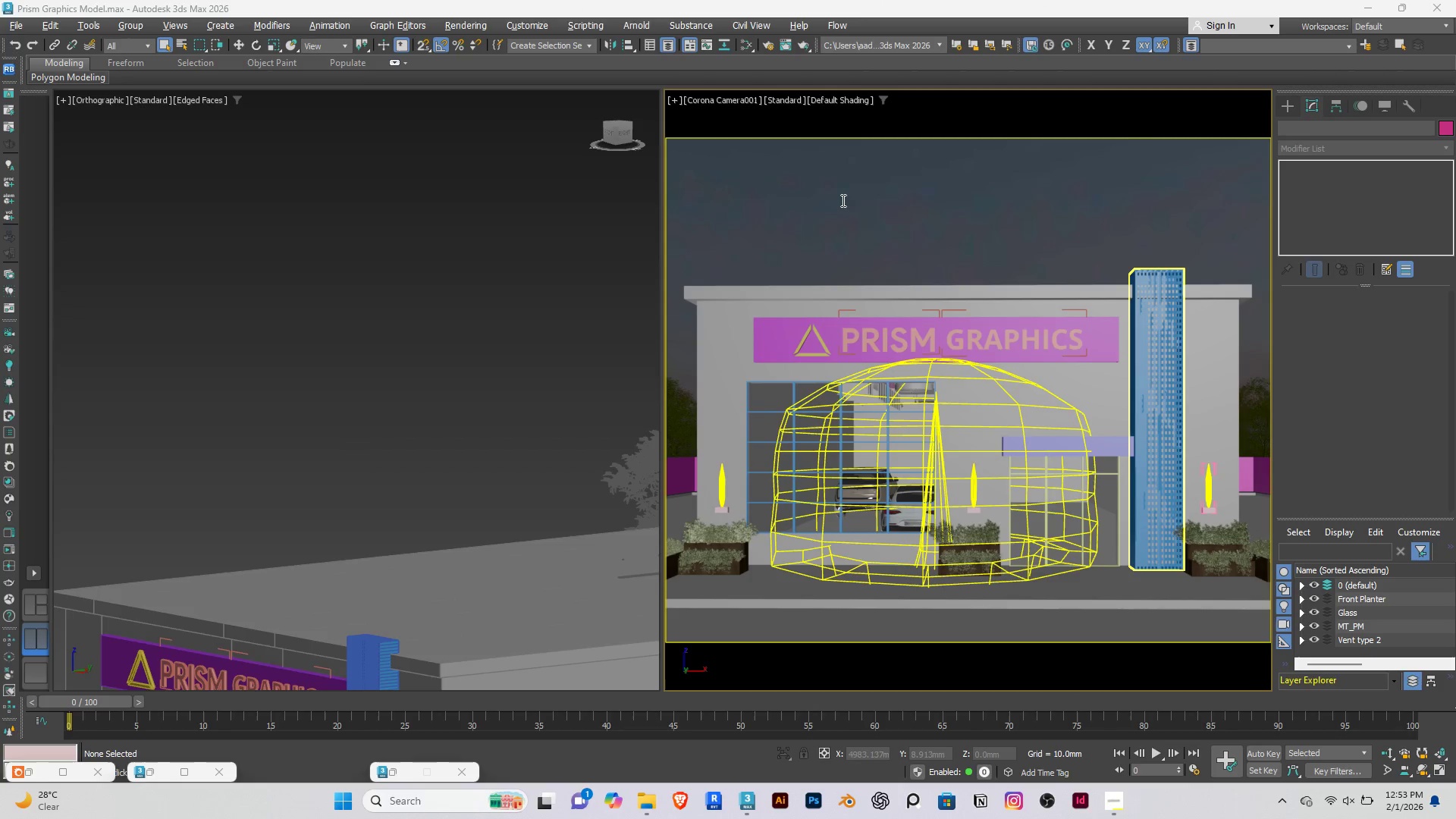 
left_click([842, 200])
 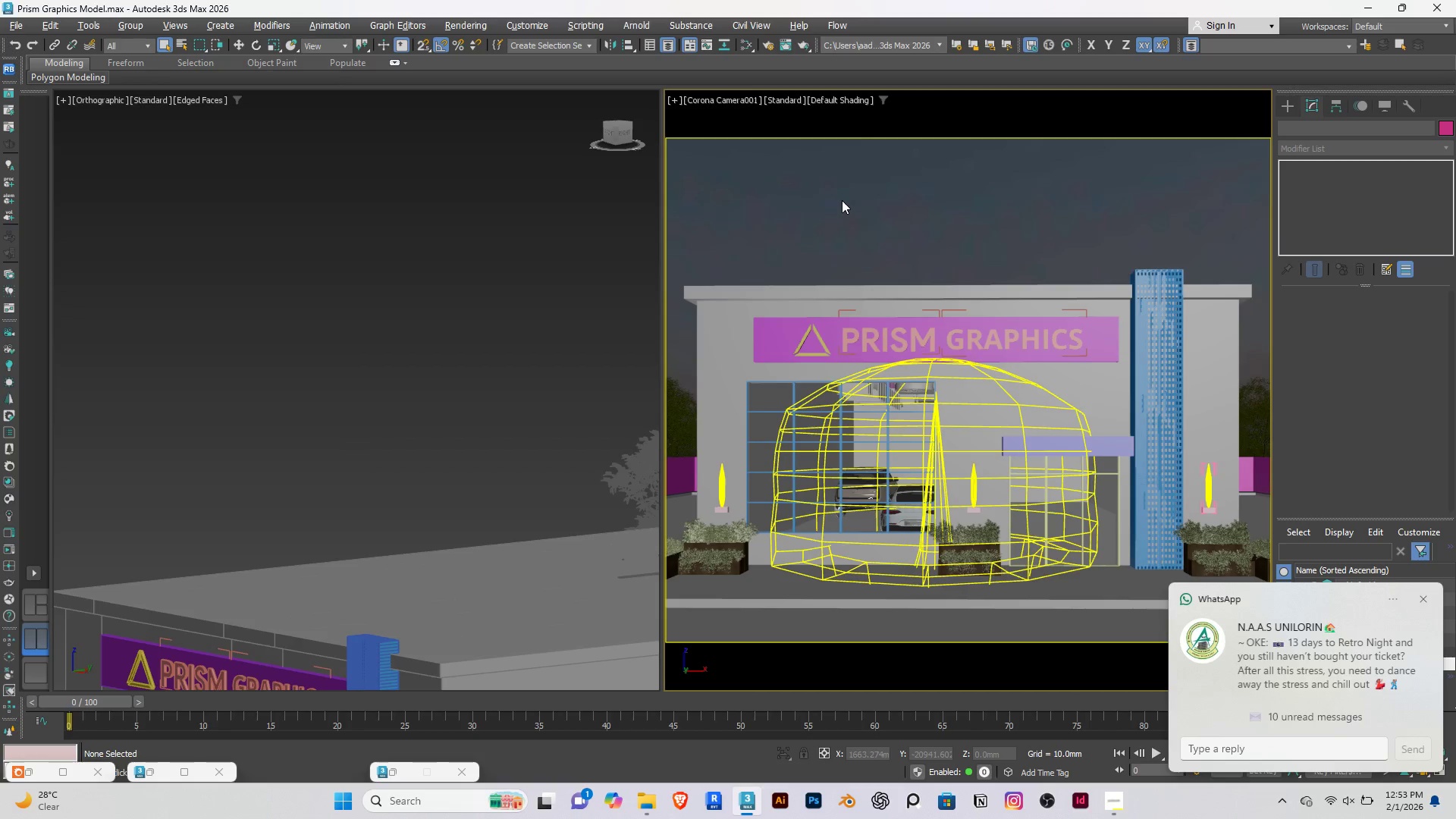 
key(F10)
 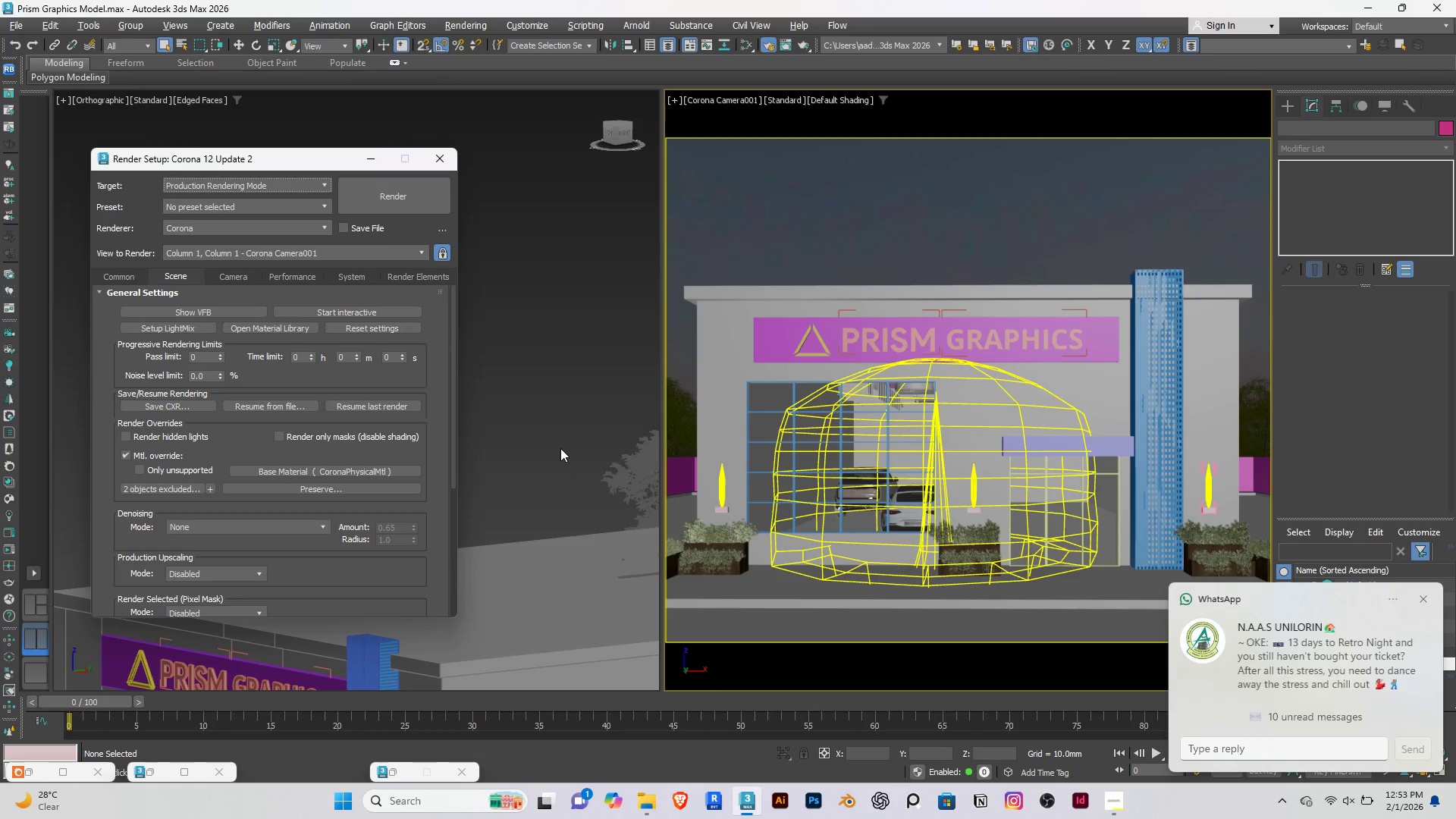 
wait(6.77)
 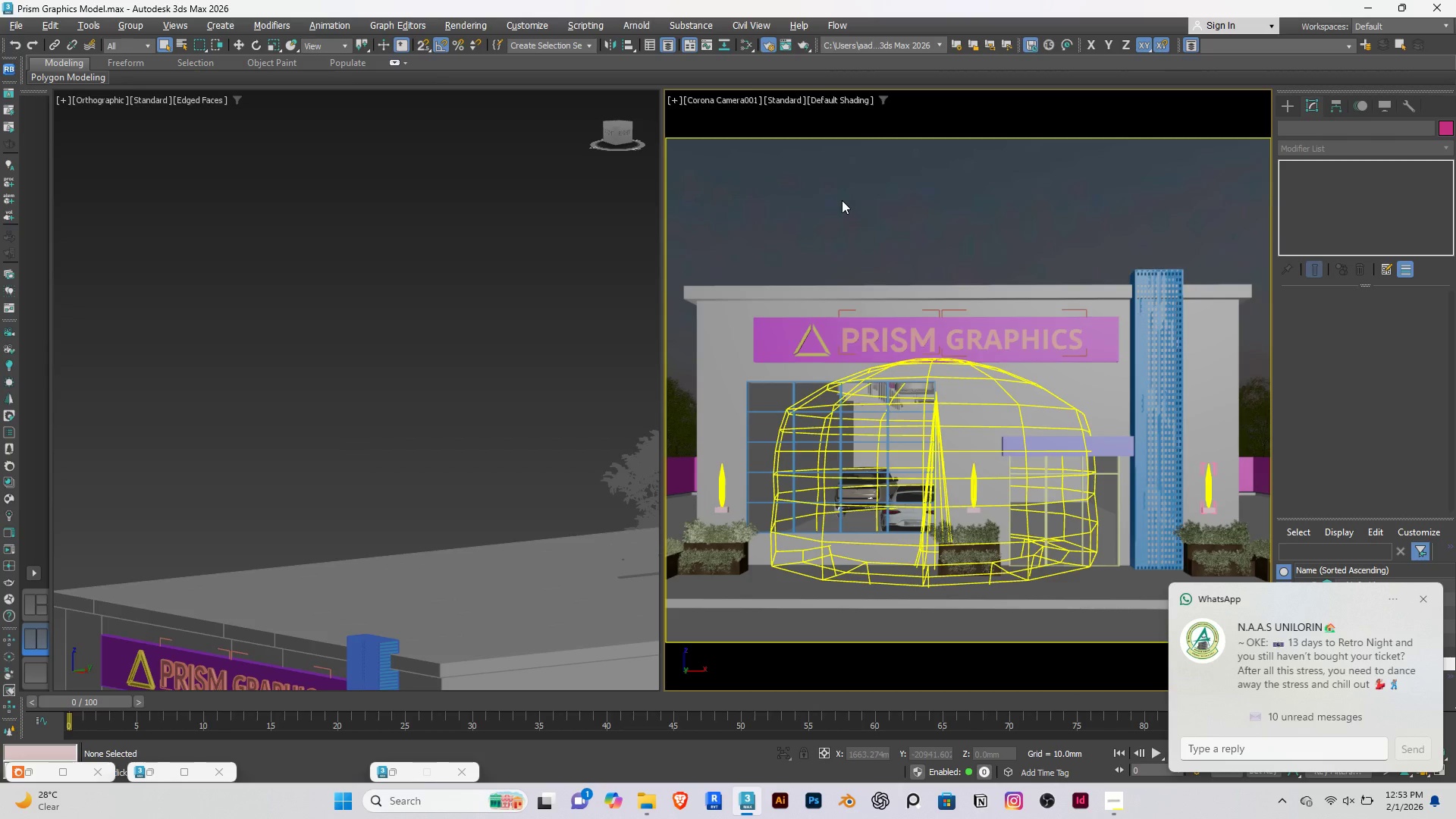 
double_click([448, 314])
 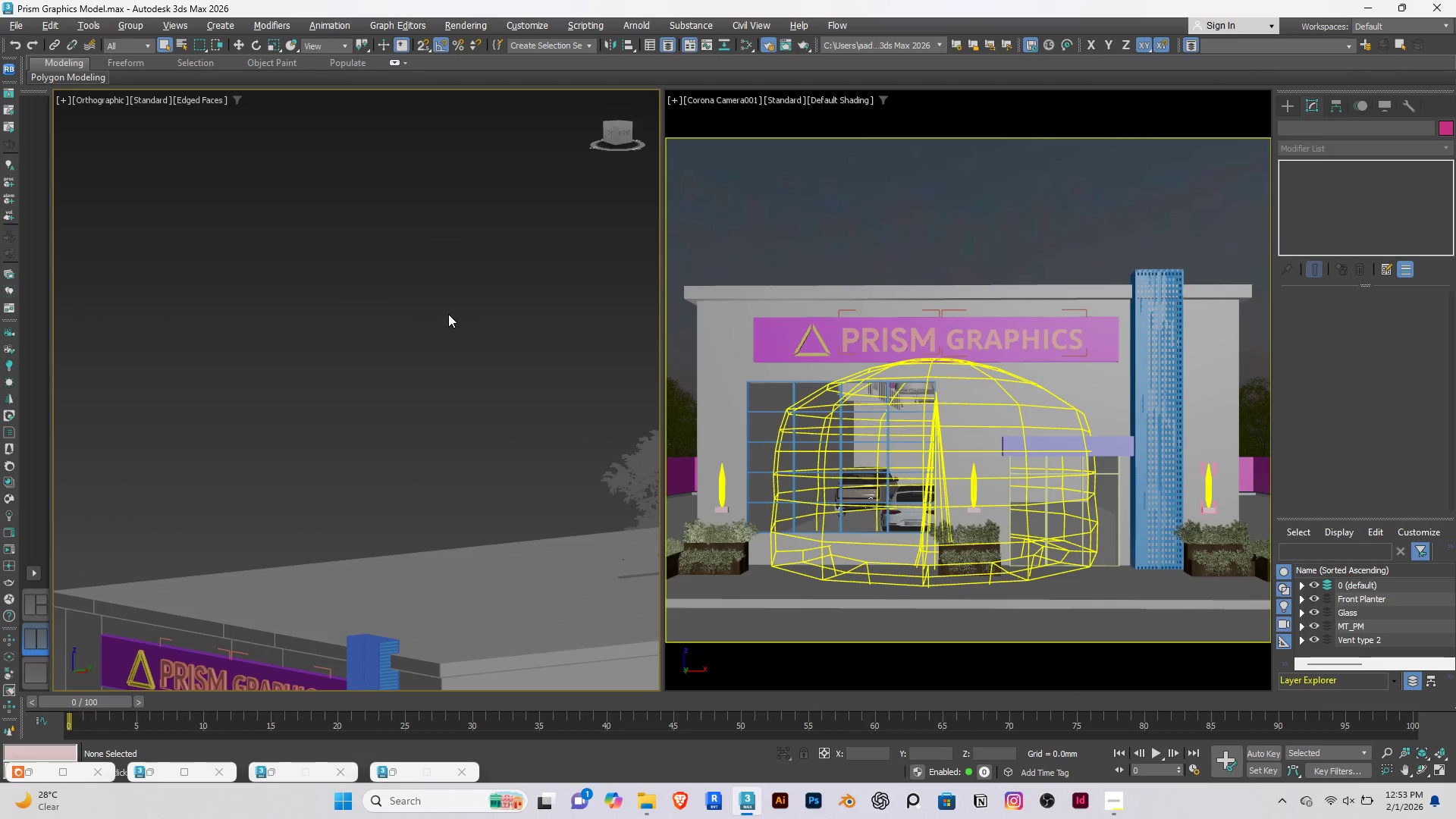 
key(M)
 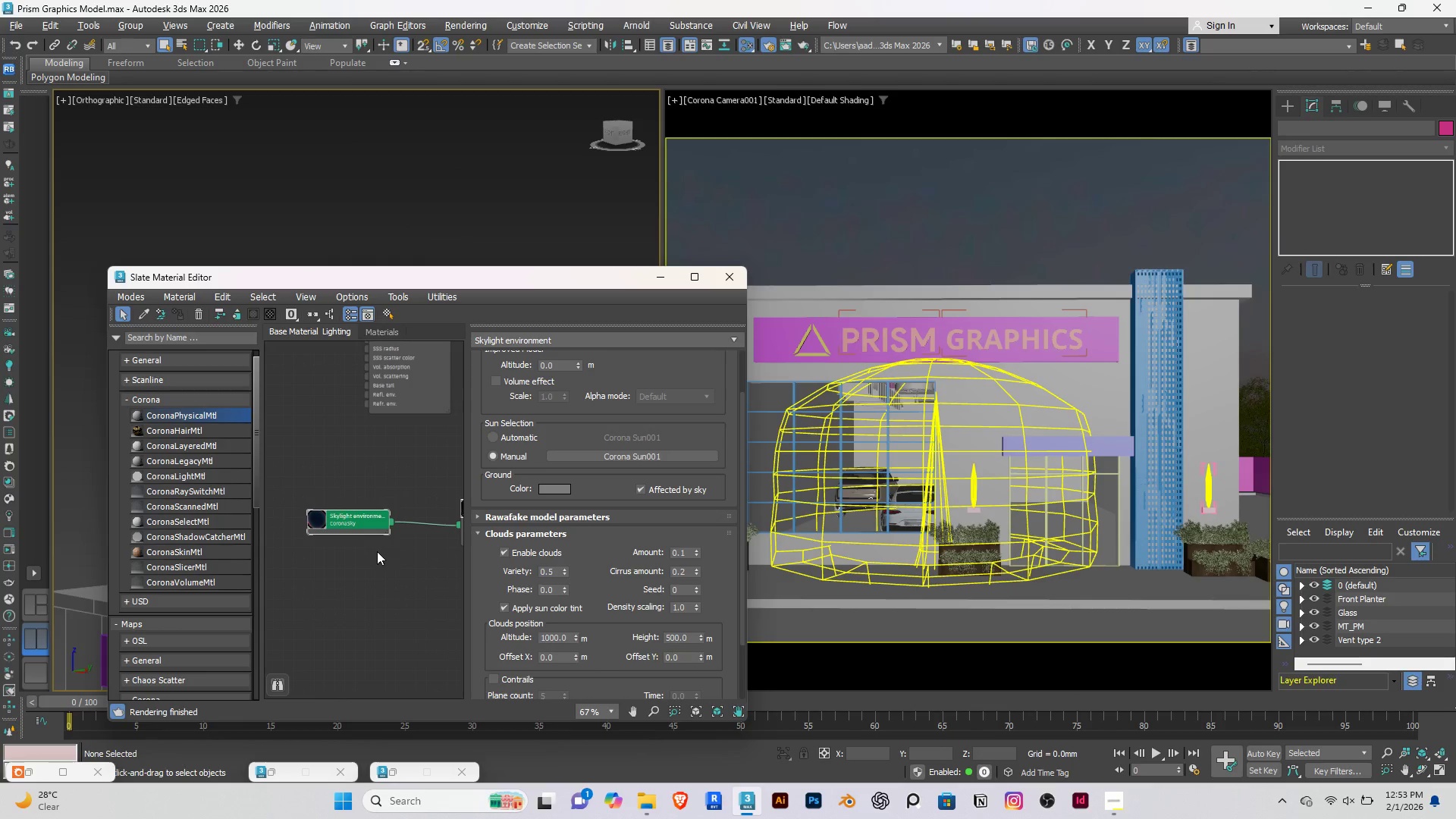 
scroll: coordinate [341, 540], scroll_direction: down, amount: 3.0
 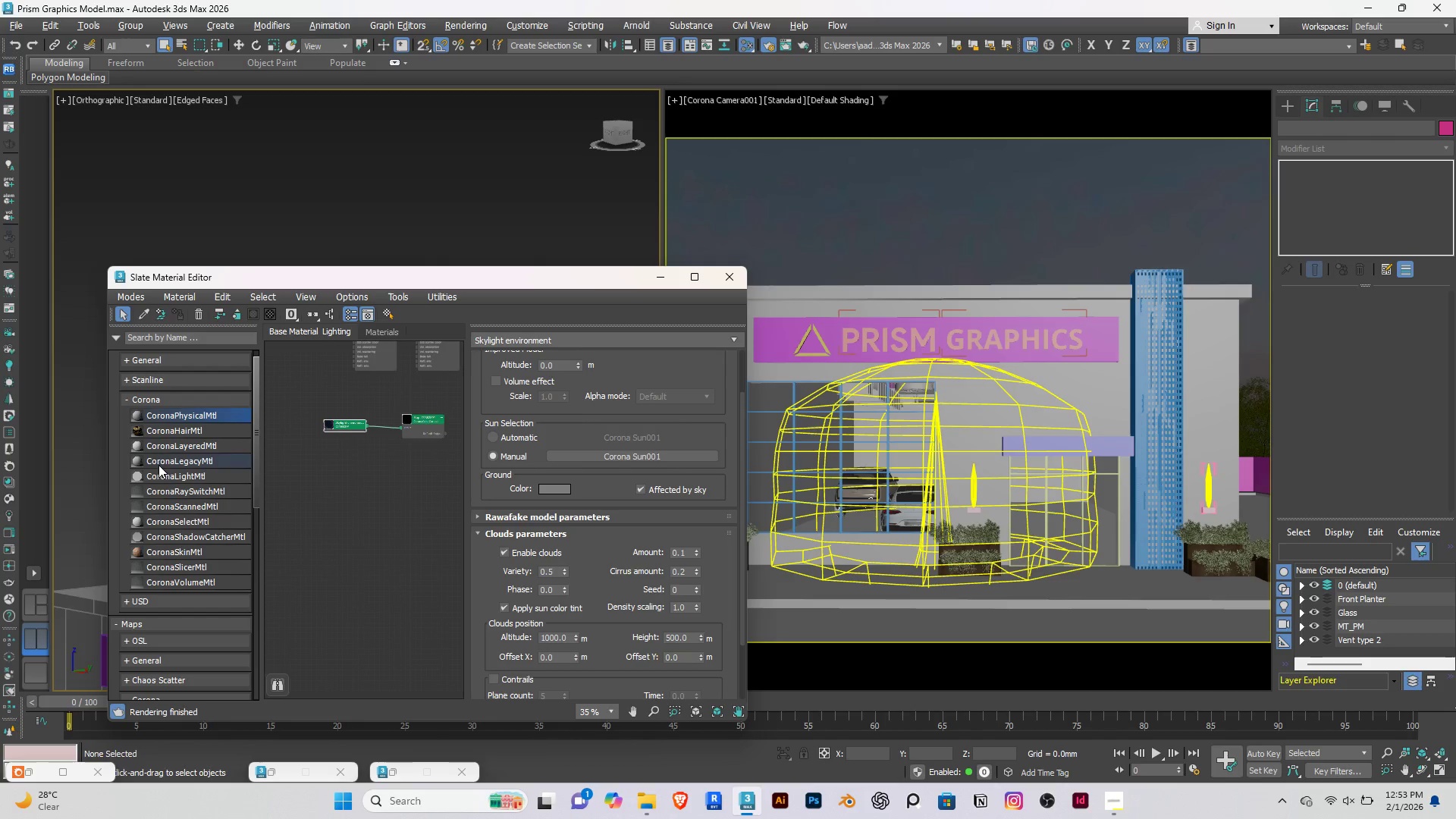 
left_click_drag(start_coordinate=[168, 472], to_coordinate=[381, 482])
 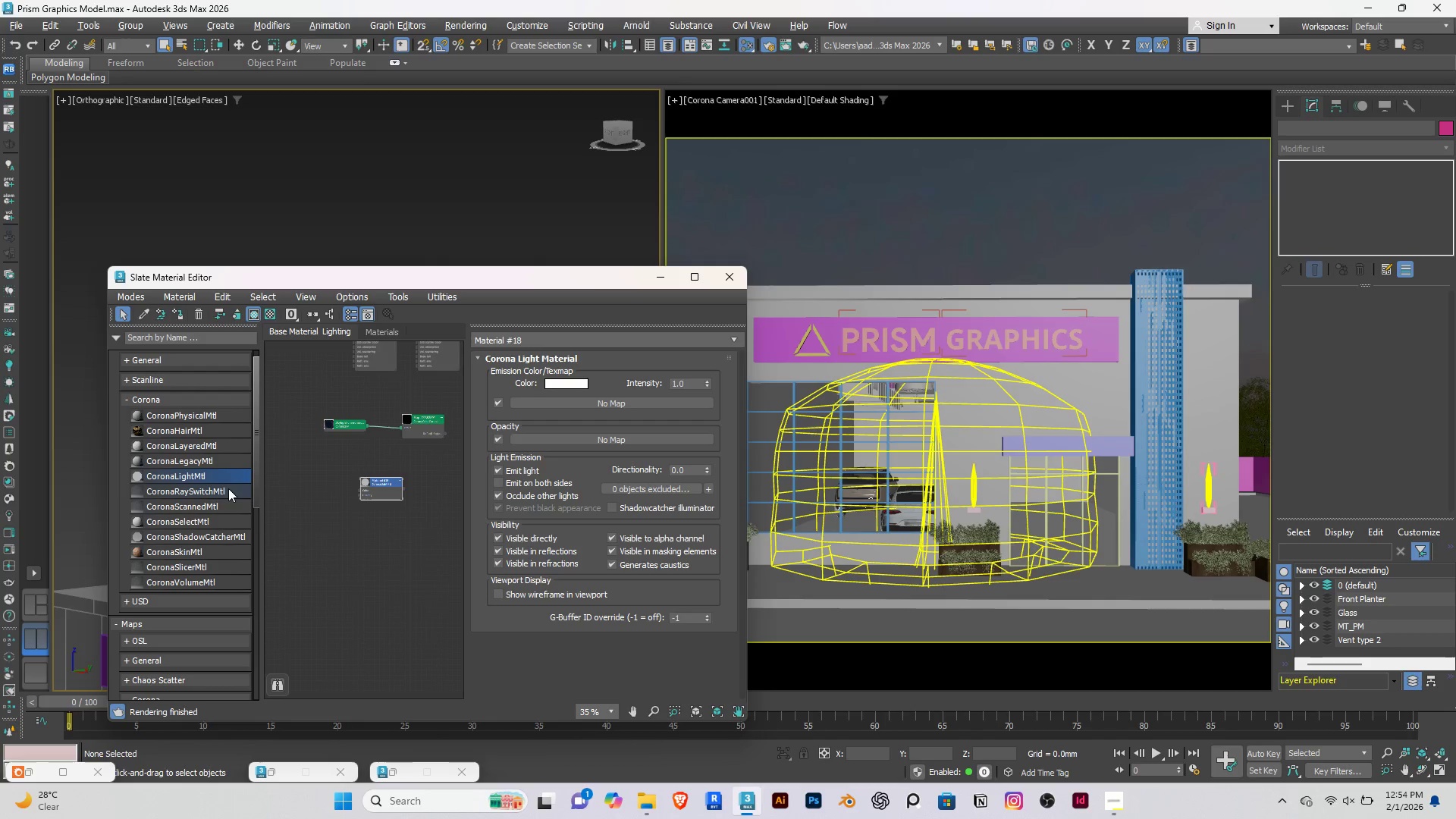 
left_click([169, 343])
 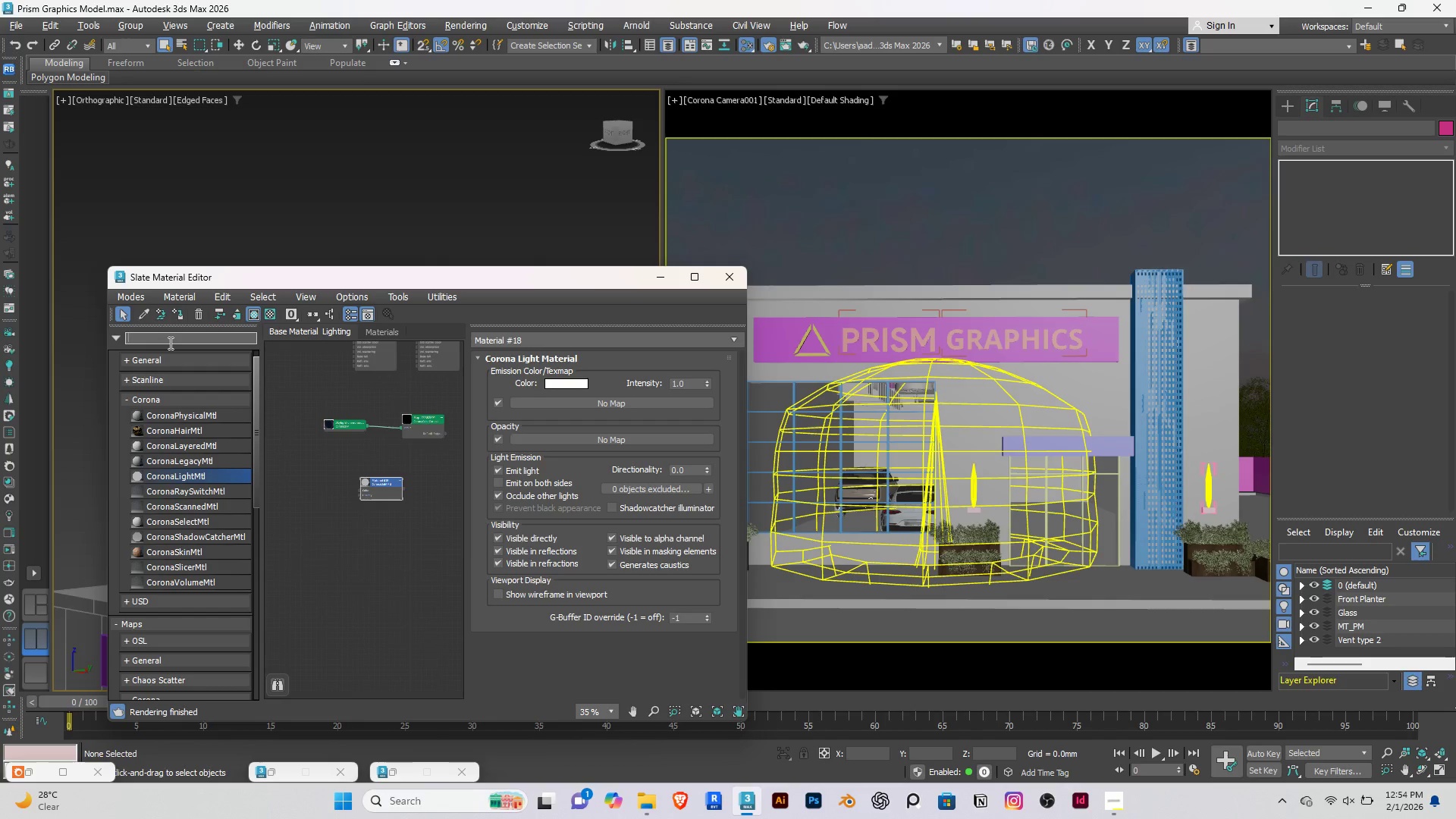 
type(coronaco)
 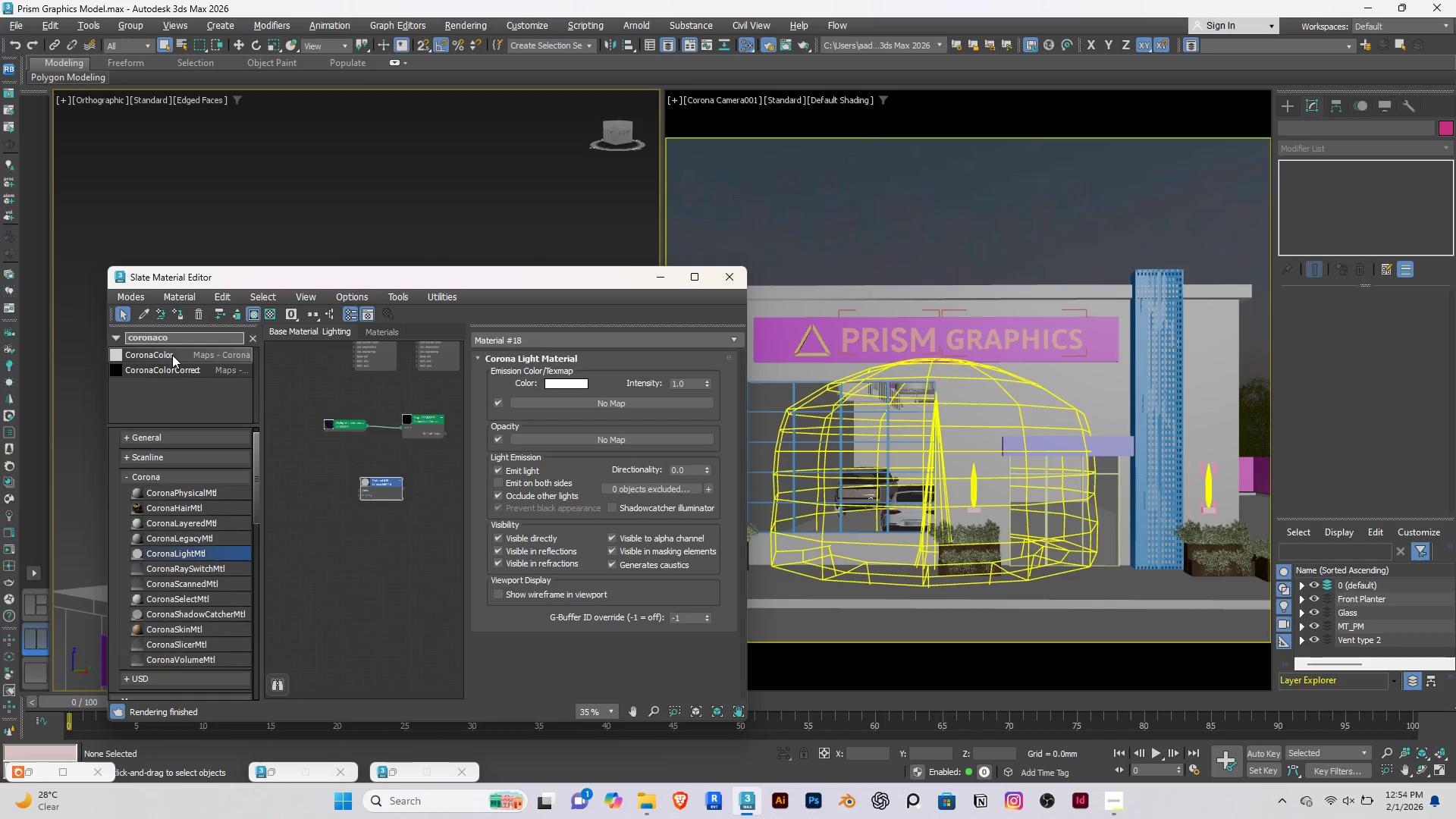 
left_click_drag(start_coordinate=[165, 350], to_coordinate=[303, 468])
 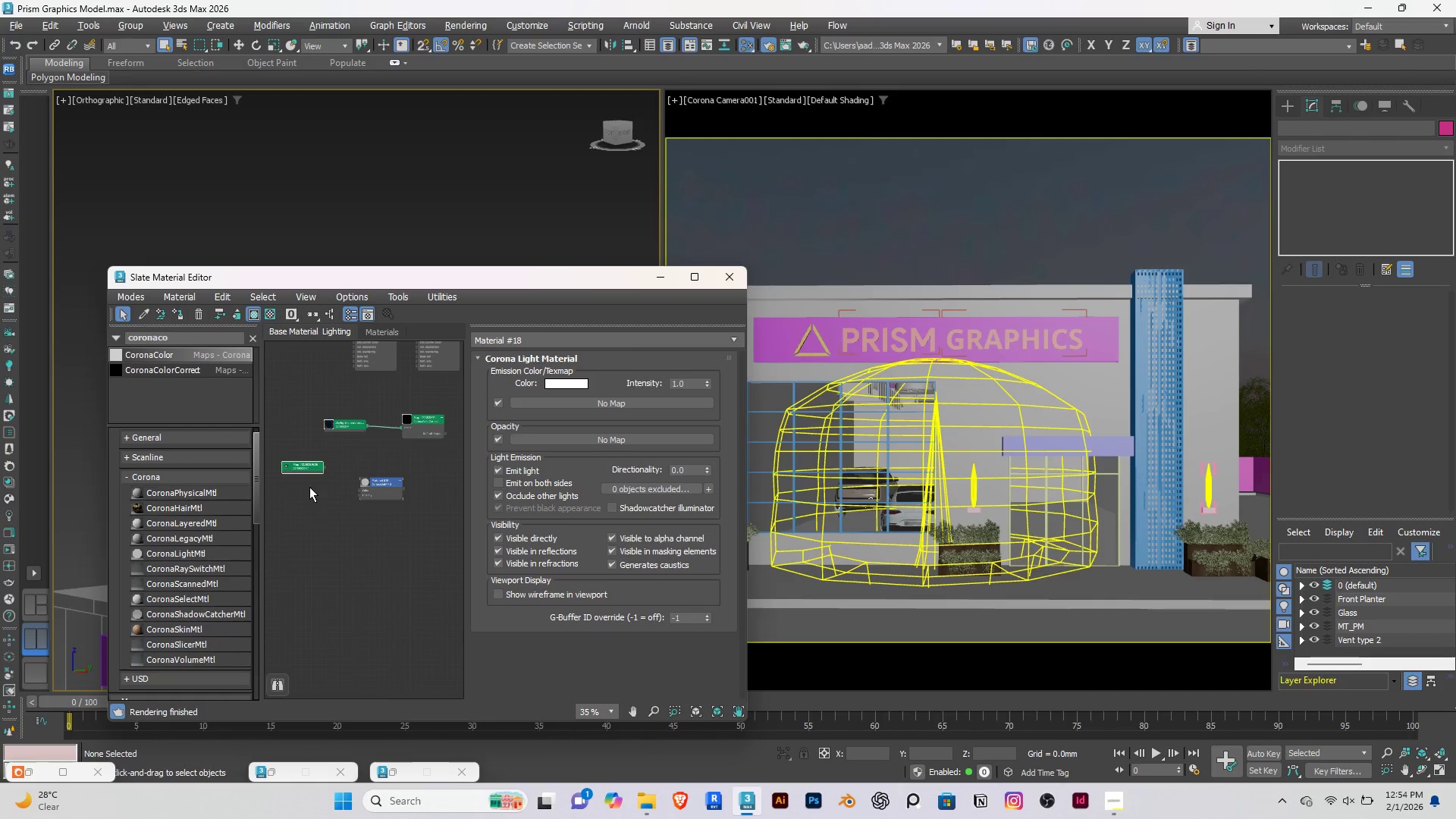 
scroll: coordinate [309, 484], scroll_direction: up, amount: 2.0
 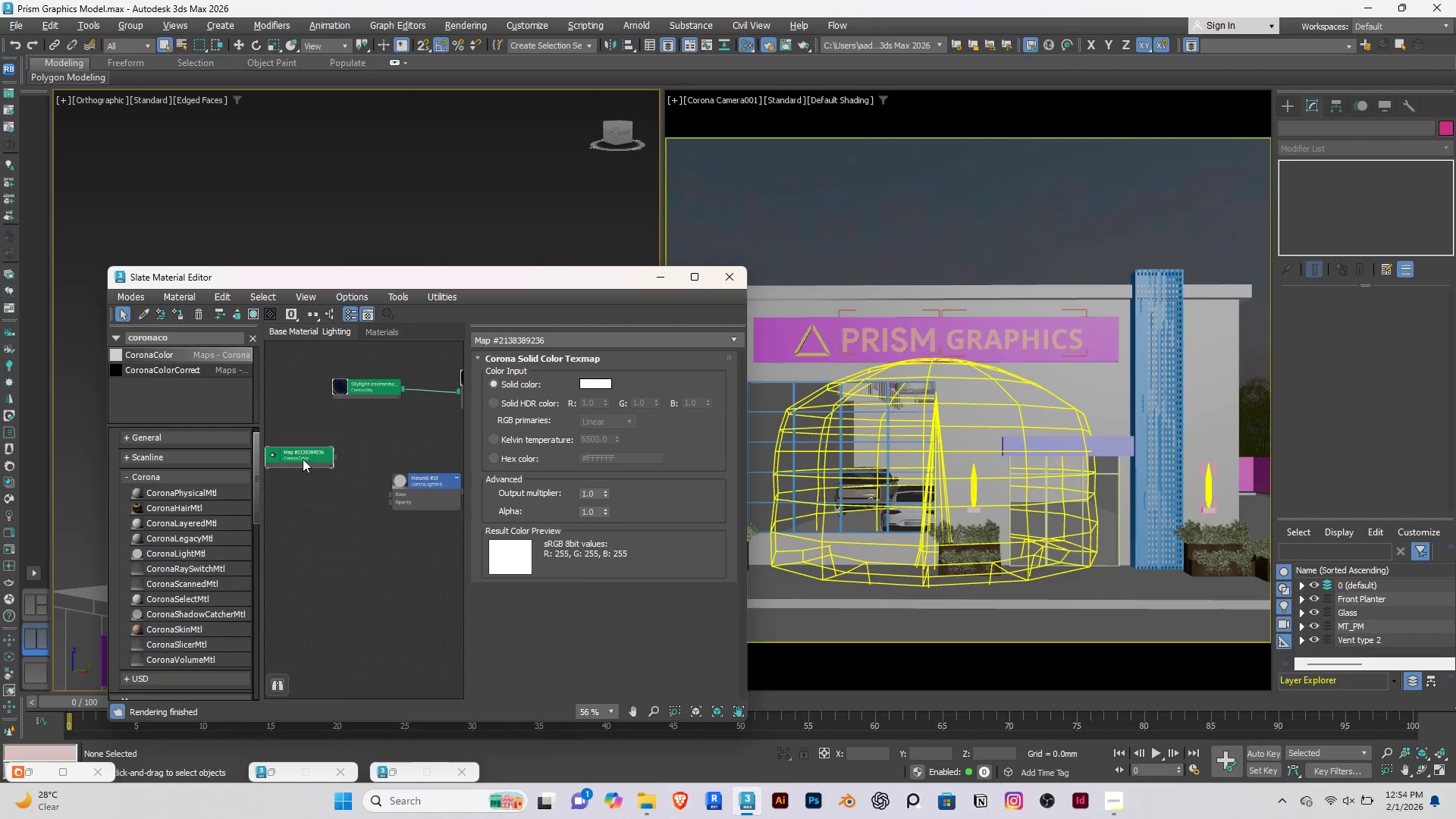 
left_click_drag(start_coordinate=[303, 459], to_coordinate=[343, 500])
 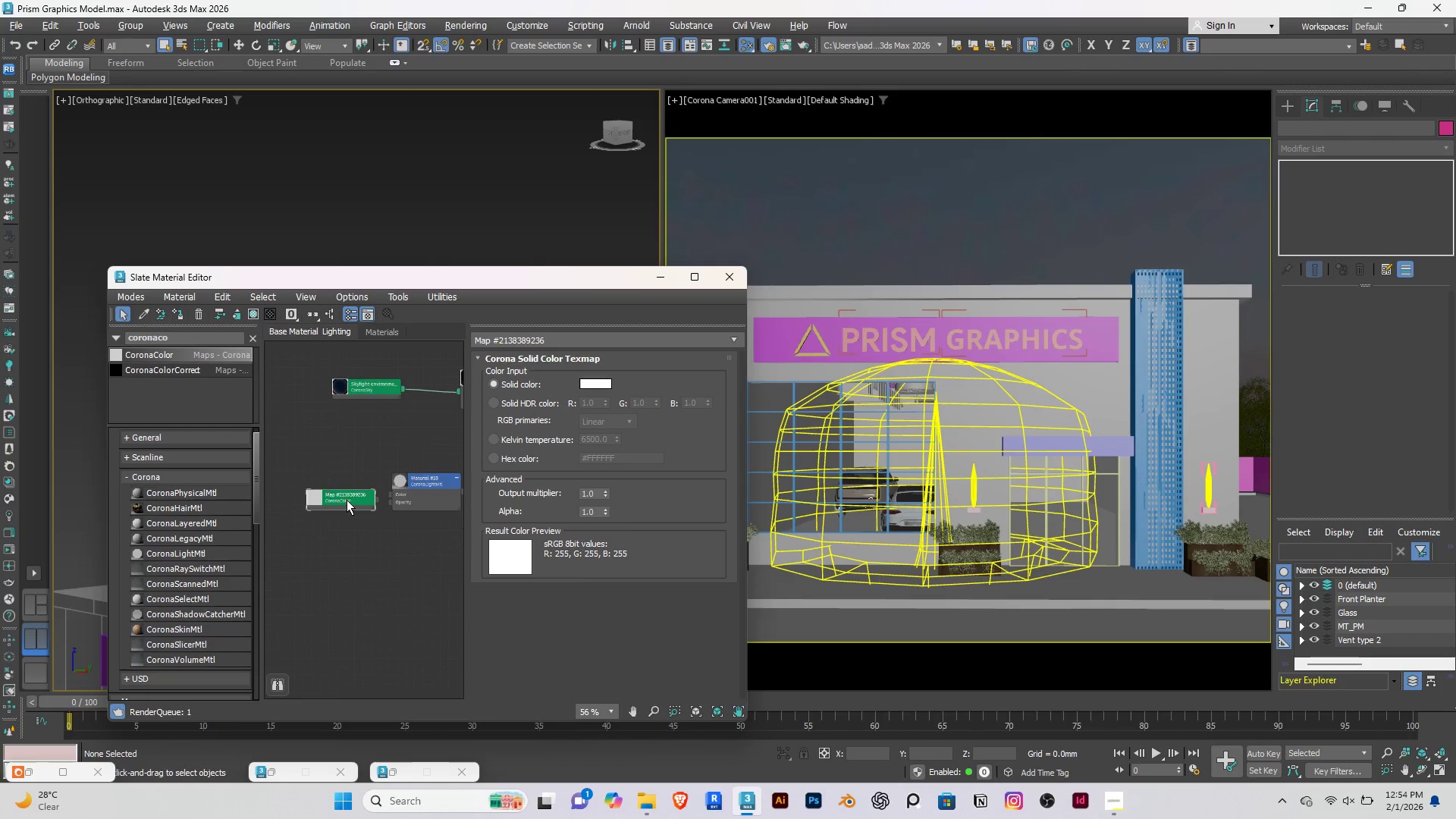 
scroll: coordinate [348, 497], scroll_direction: up, amount: 3.0
 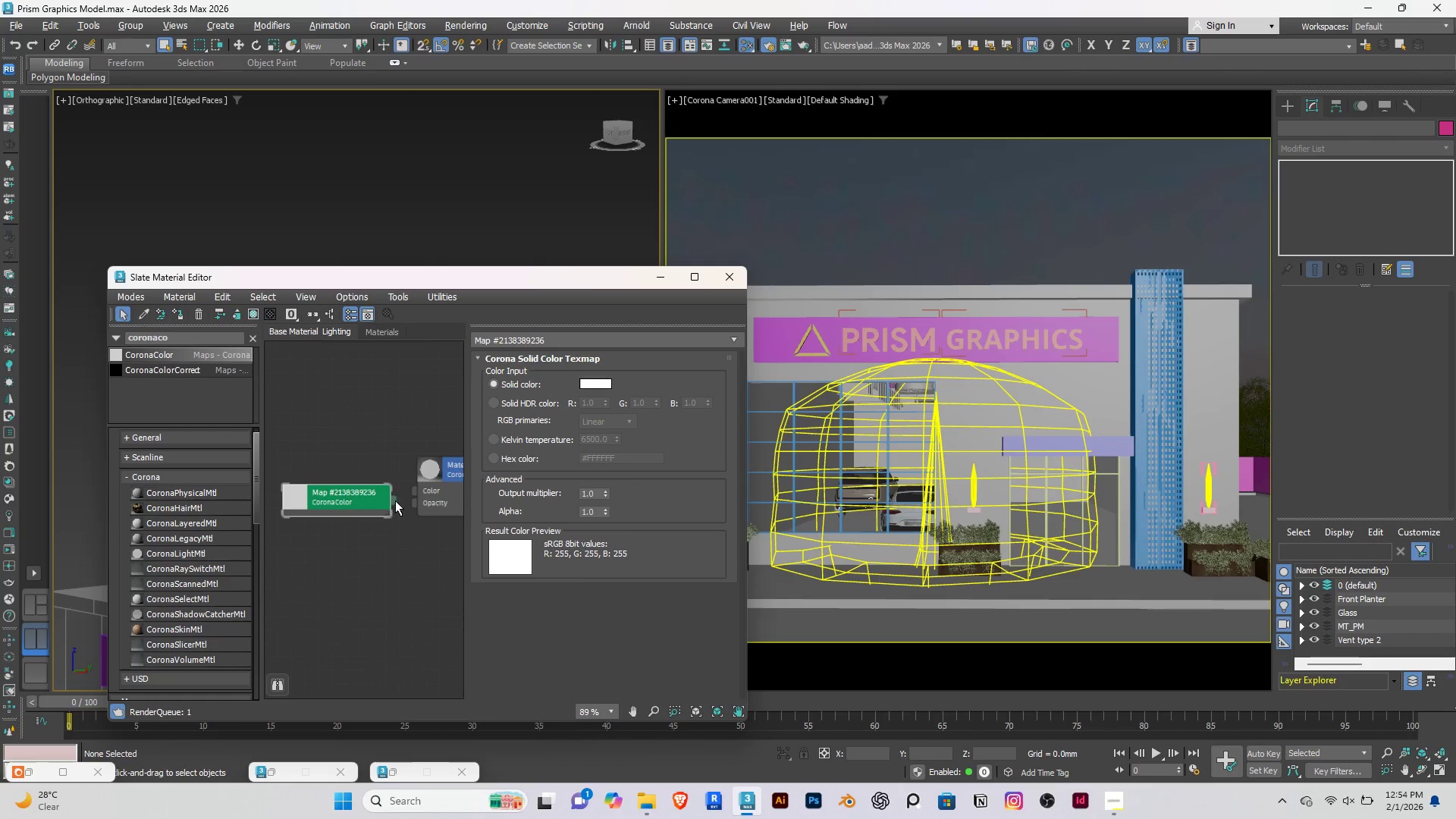 
left_click_drag(start_coordinate=[395, 500], to_coordinate=[418, 487])
 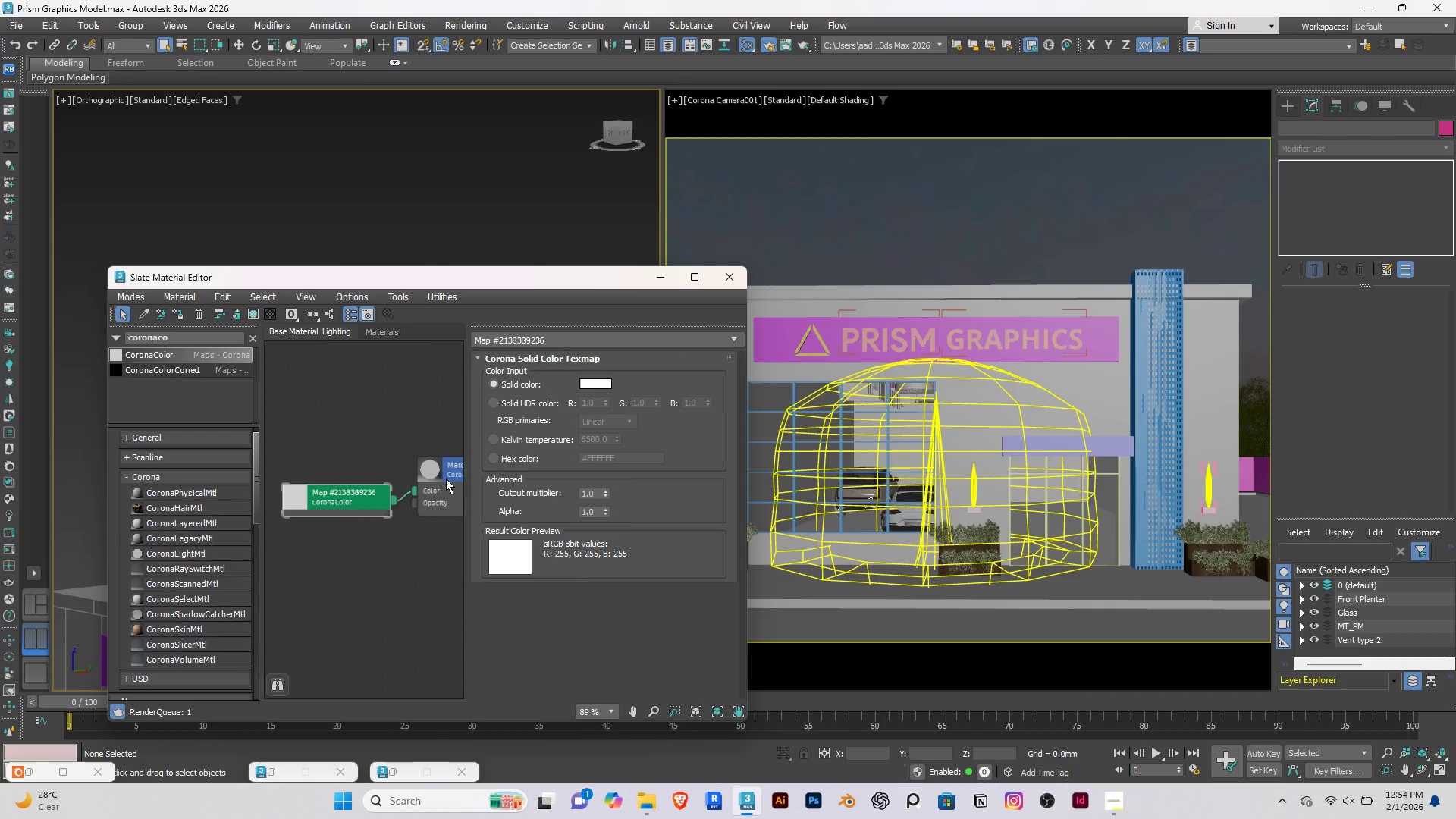 
left_click([451, 467])
 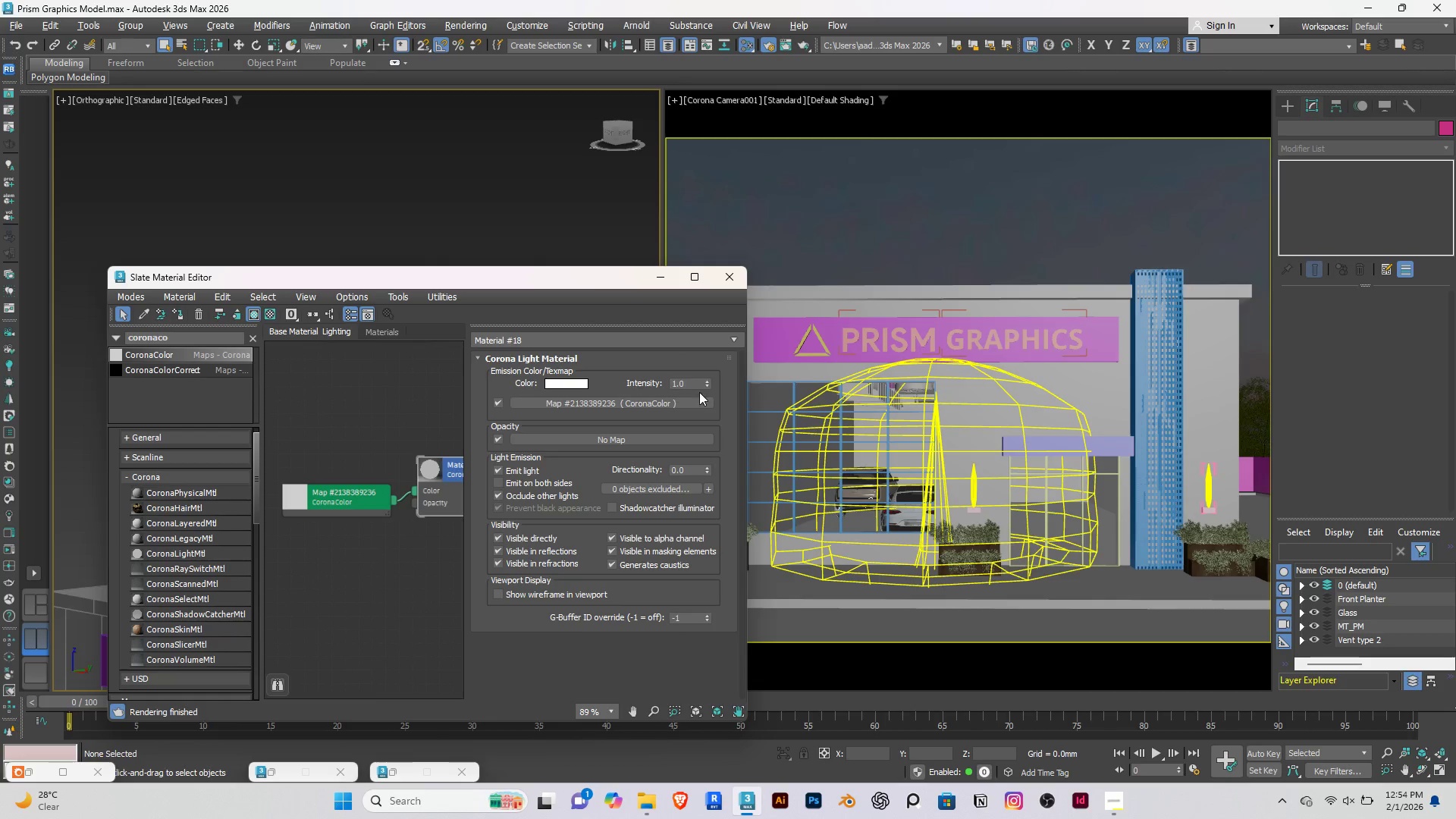 
double_click([695, 385])
 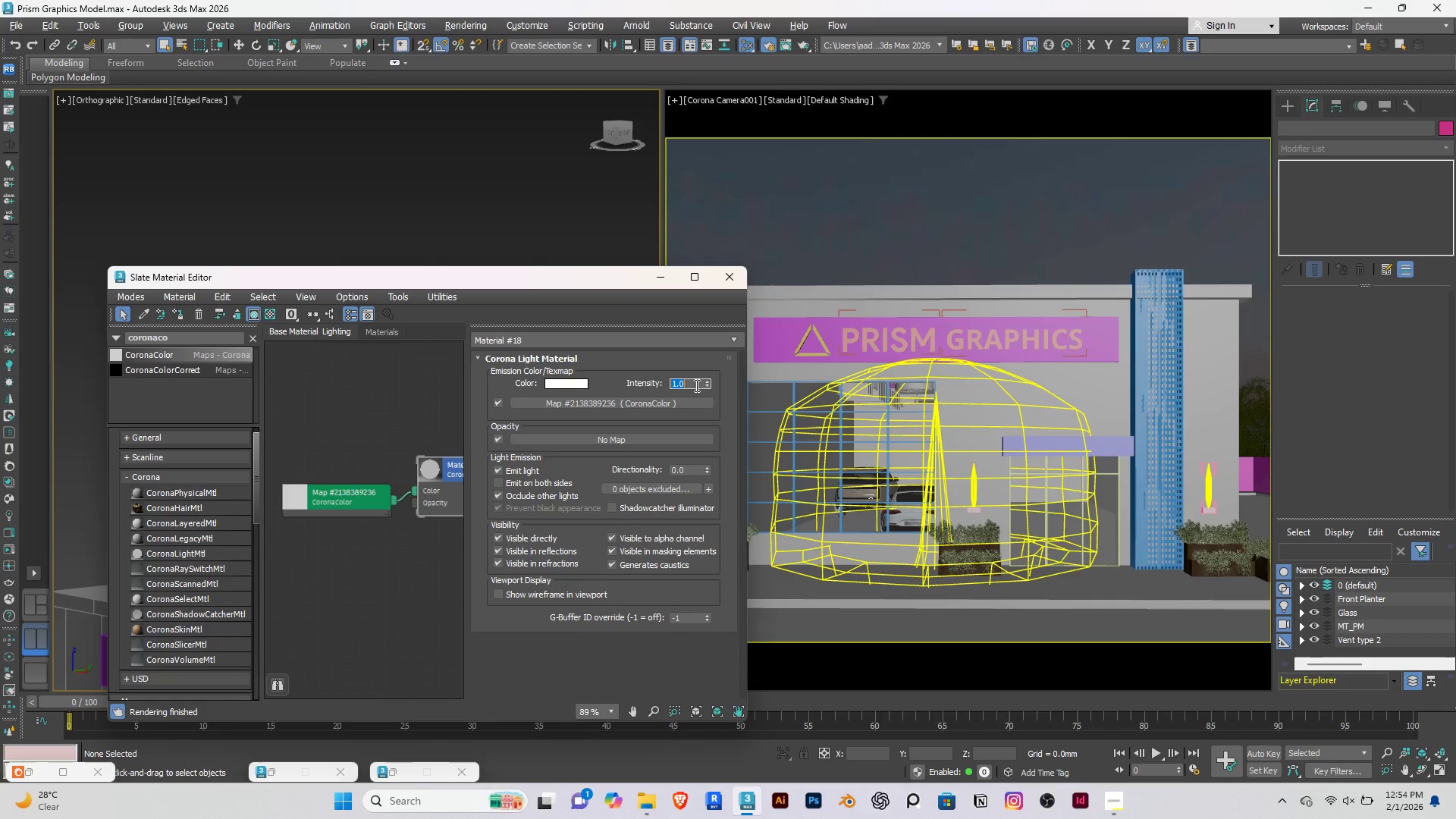 
type(30)
 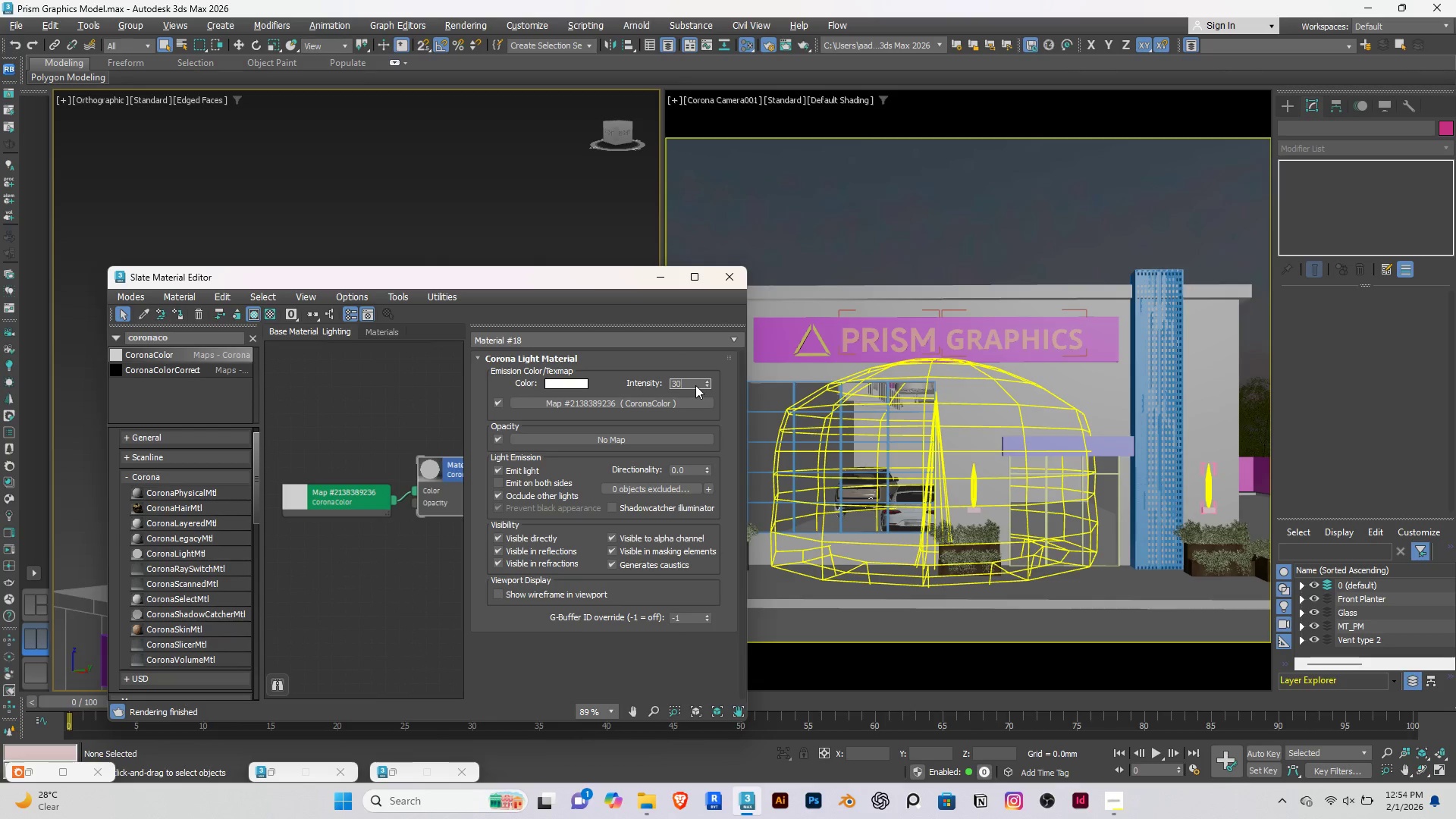 
key(Enter)
 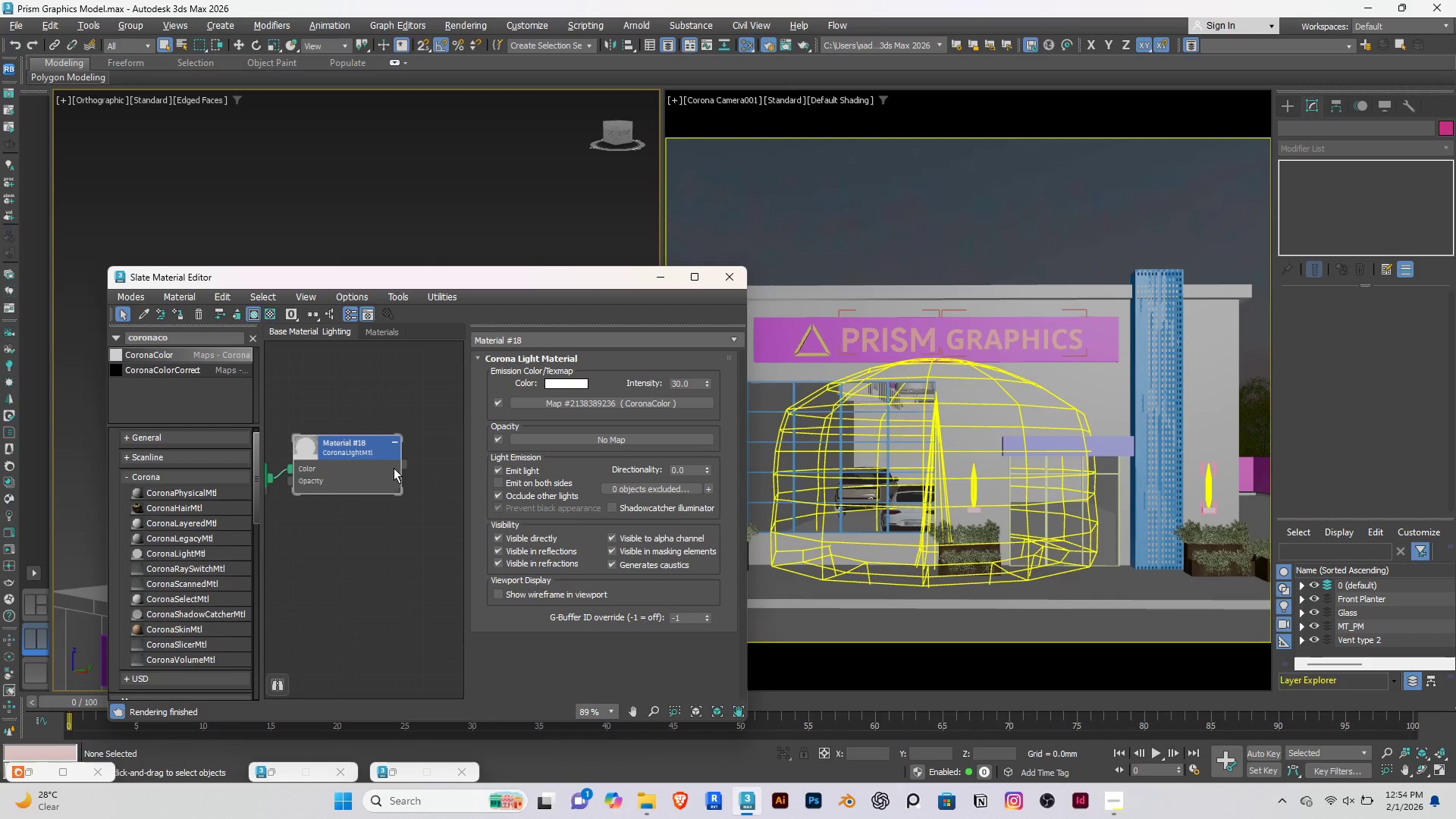 
left_click_drag(start_coordinate=[404, 465], to_coordinate=[853, 340])
 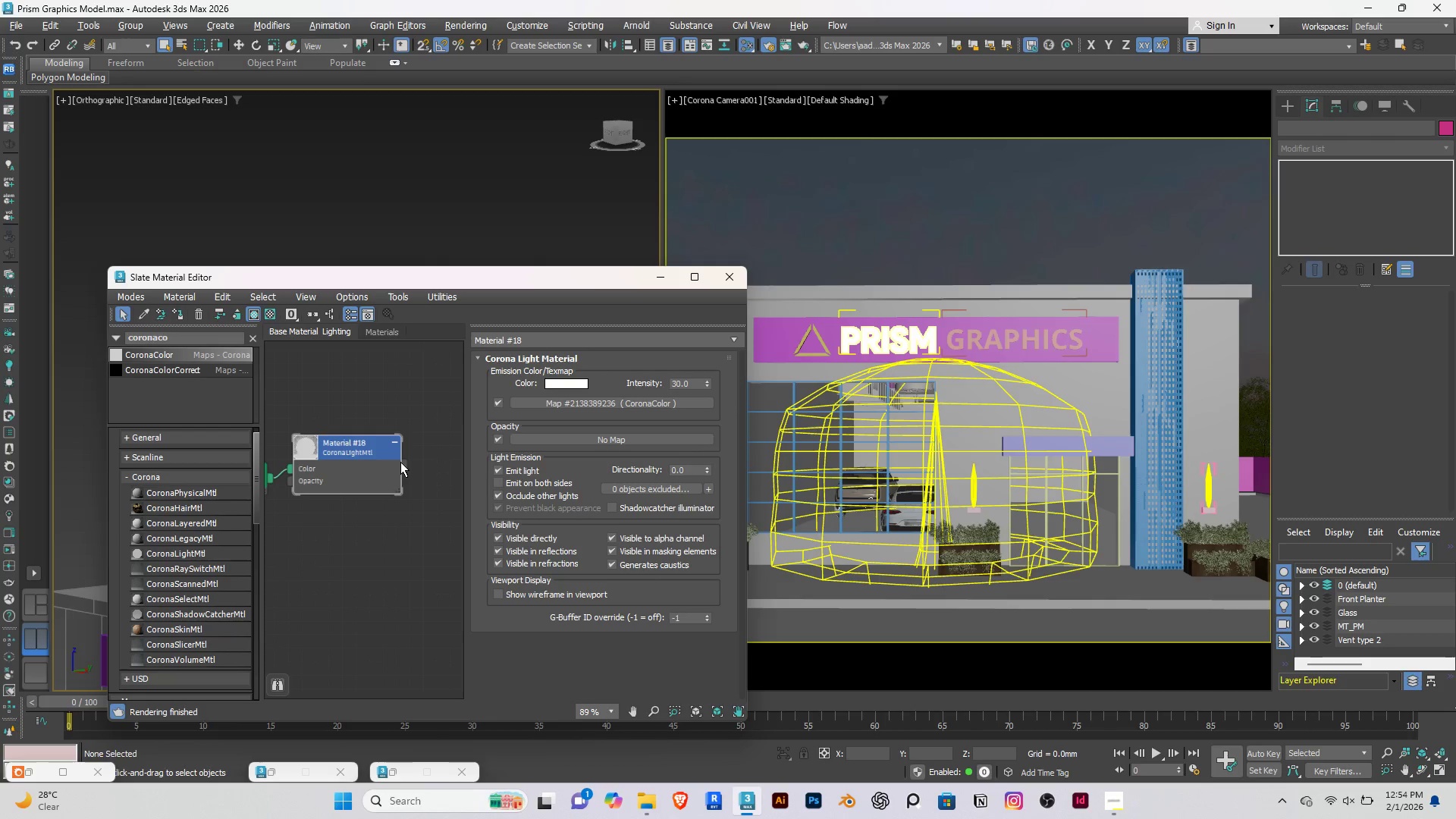 
left_click_drag(start_coordinate=[405, 466], to_coordinate=[975, 343])
 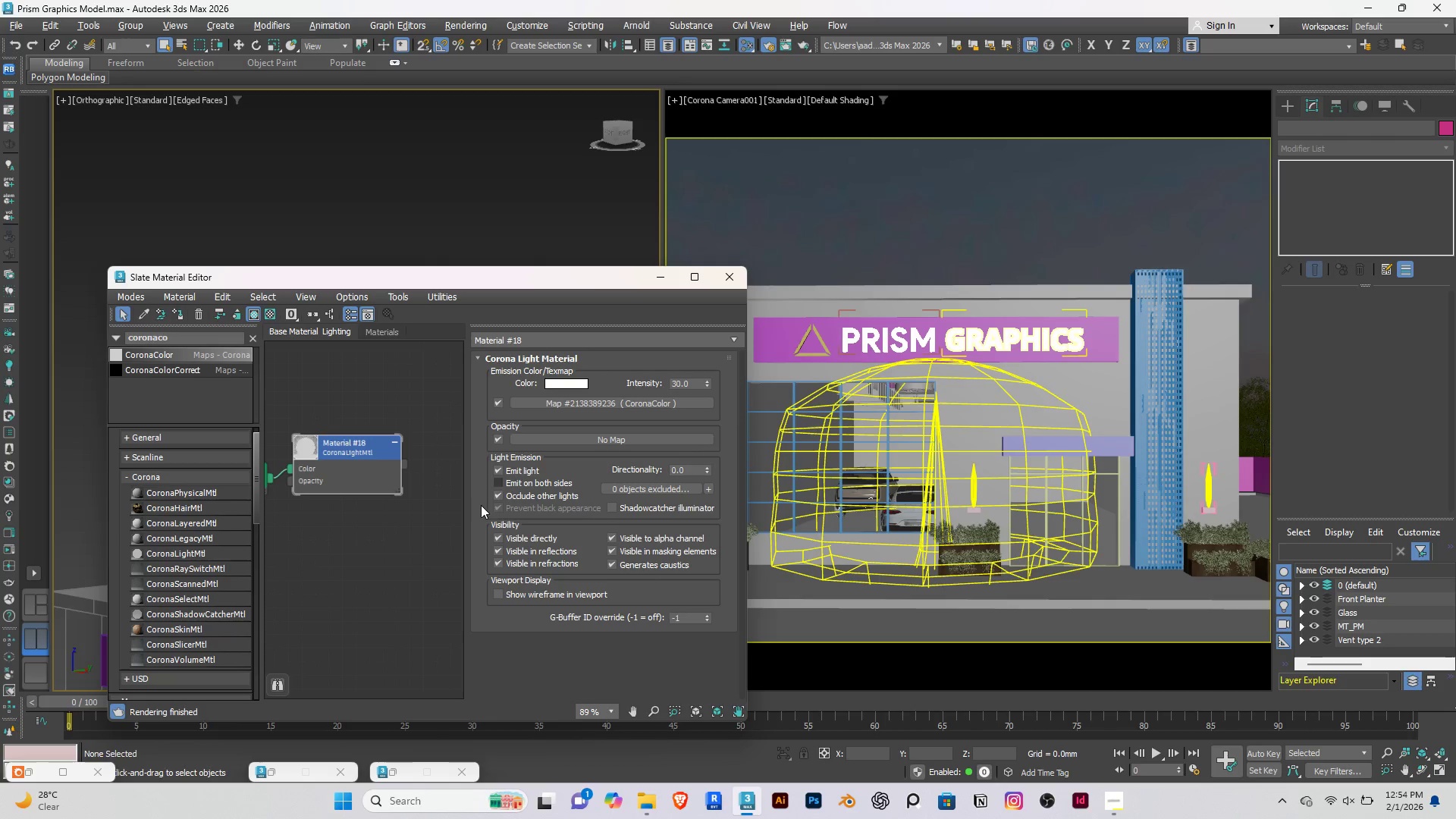 
left_click([409, 555])
 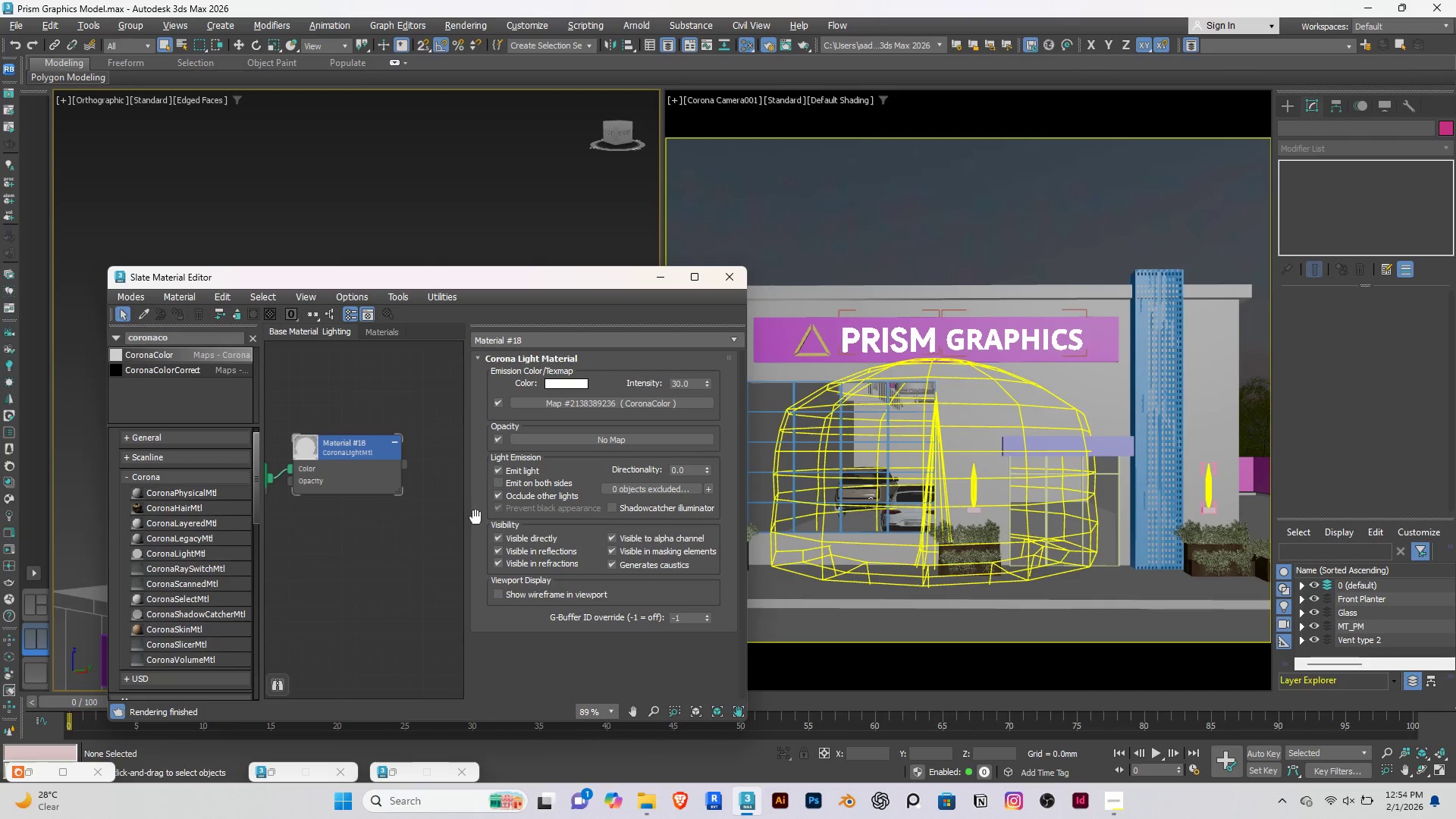 
scroll: coordinate [497, 504], scroll_direction: down, amount: 1.0
 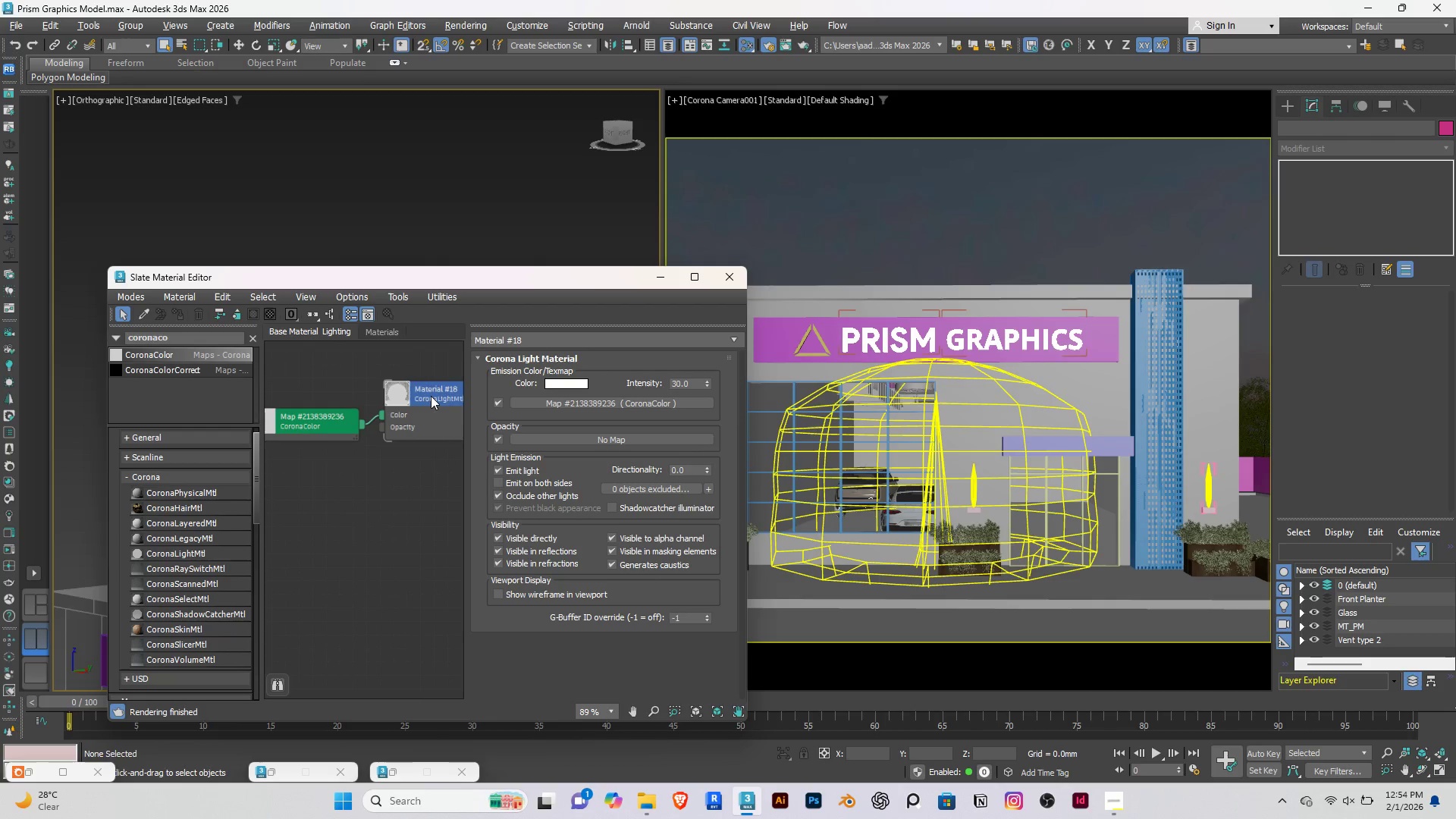 
hold_key(key=ShiftRight, duration=1.5)
left_click_drag(start_coordinate=[425, 388], to_coordinate=[416, 546])
 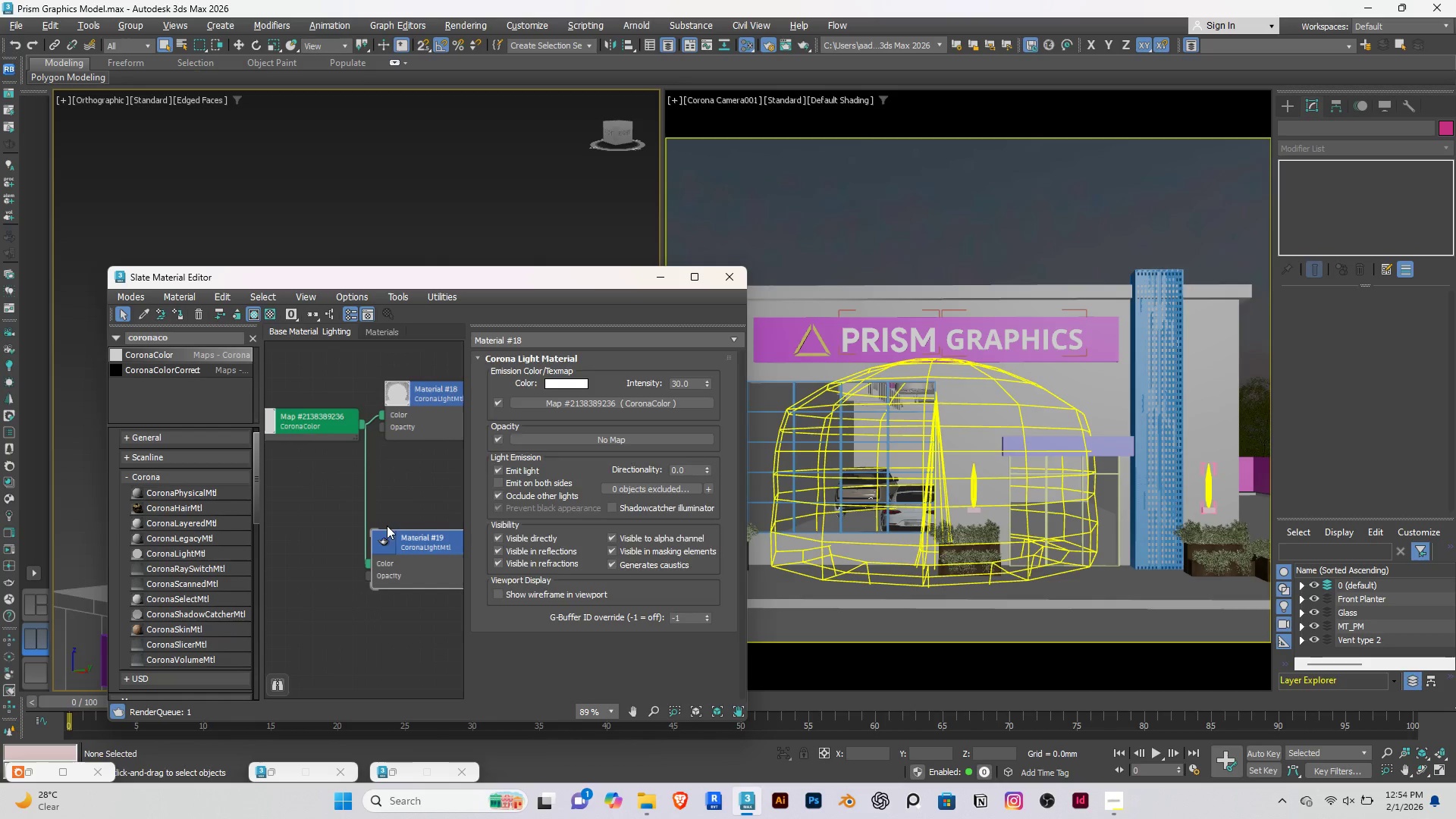 
key(Shift+ShiftRight)
 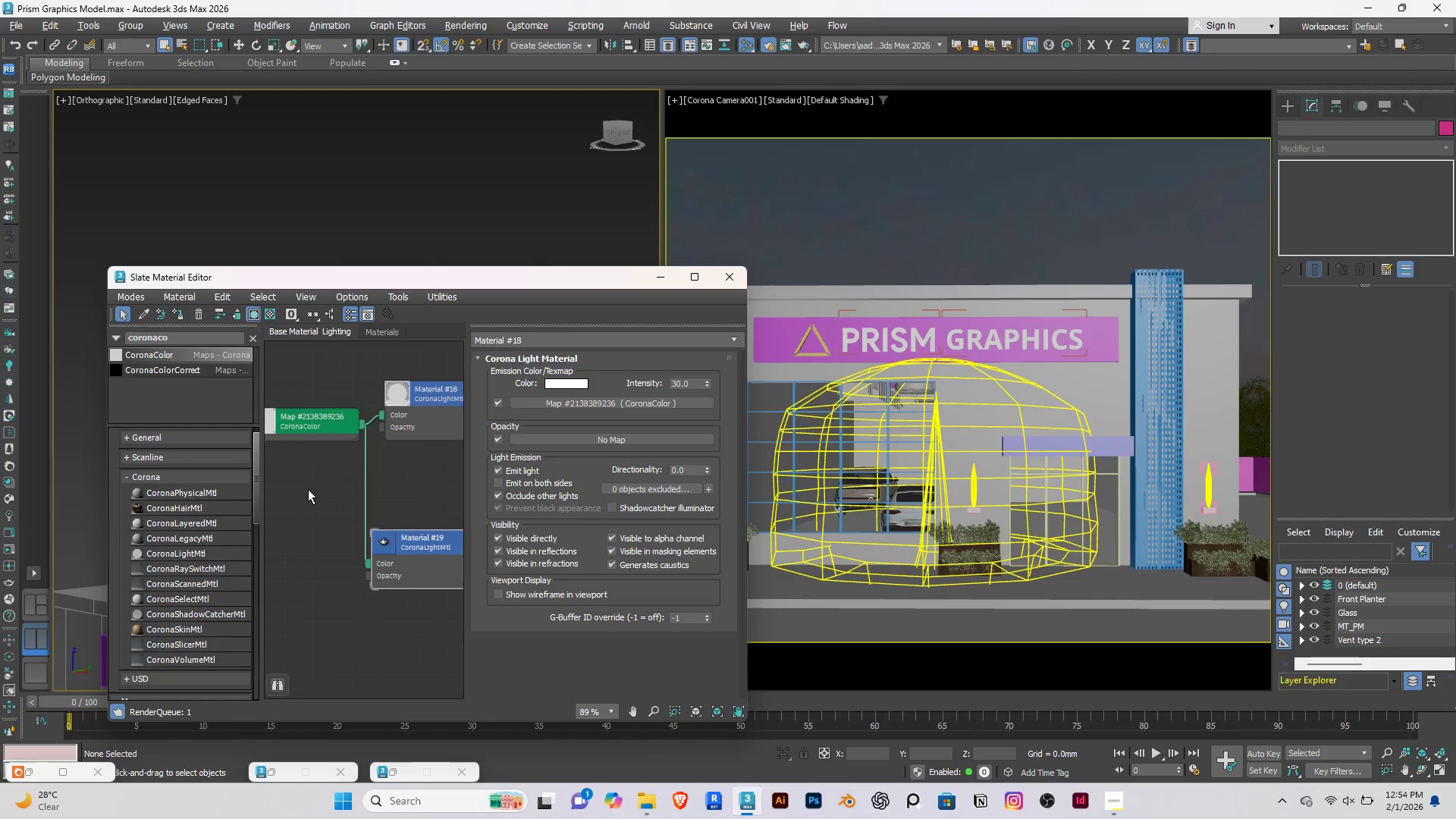 
key(Shift+ShiftRight)
 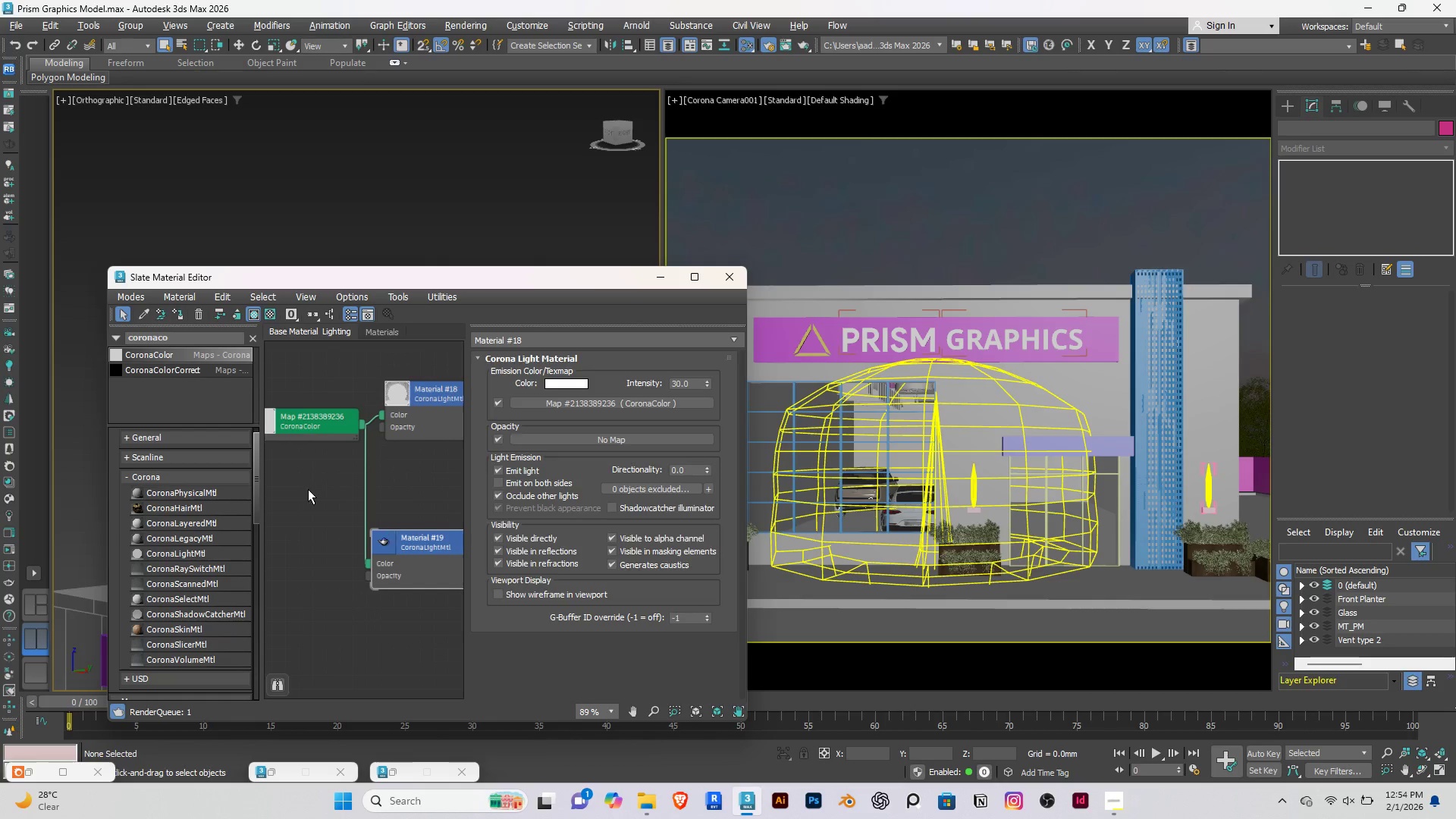 
key(Shift+ShiftRight)
 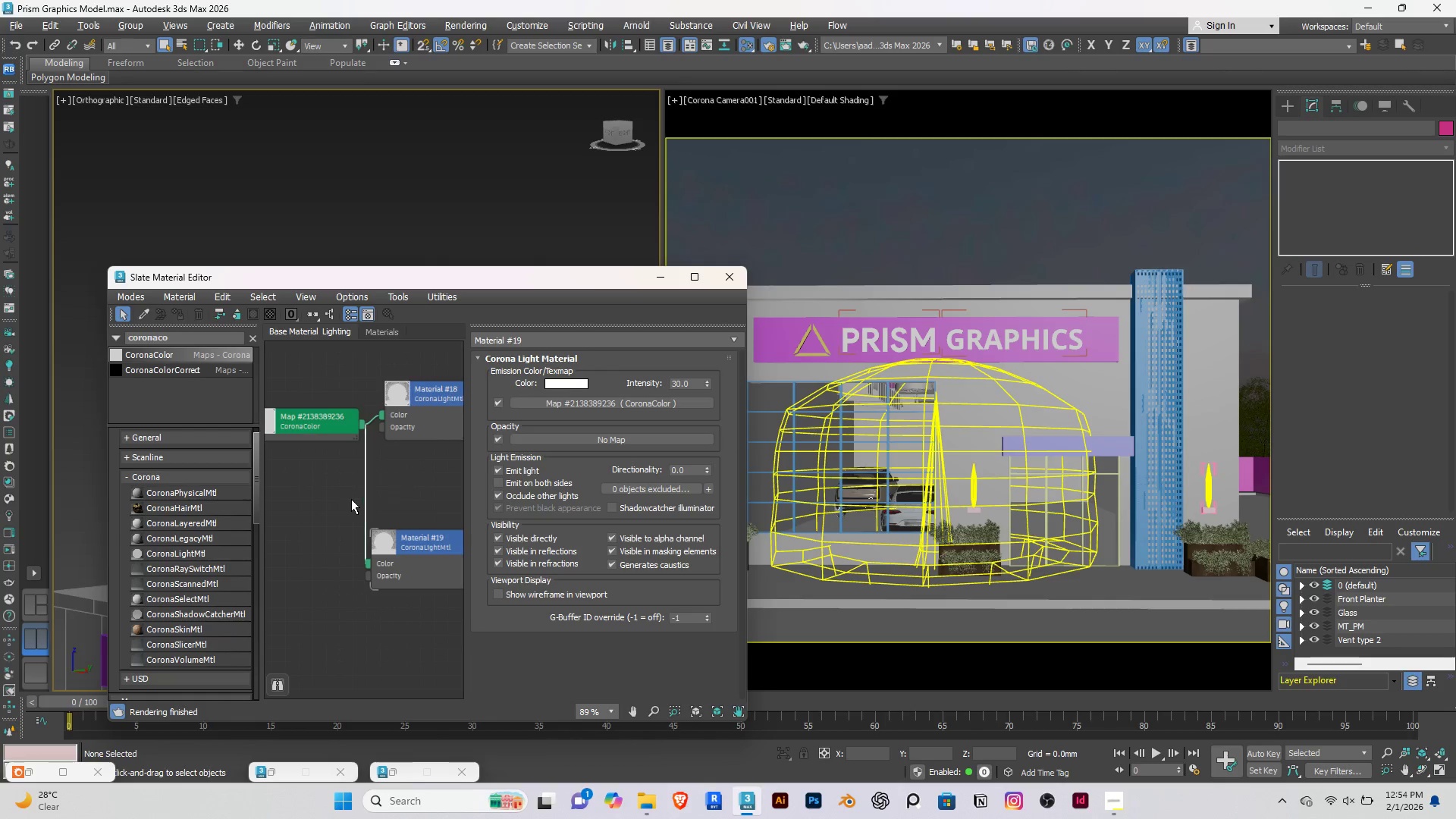 
key(Delete)
 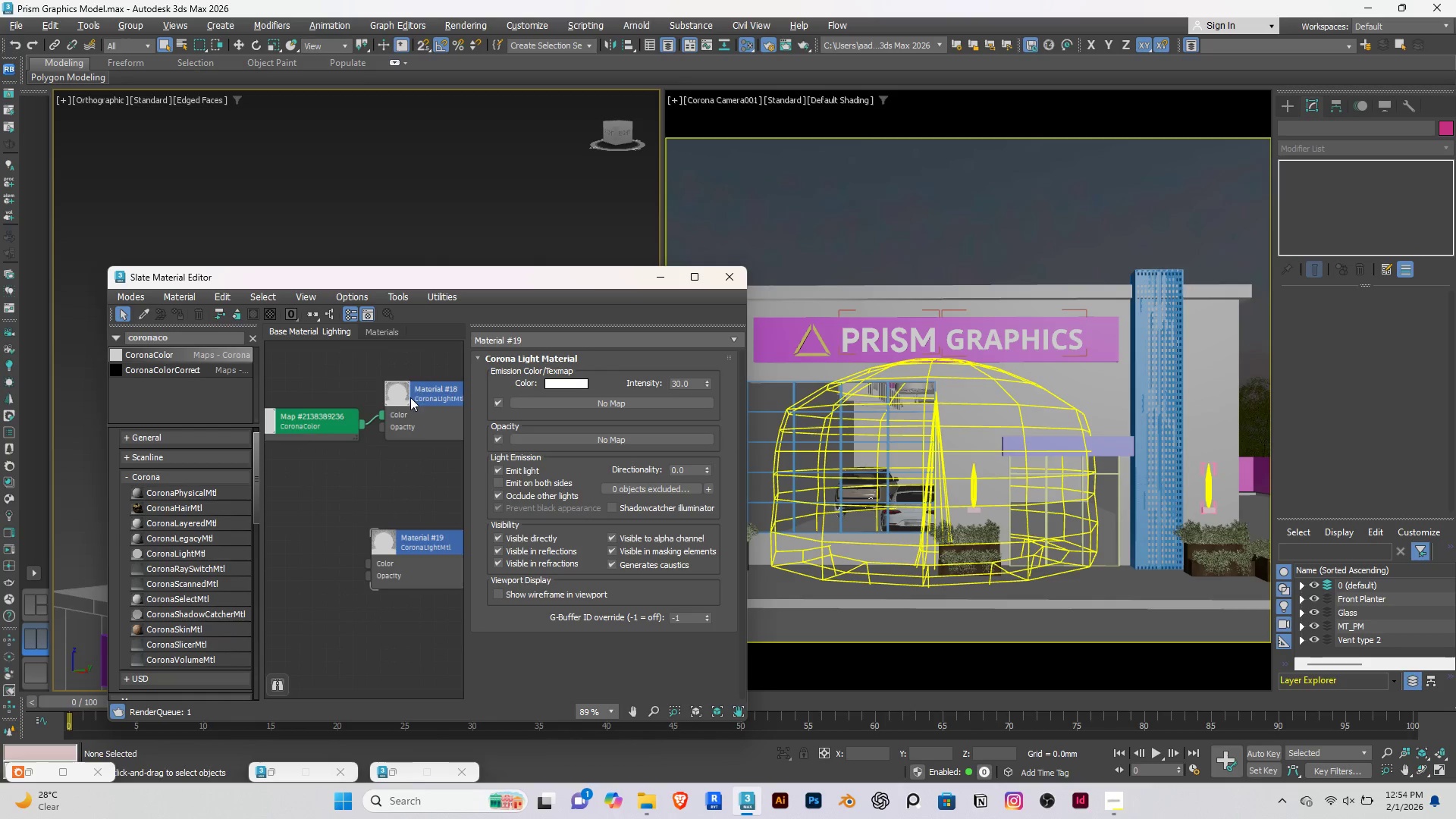 
left_click([419, 388])
 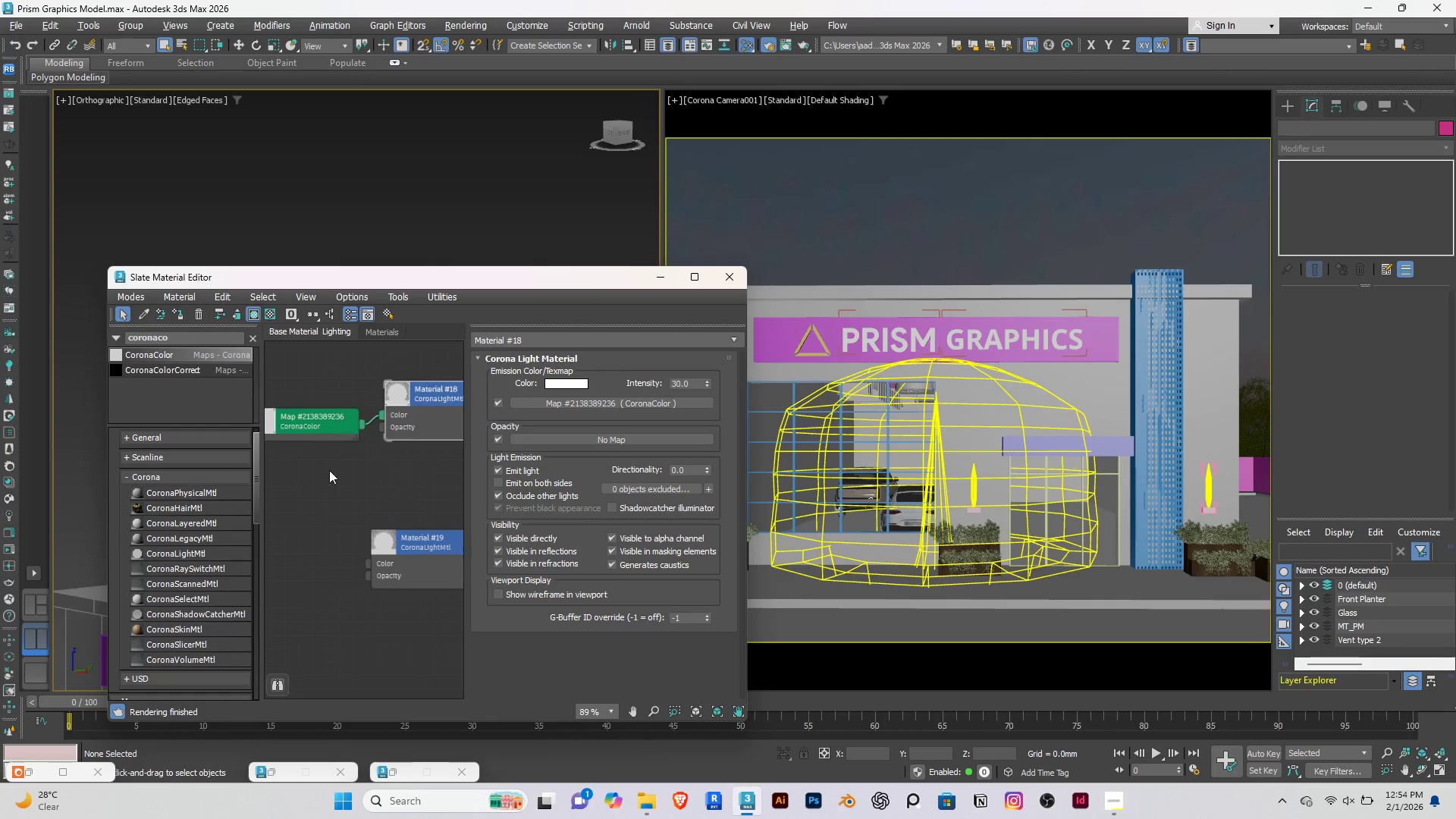 
left_click([331, 579])
 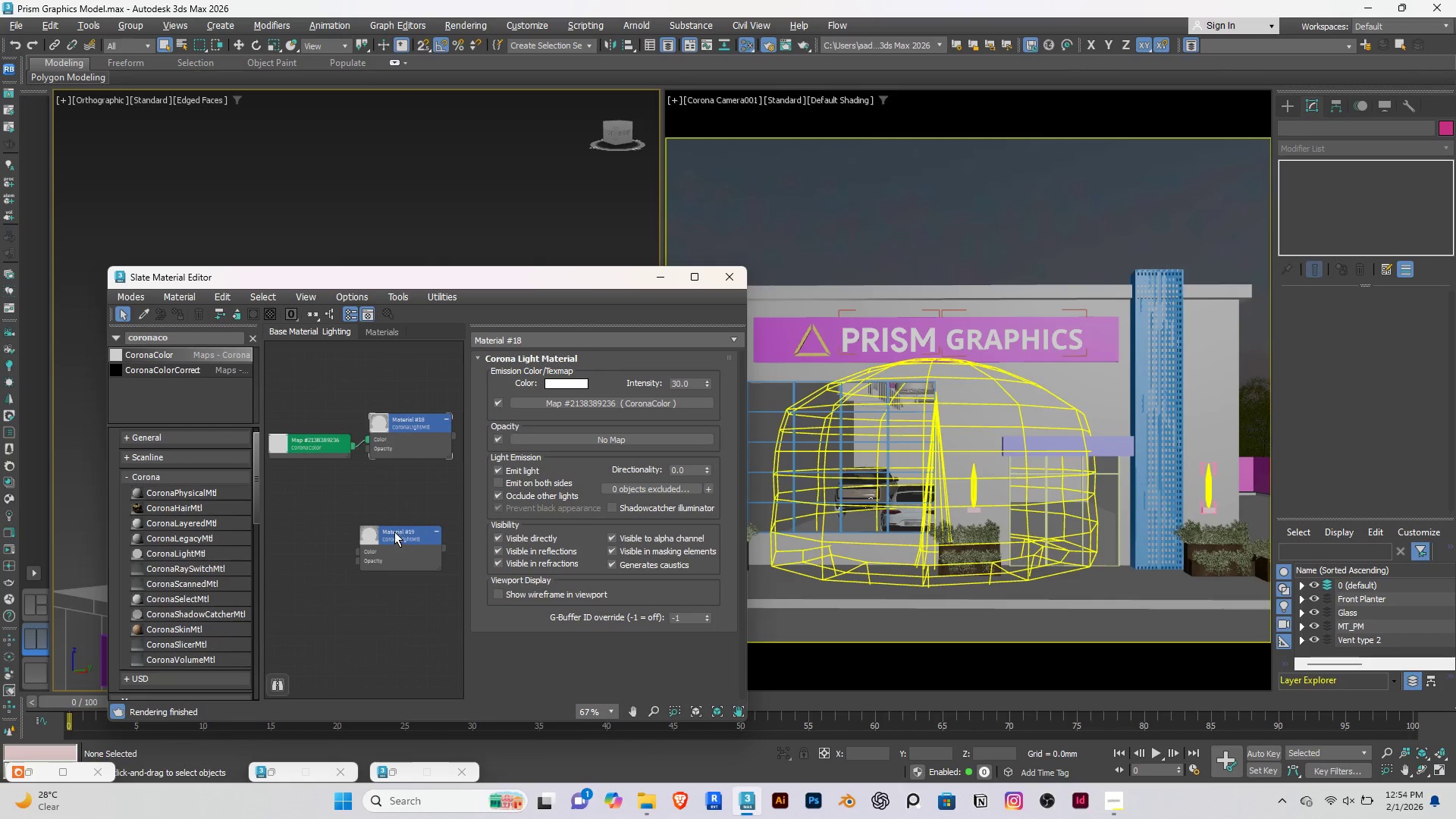 
scroll: coordinate [323, 513], scroll_direction: down, amount: 2.0
 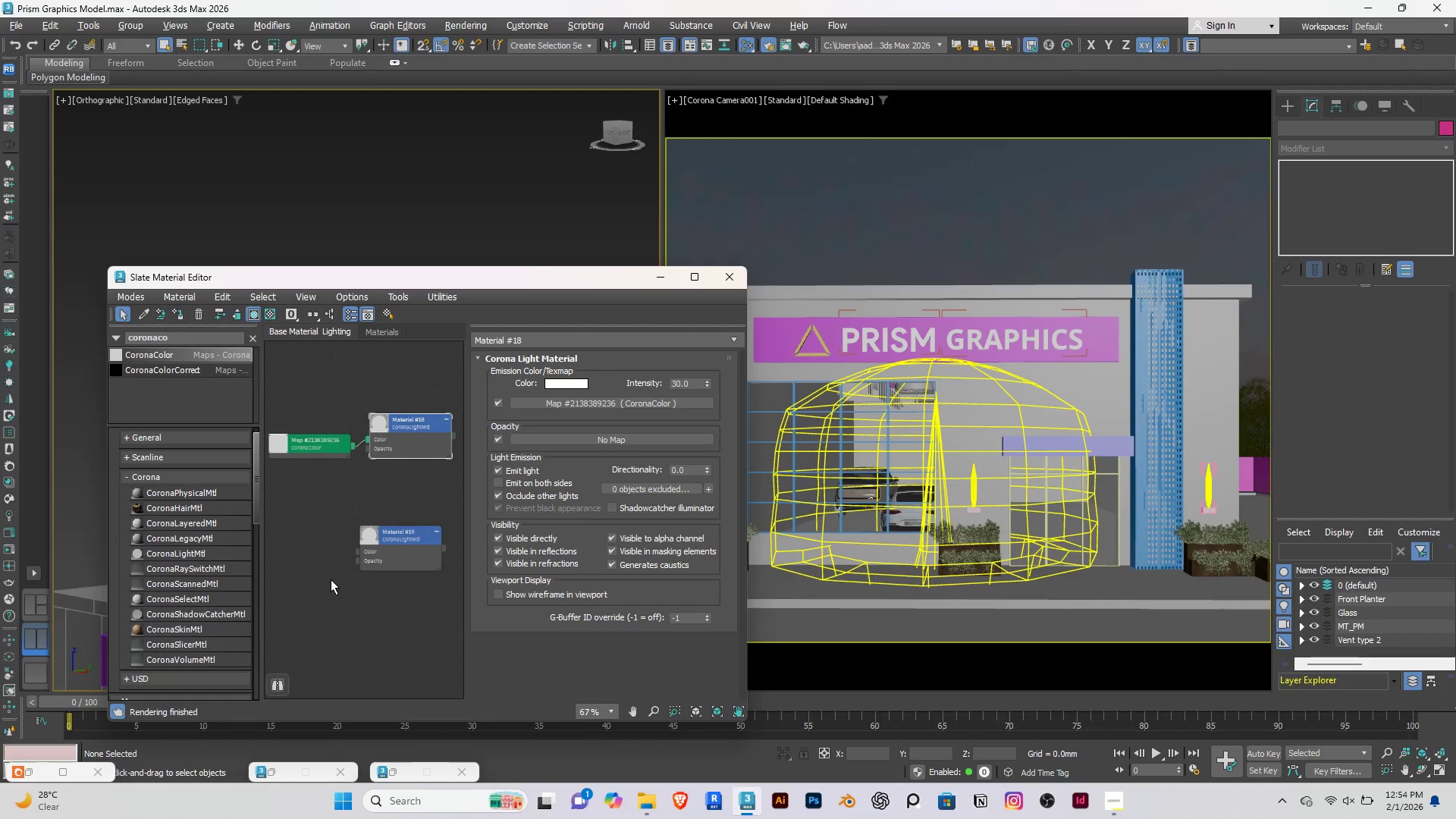 
left_click([311, 446])
 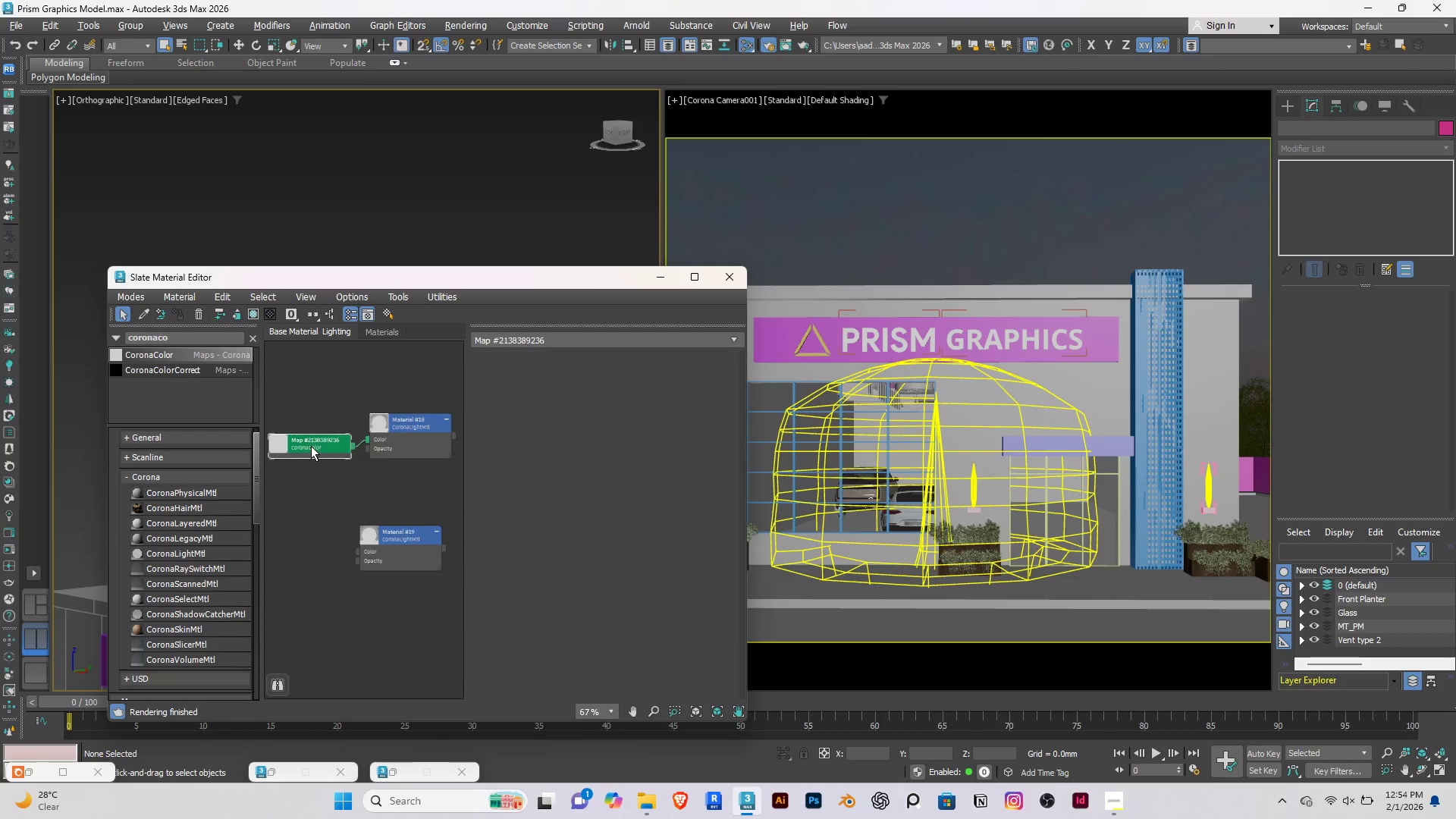 
hold_key(key=ShiftRight, duration=1.52)
left_click_drag(start_coordinate=[307, 441], to_coordinate=[300, 557])
 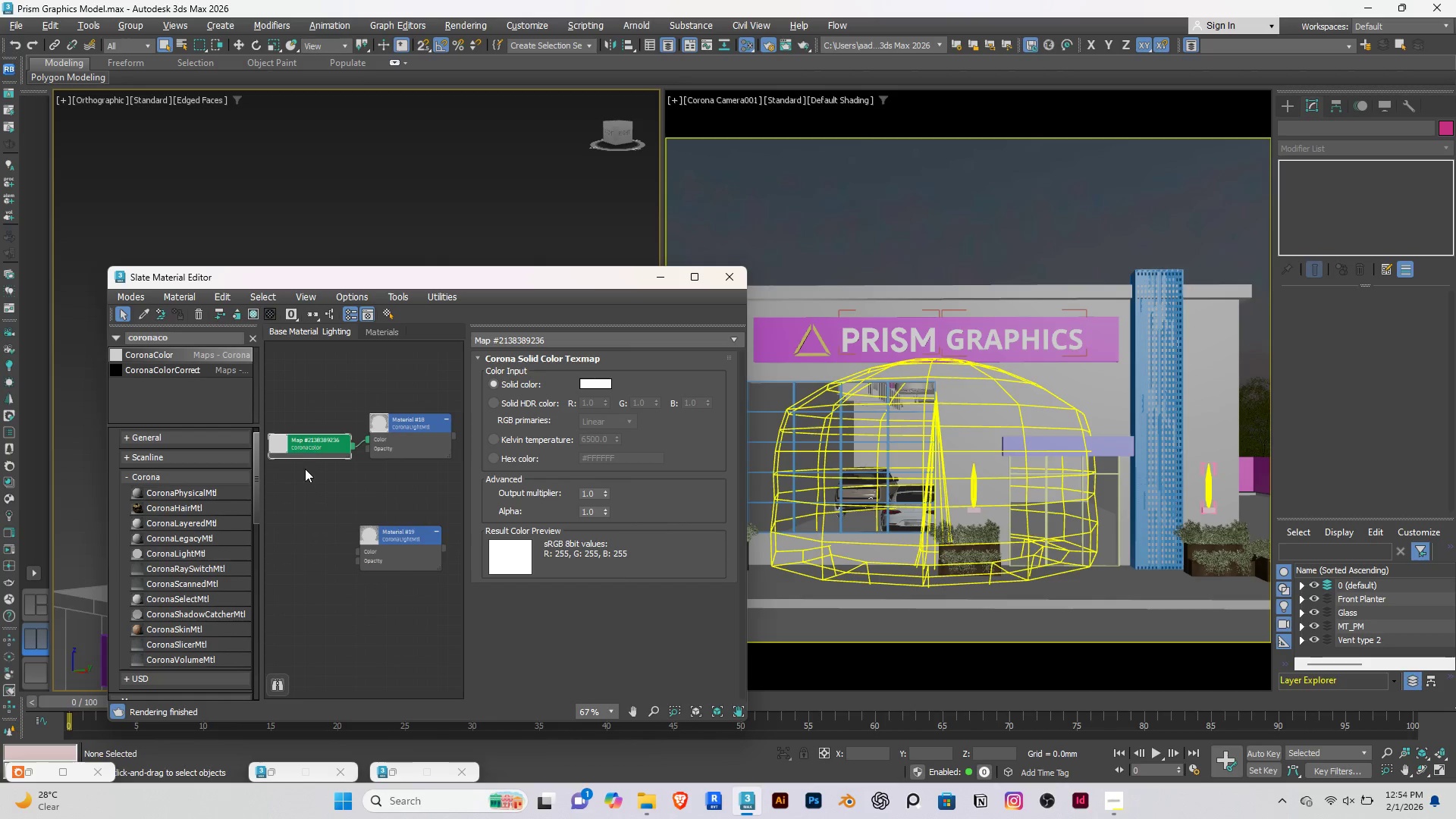 
hold_key(key=ShiftRight, duration=1.12)
 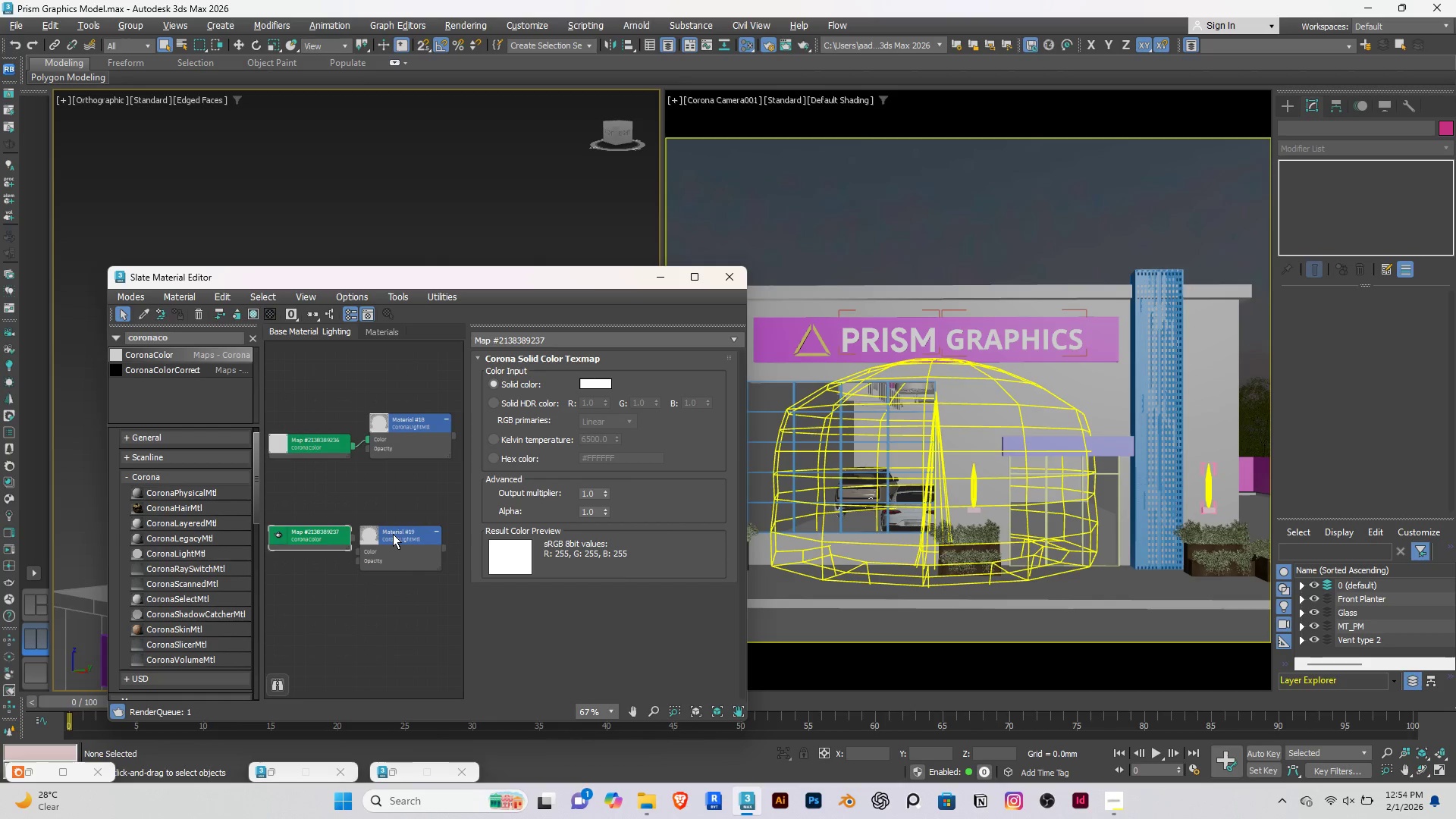 
left_click_drag(start_coordinate=[393, 534], to_coordinate=[421, 494])
 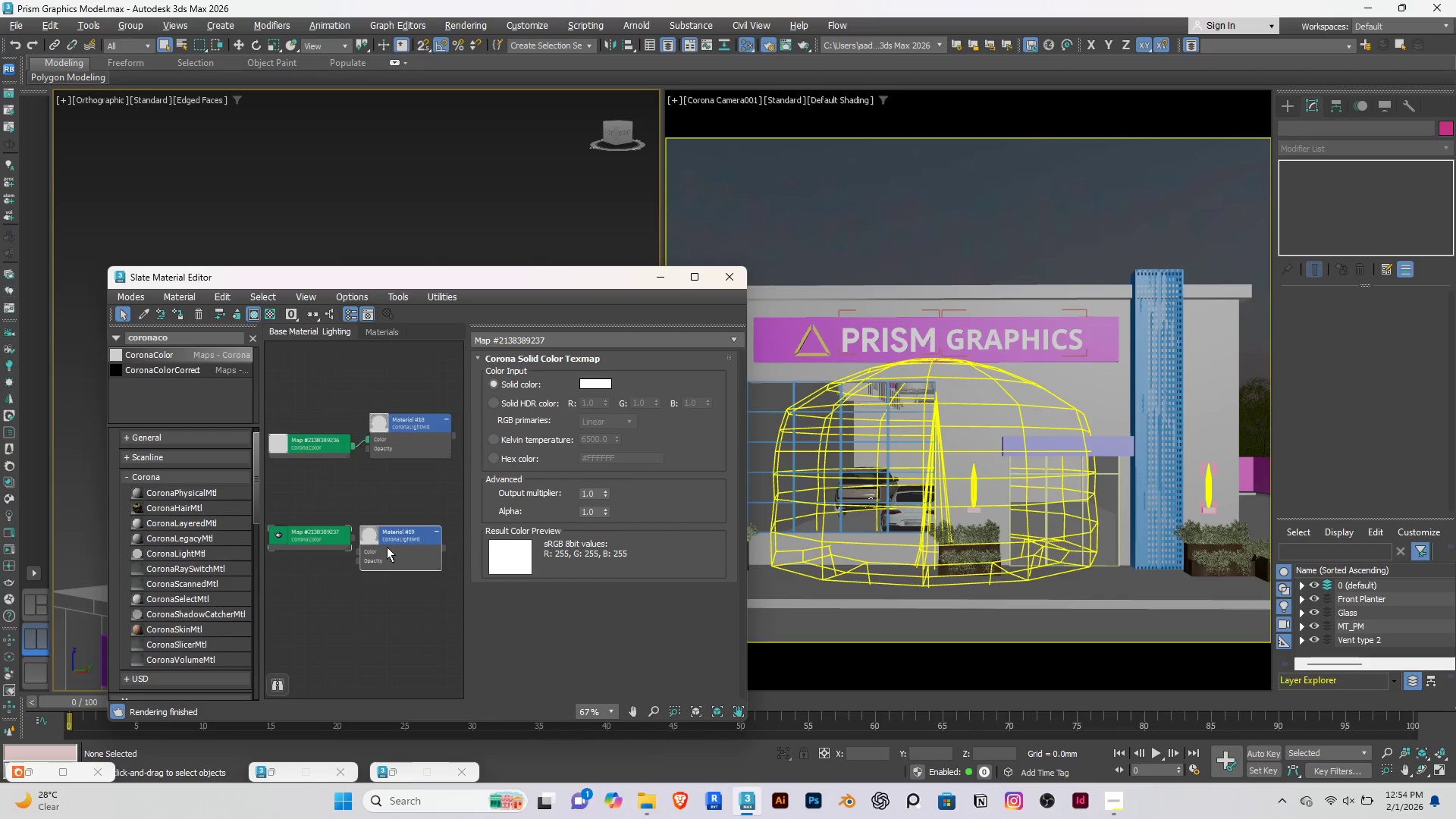 
left_click_drag(start_coordinate=[387, 547], to_coordinate=[410, 526])
 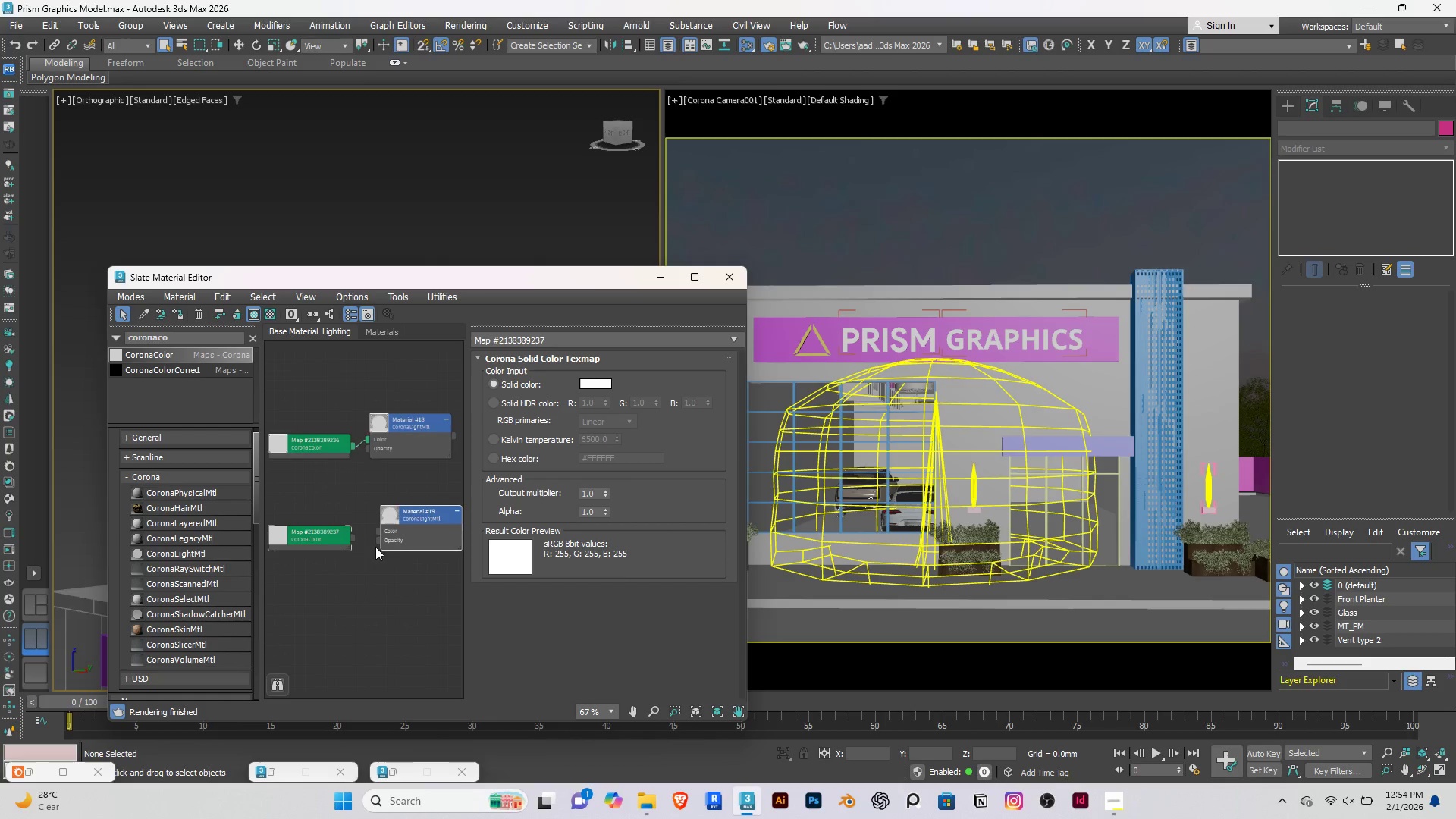 
scroll: coordinate [374, 545], scroll_direction: up, amount: 1.0
 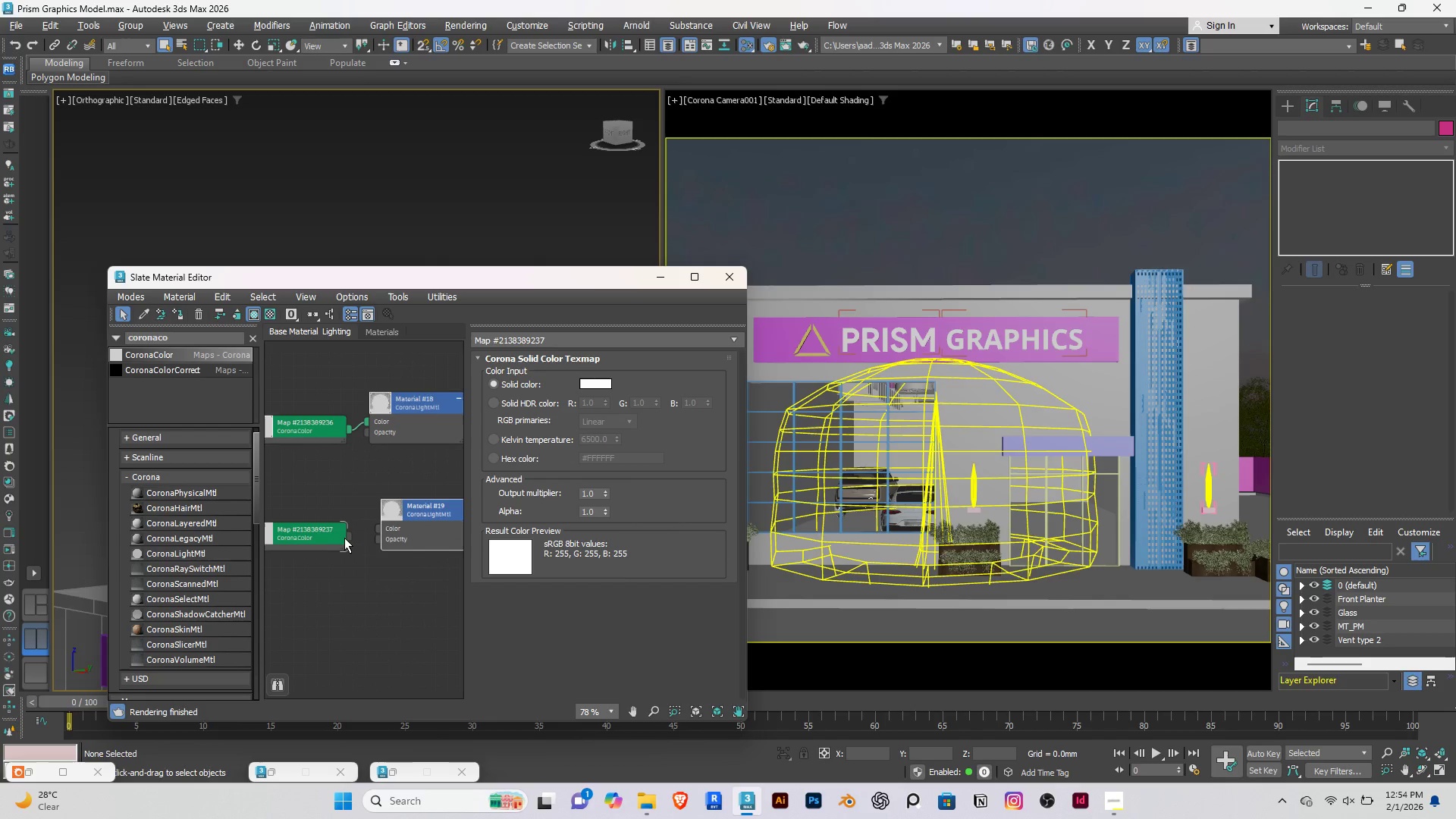 
left_click_drag(start_coordinate=[347, 538], to_coordinate=[376, 527])
 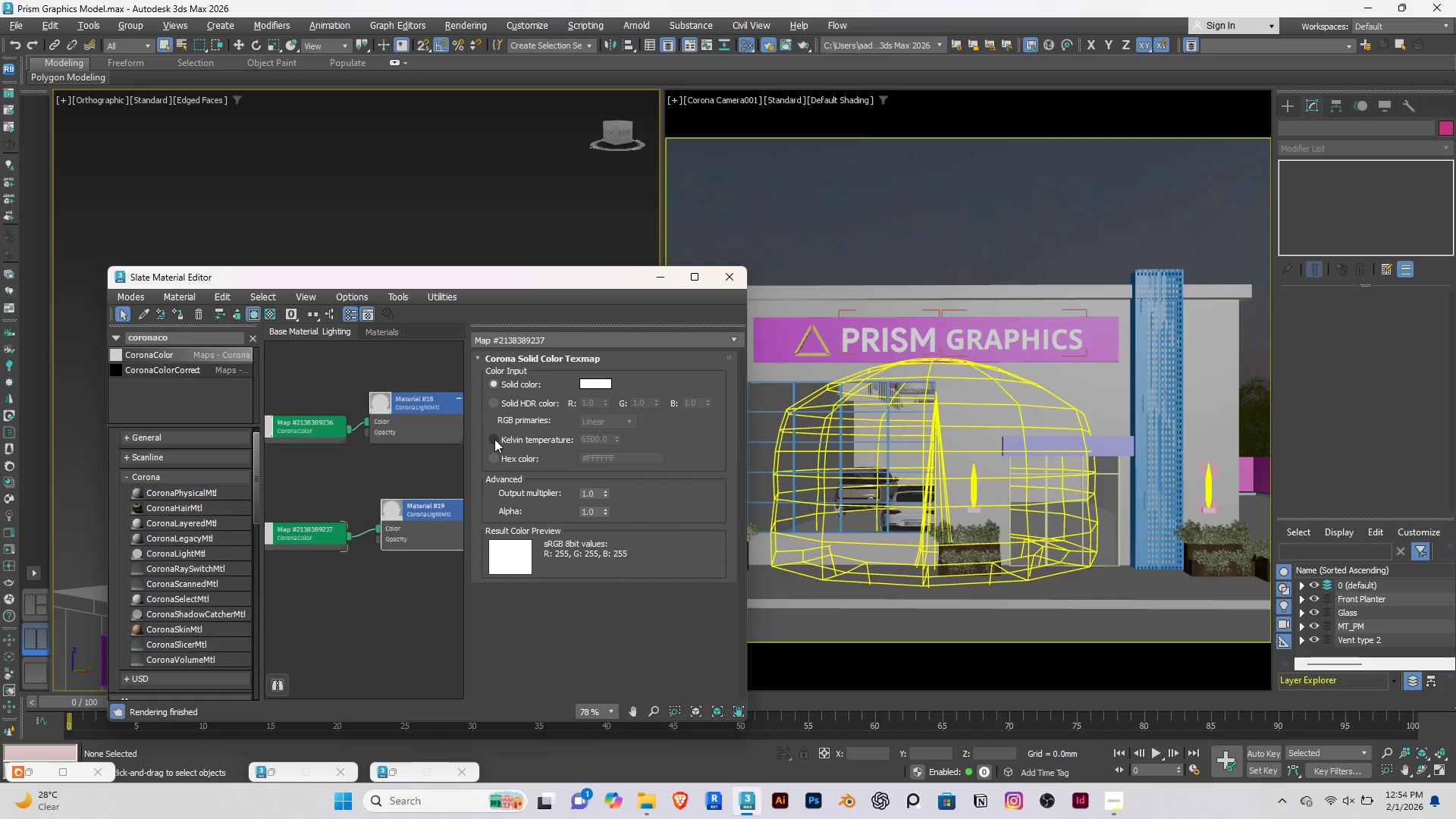 
wait(8.33)
 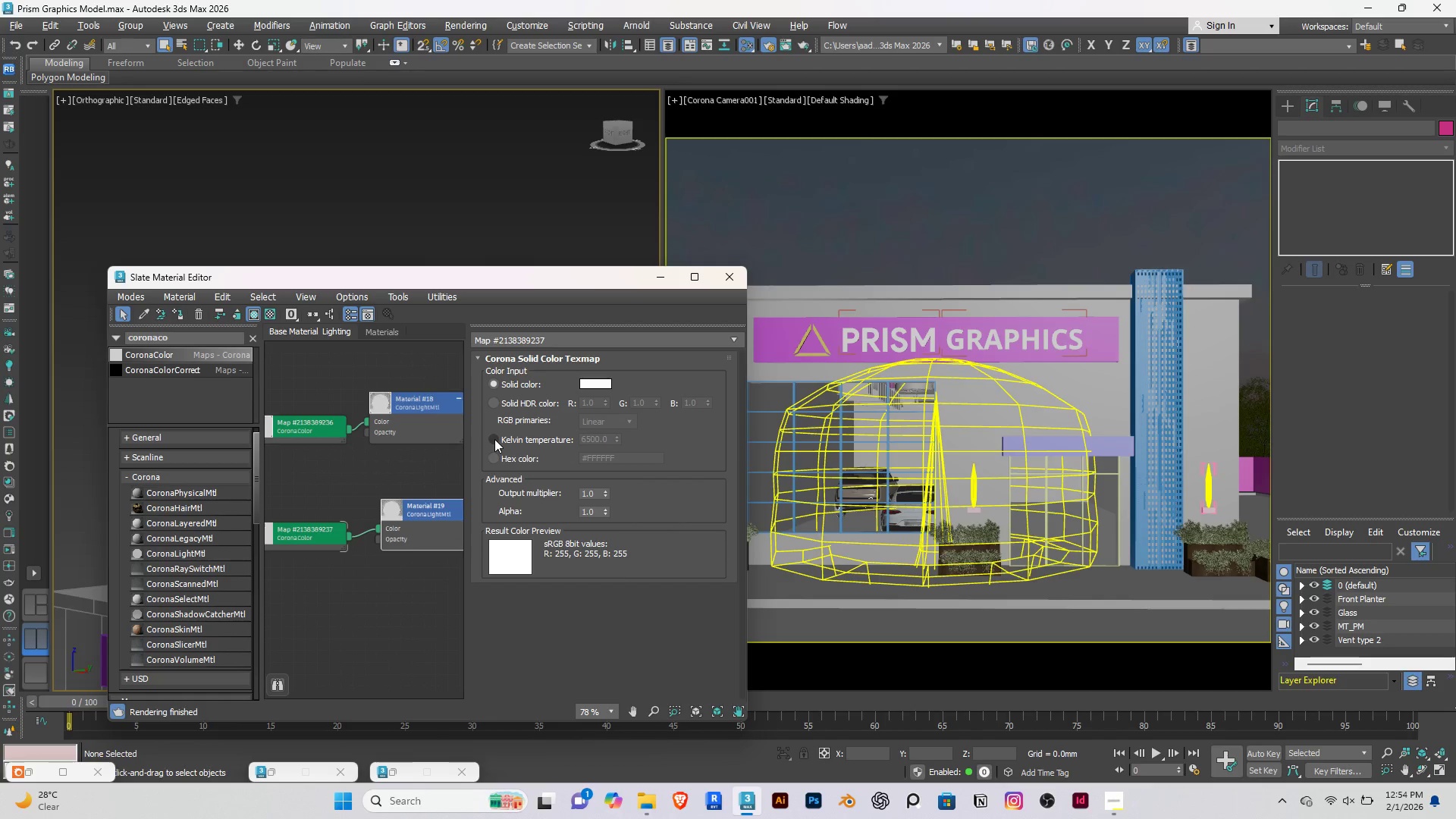 
left_click([493, 404])
 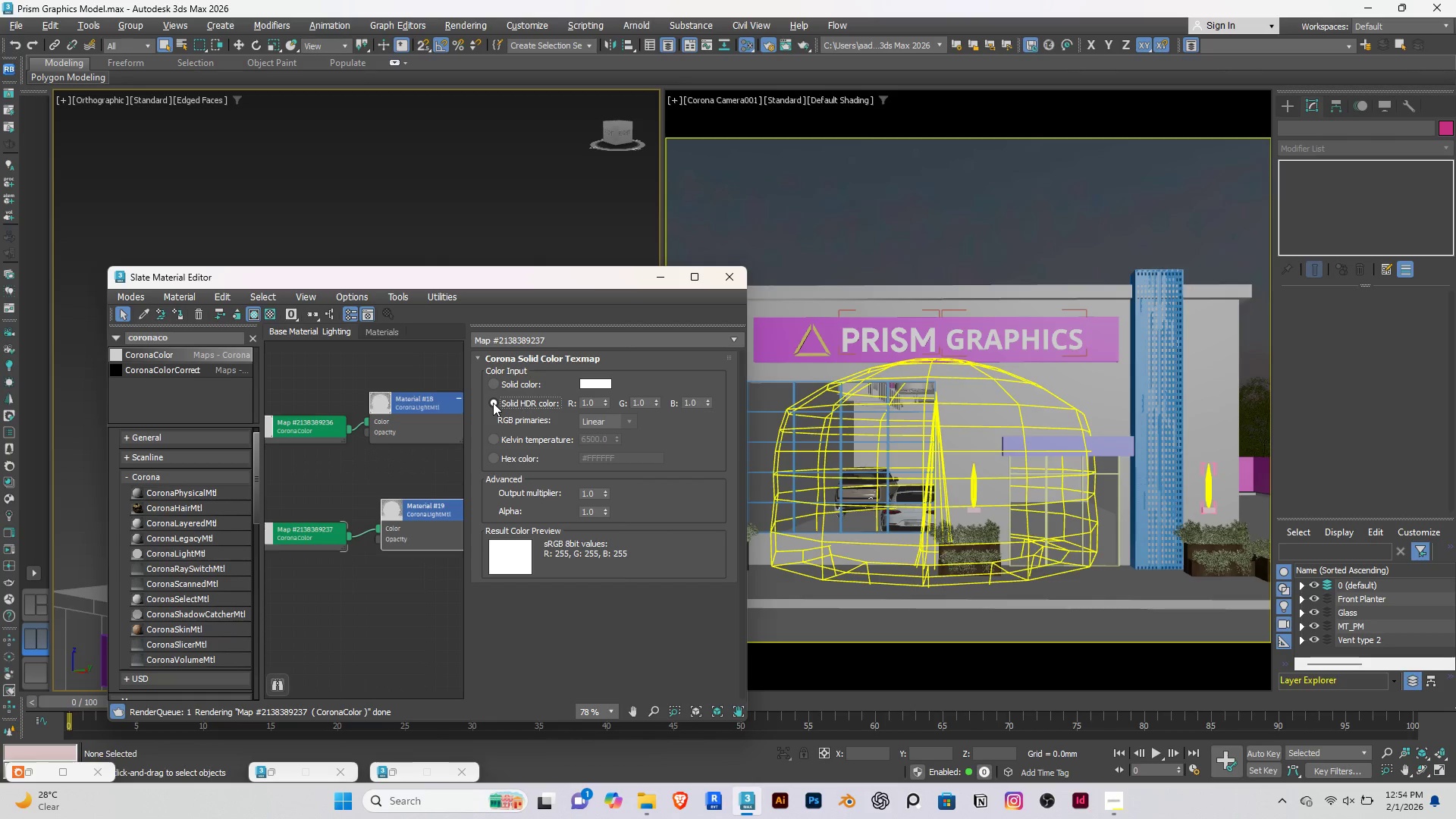 
left_click([493, 403])
 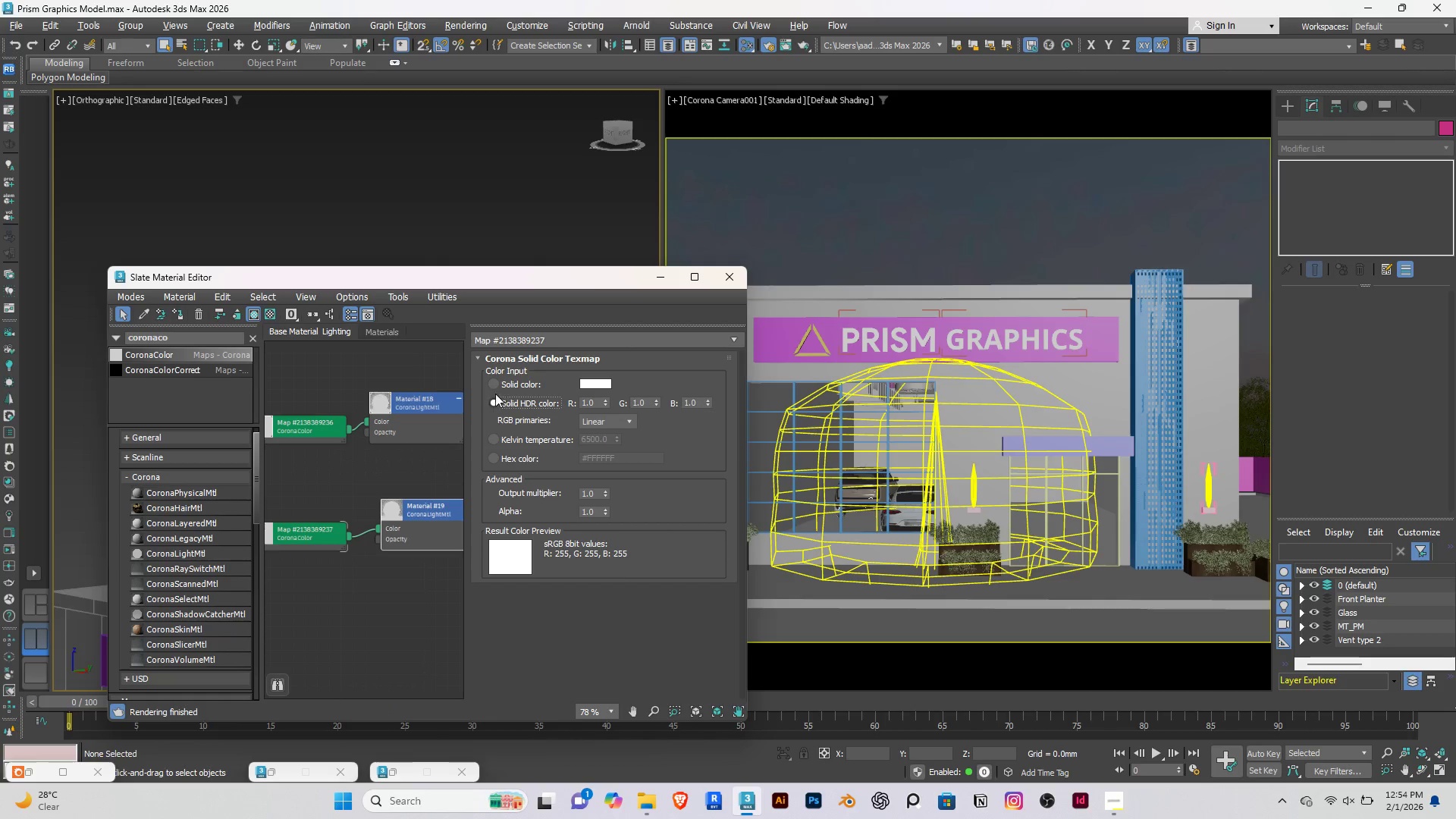 
left_click([496, 433])
 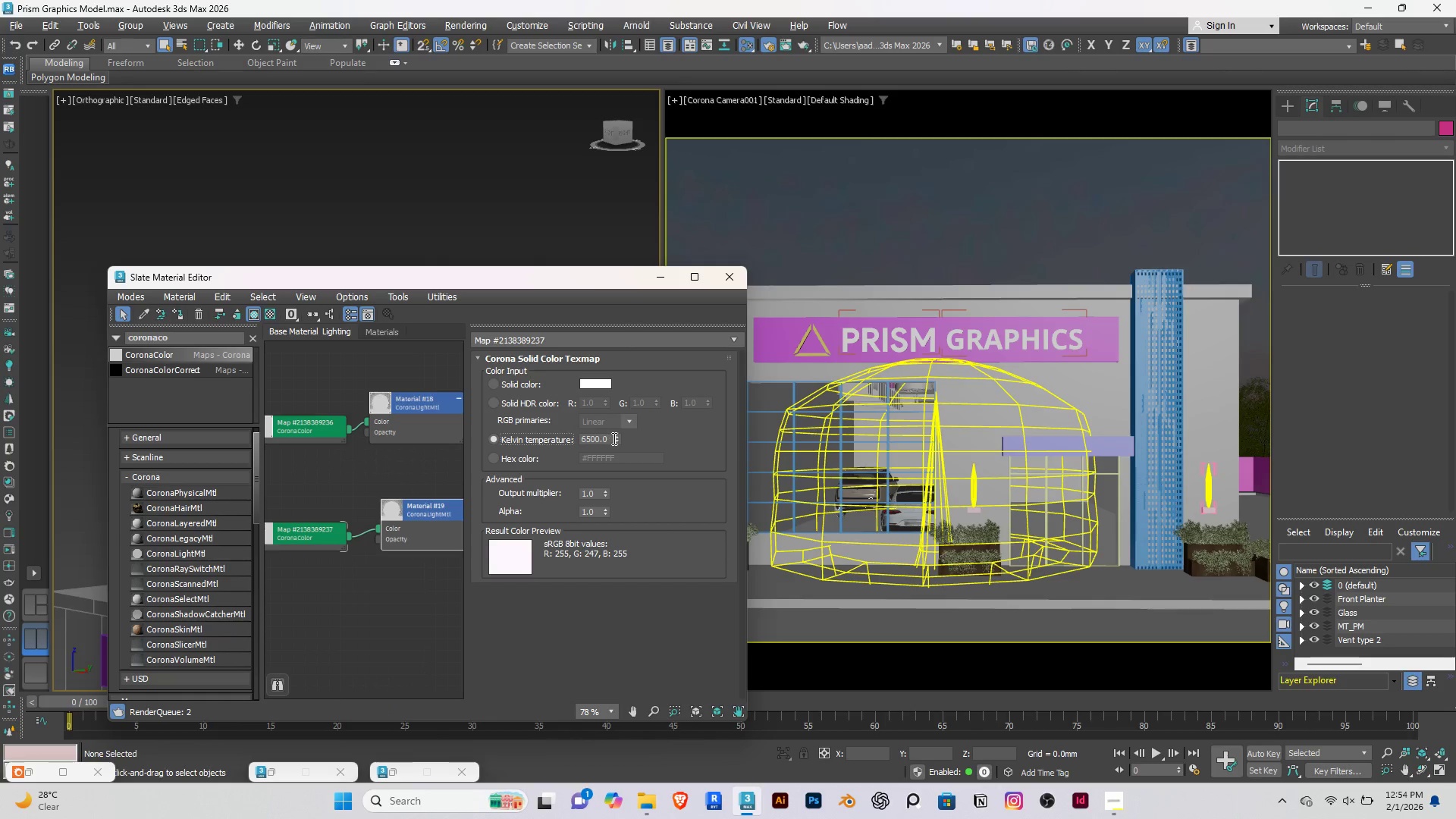 
left_click_drag(start_coordinate=[617, 438], to_coordinate=[617, 475])
 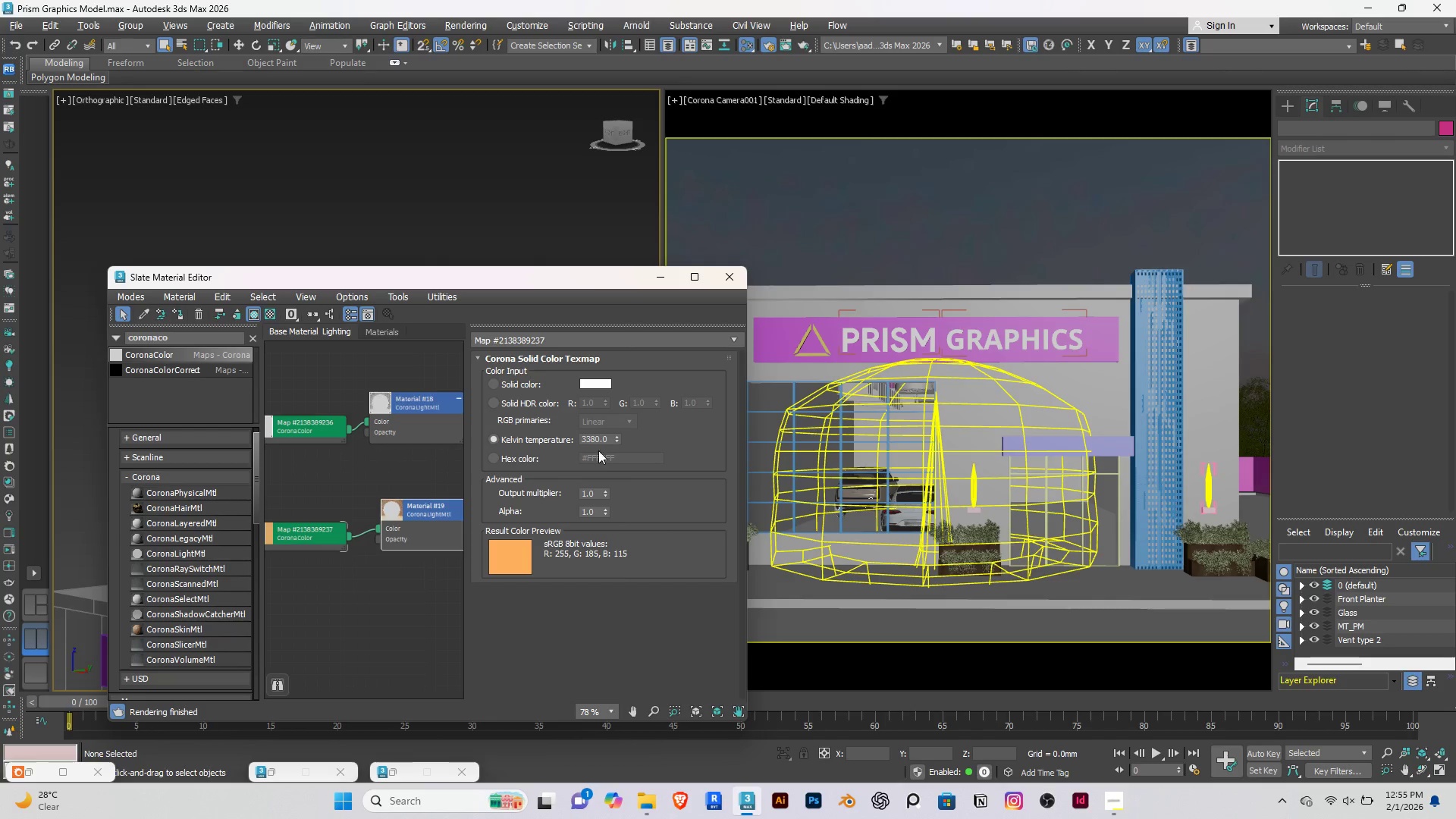 
left_click_drag(start_coordinate=[618, 438], to_coordinate=[613, 452])
 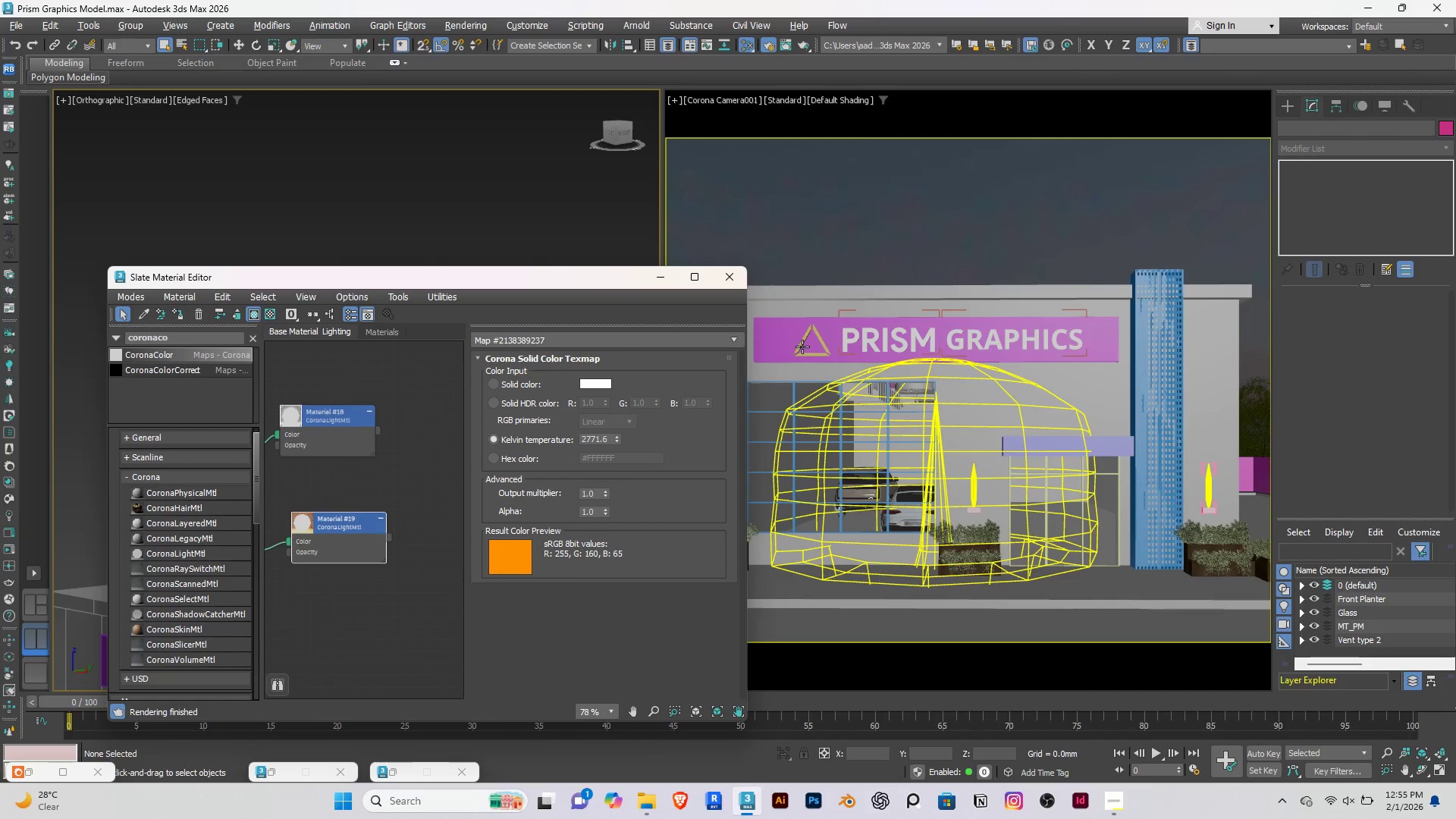 
left_click([802, 337])
 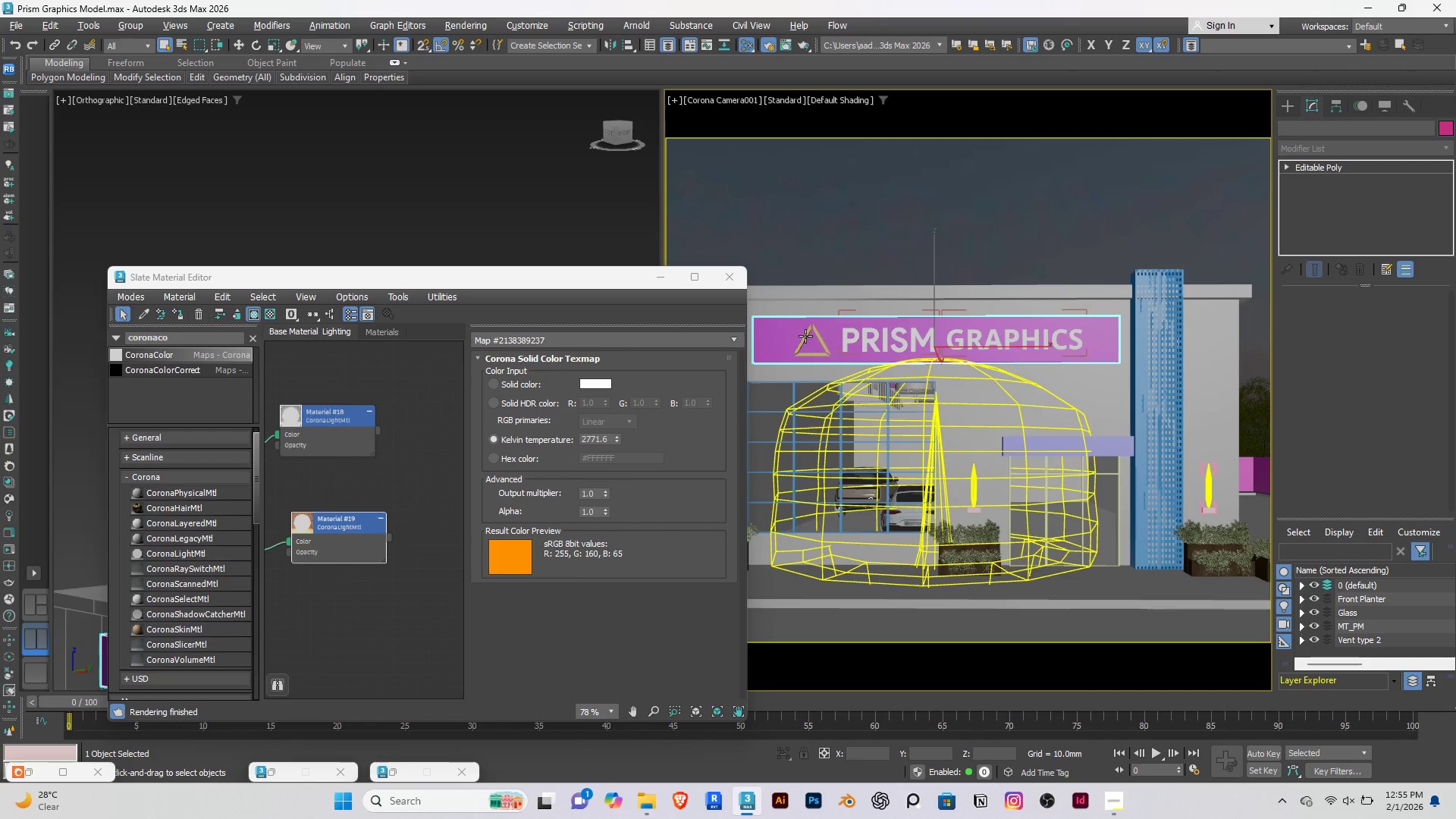 
left_click([808, 334])
 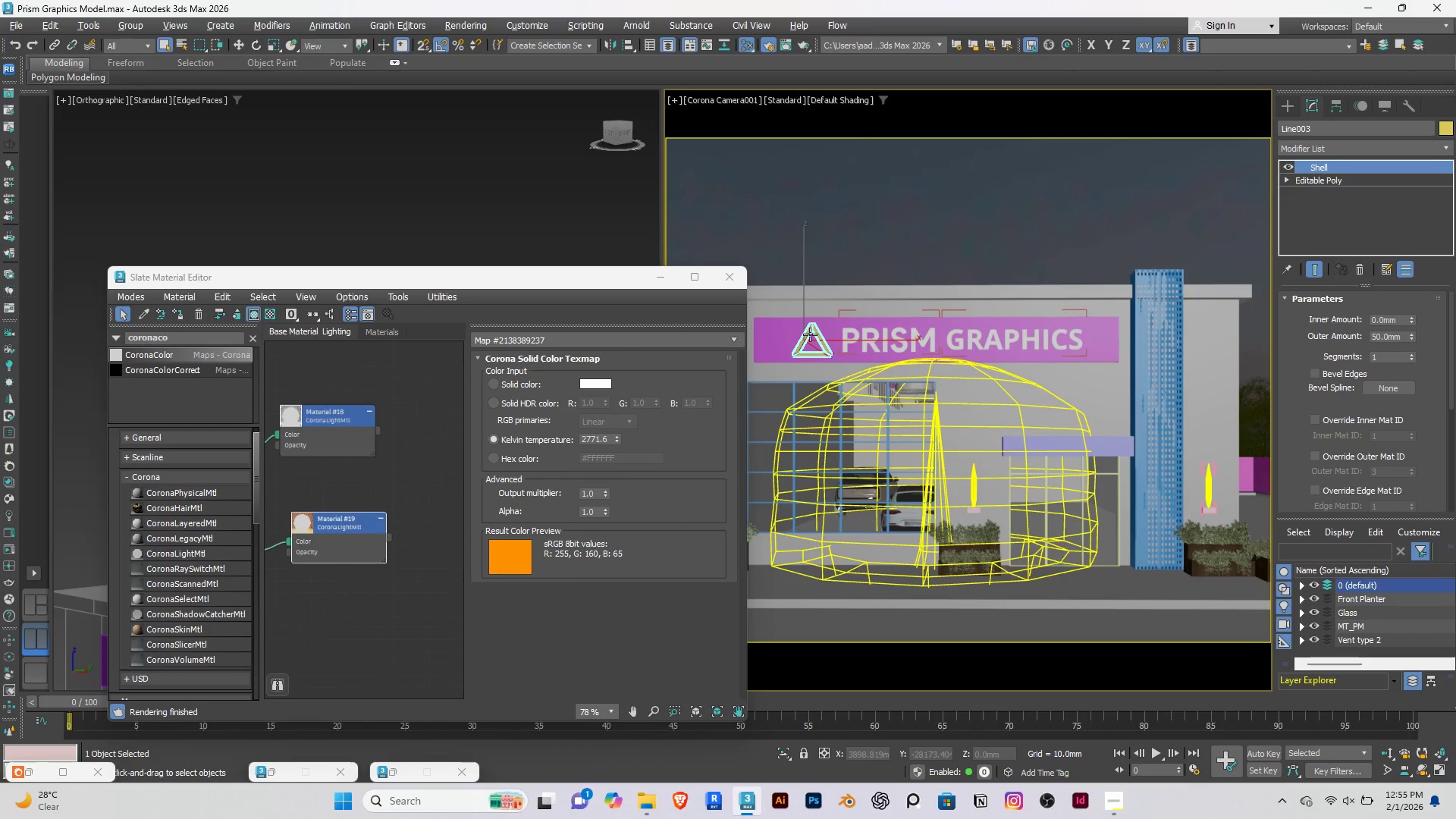 
right_click([1360, 202])
 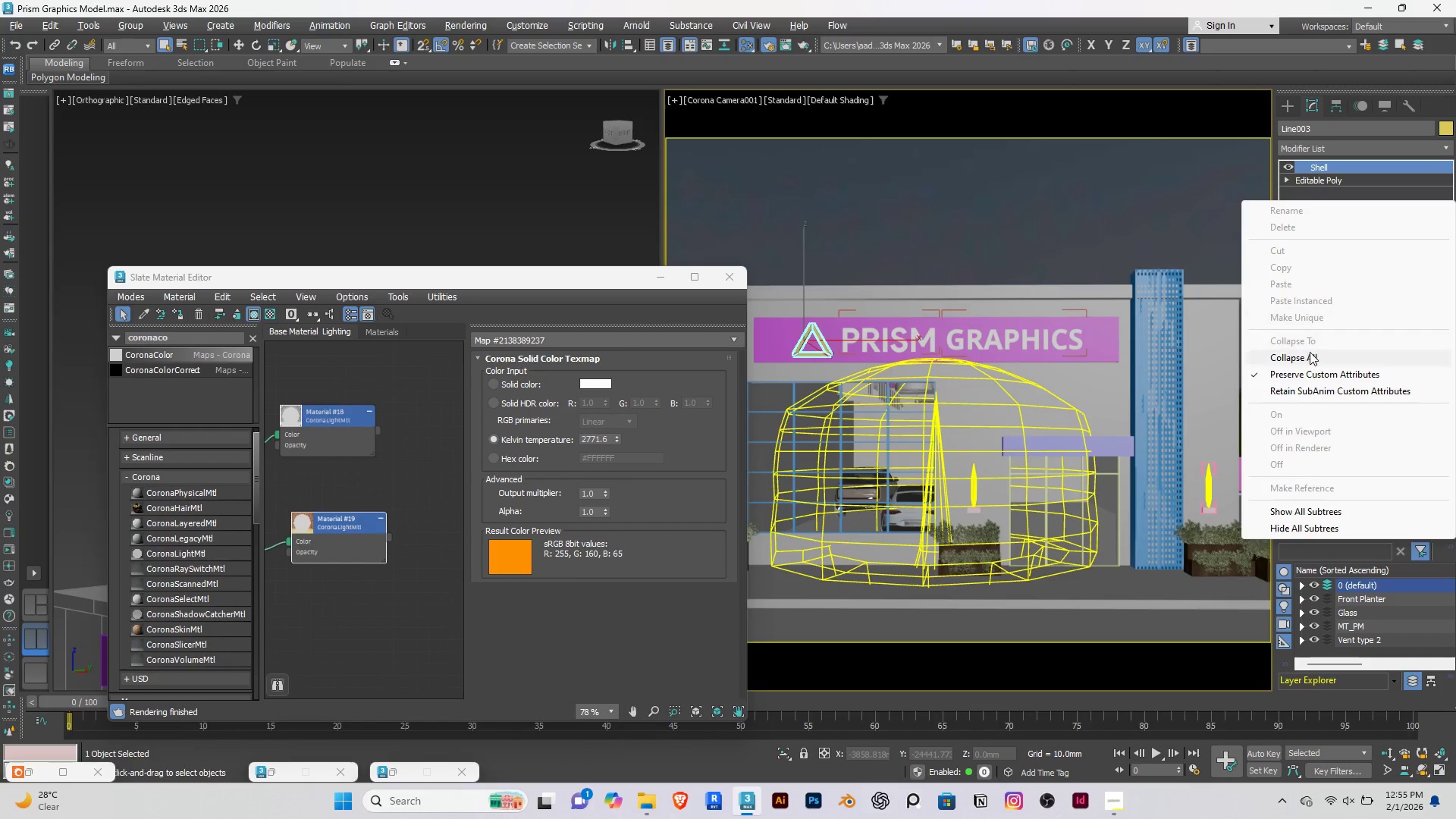 
left_click([1310, 356])
 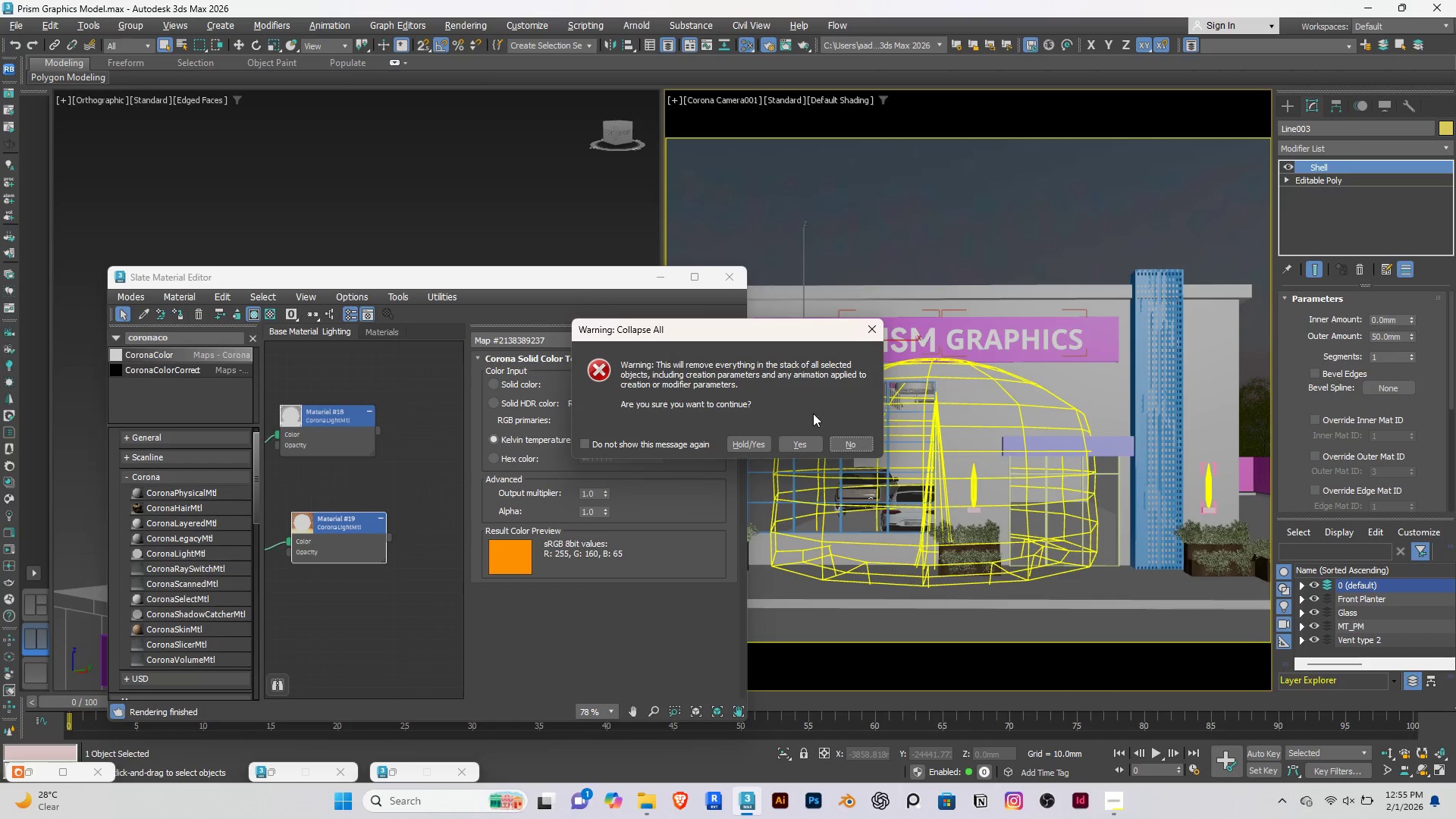 
left_click([792, 436])
 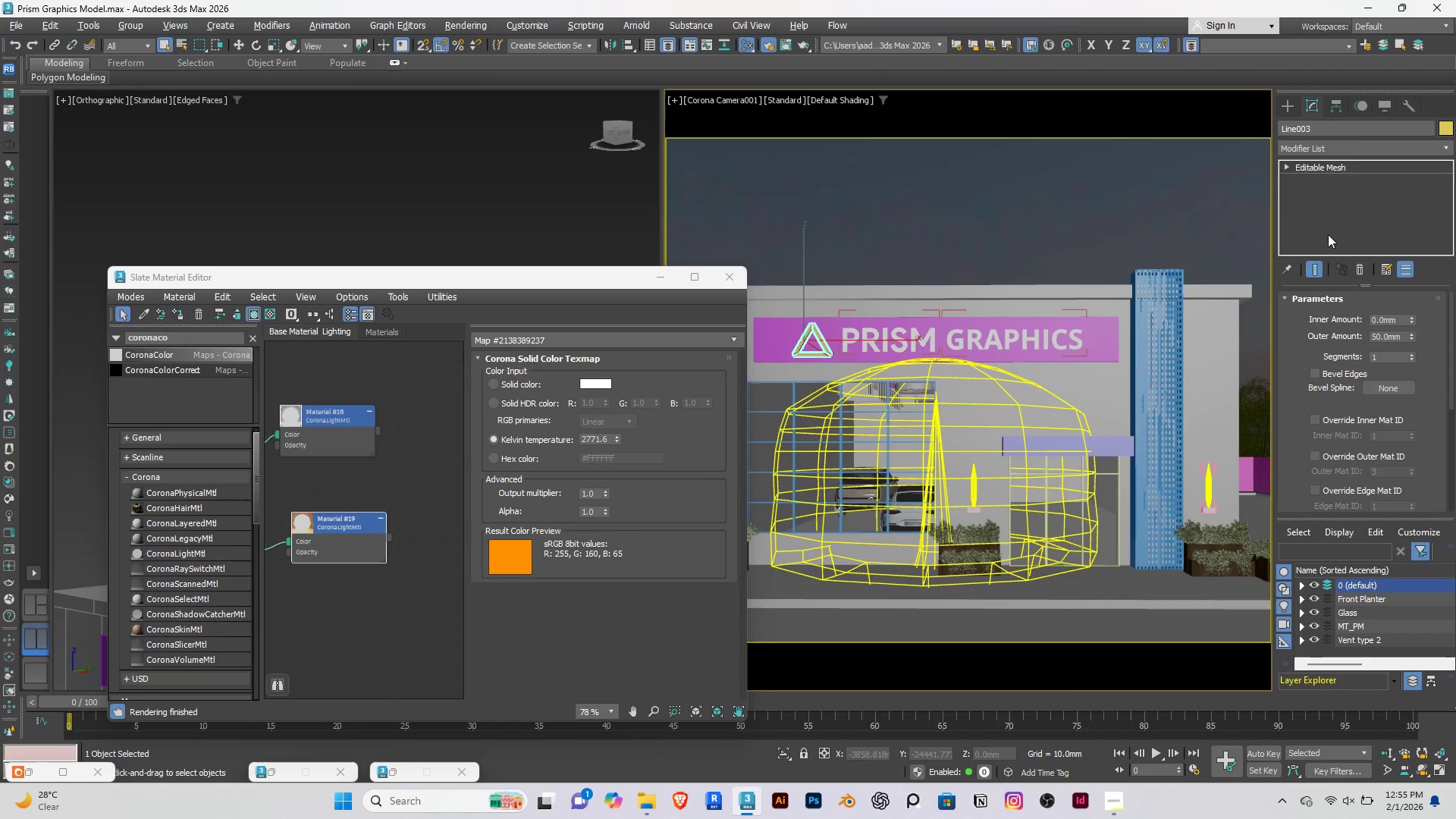 
right_click([1328, 234])
 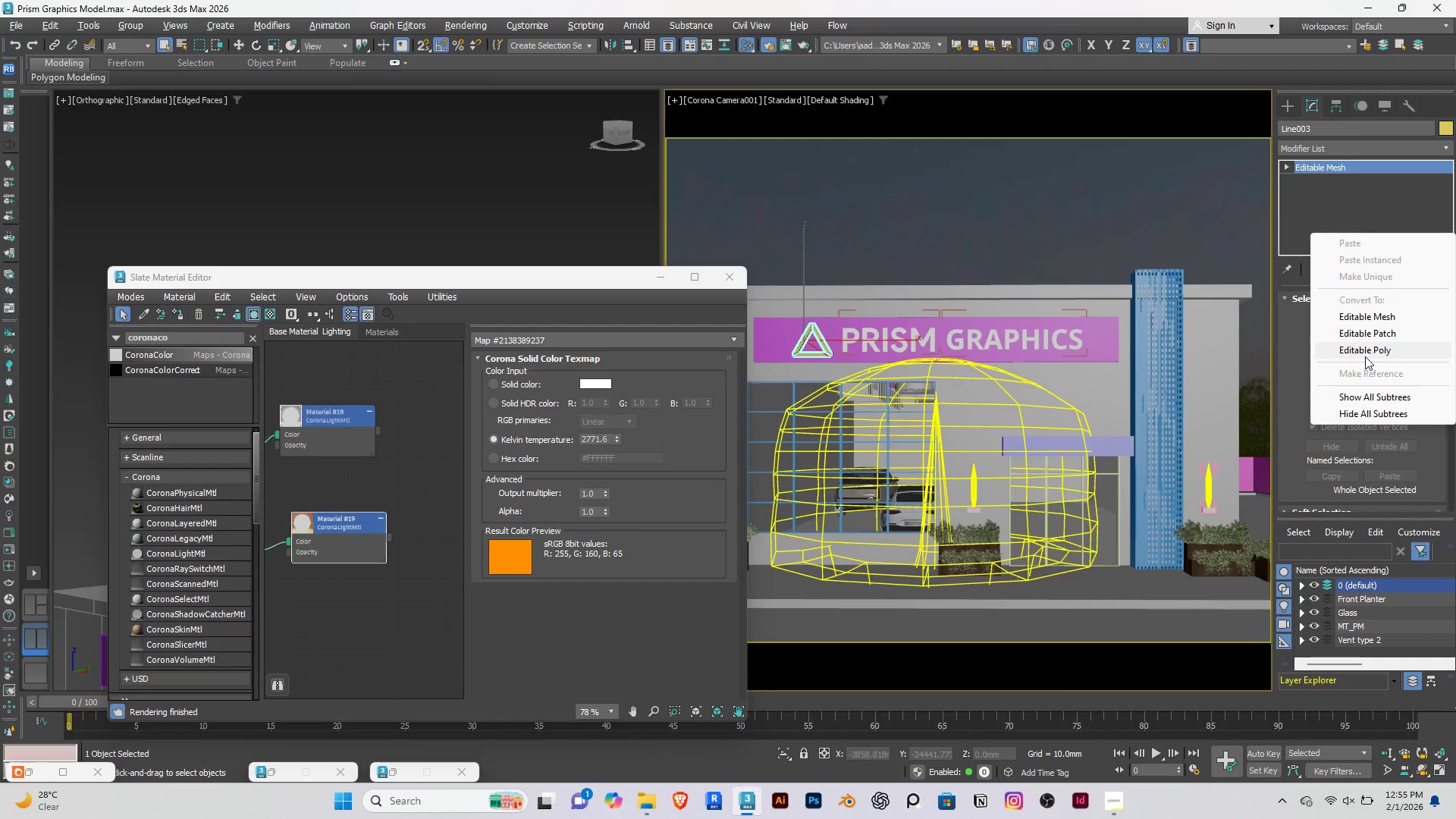 
left_click([1357, 346])
 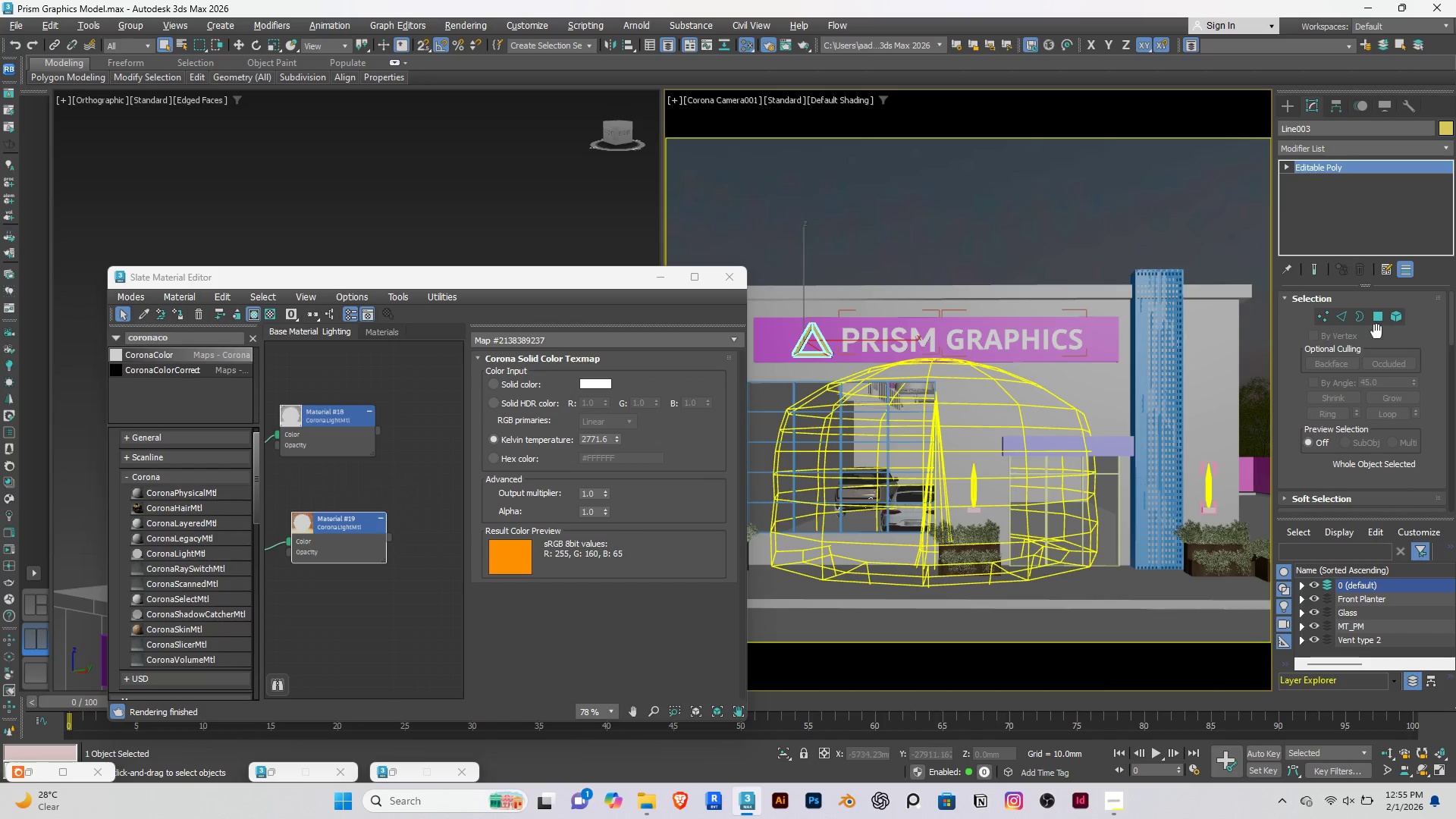 
left_click([1400, 315])
 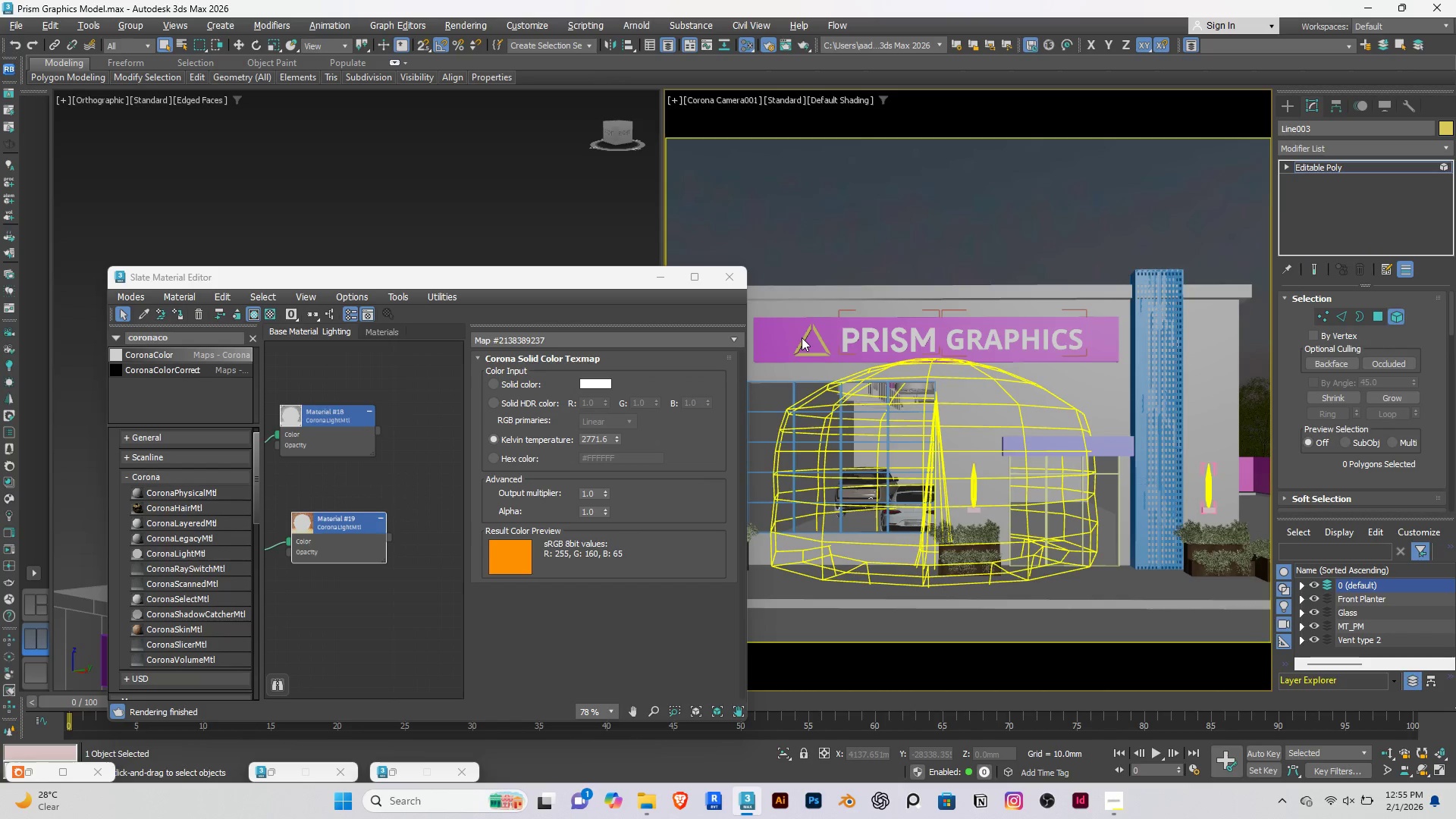 
left_click([804, 338])
 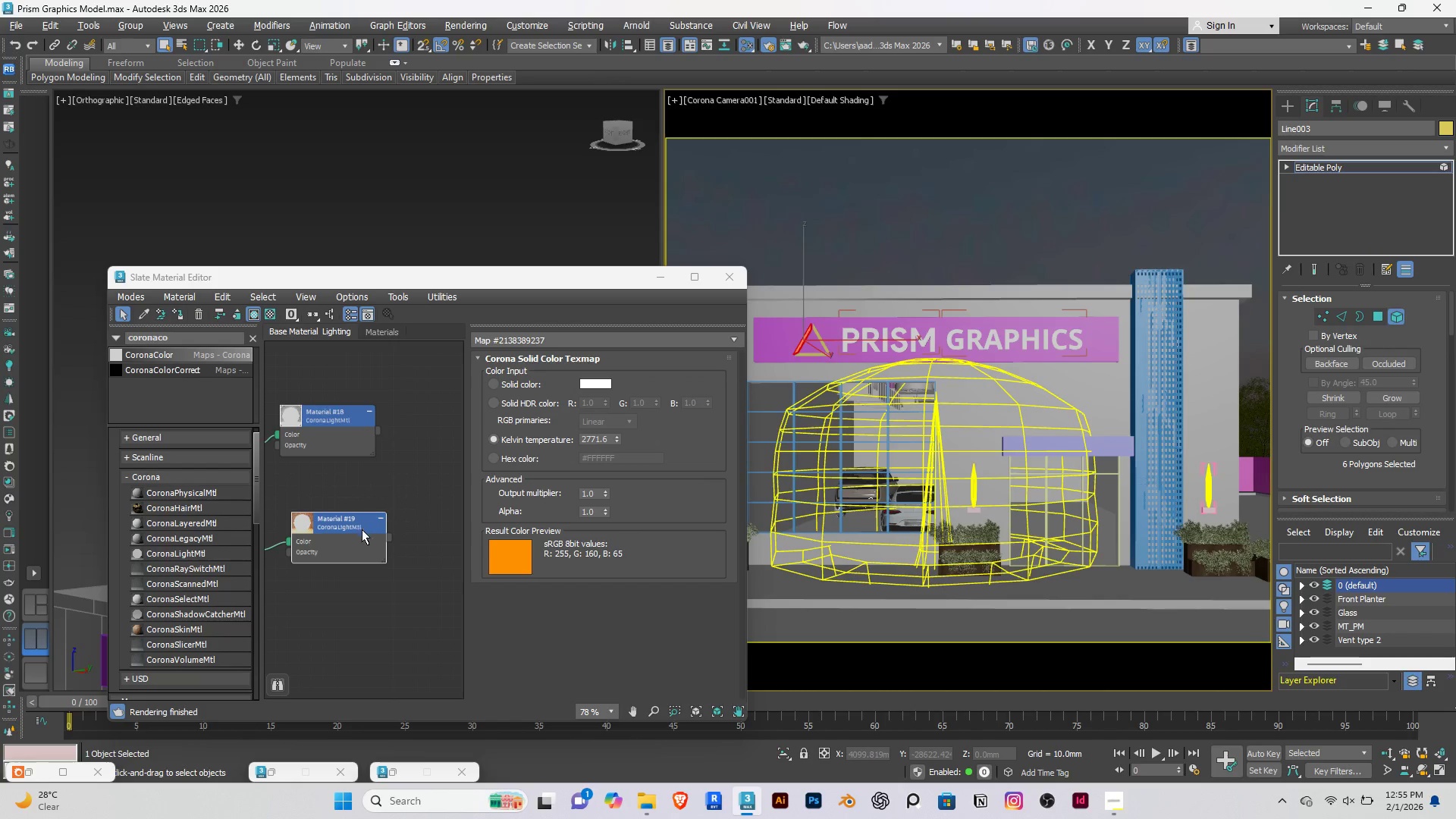 
left_click([344, 518])
 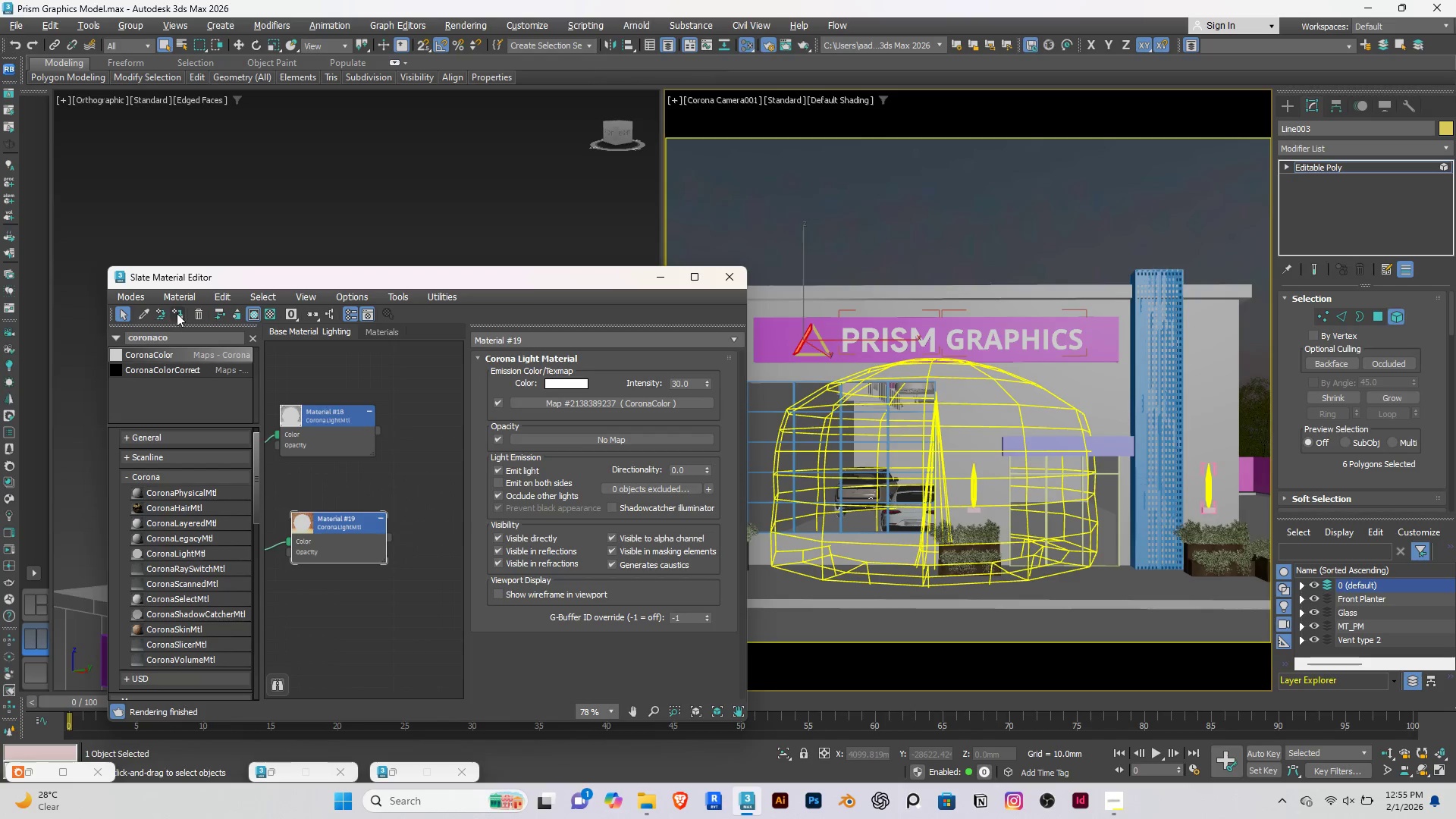 
left_click([177, 313])
 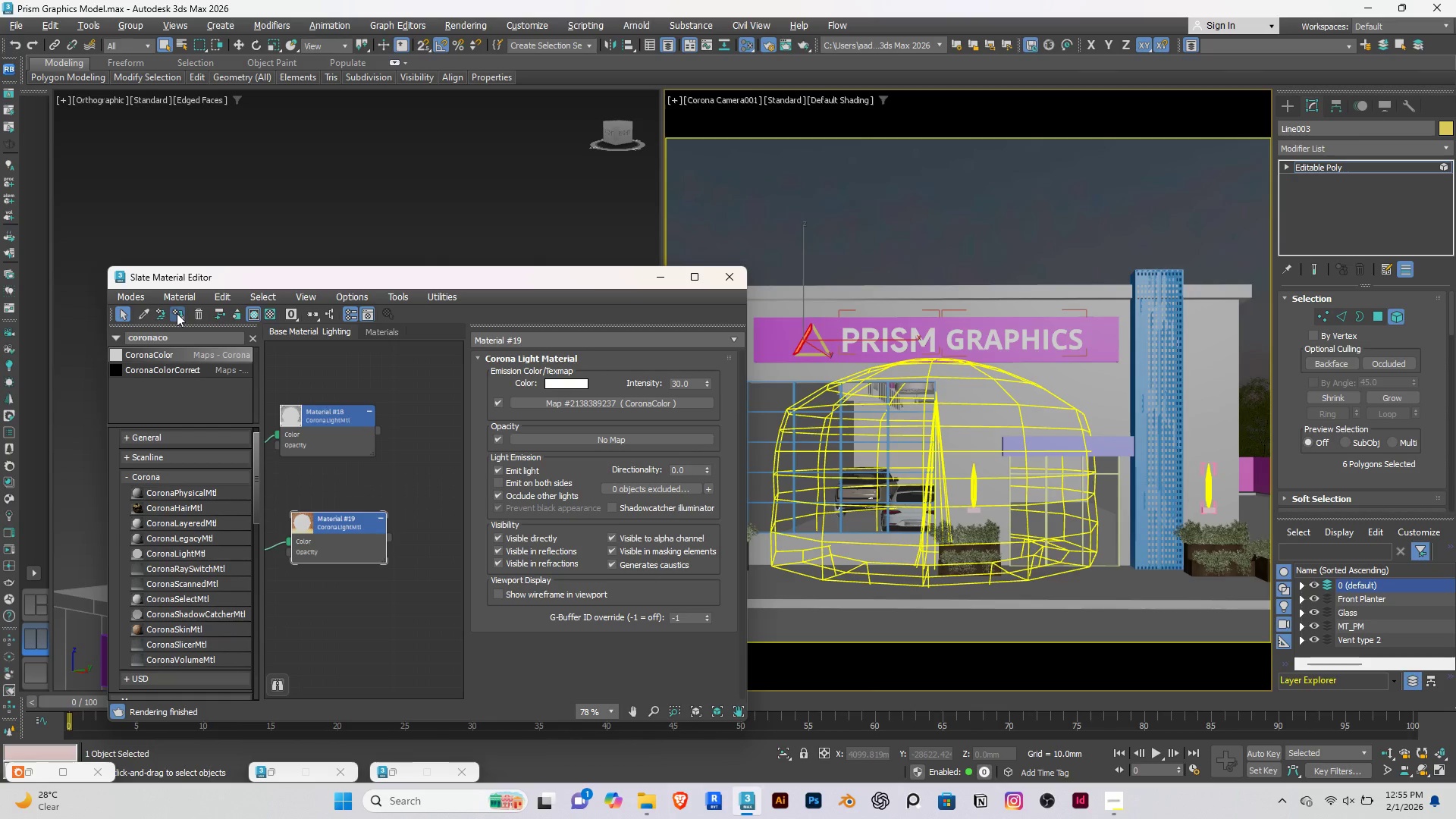 
left_click([177, 313])
 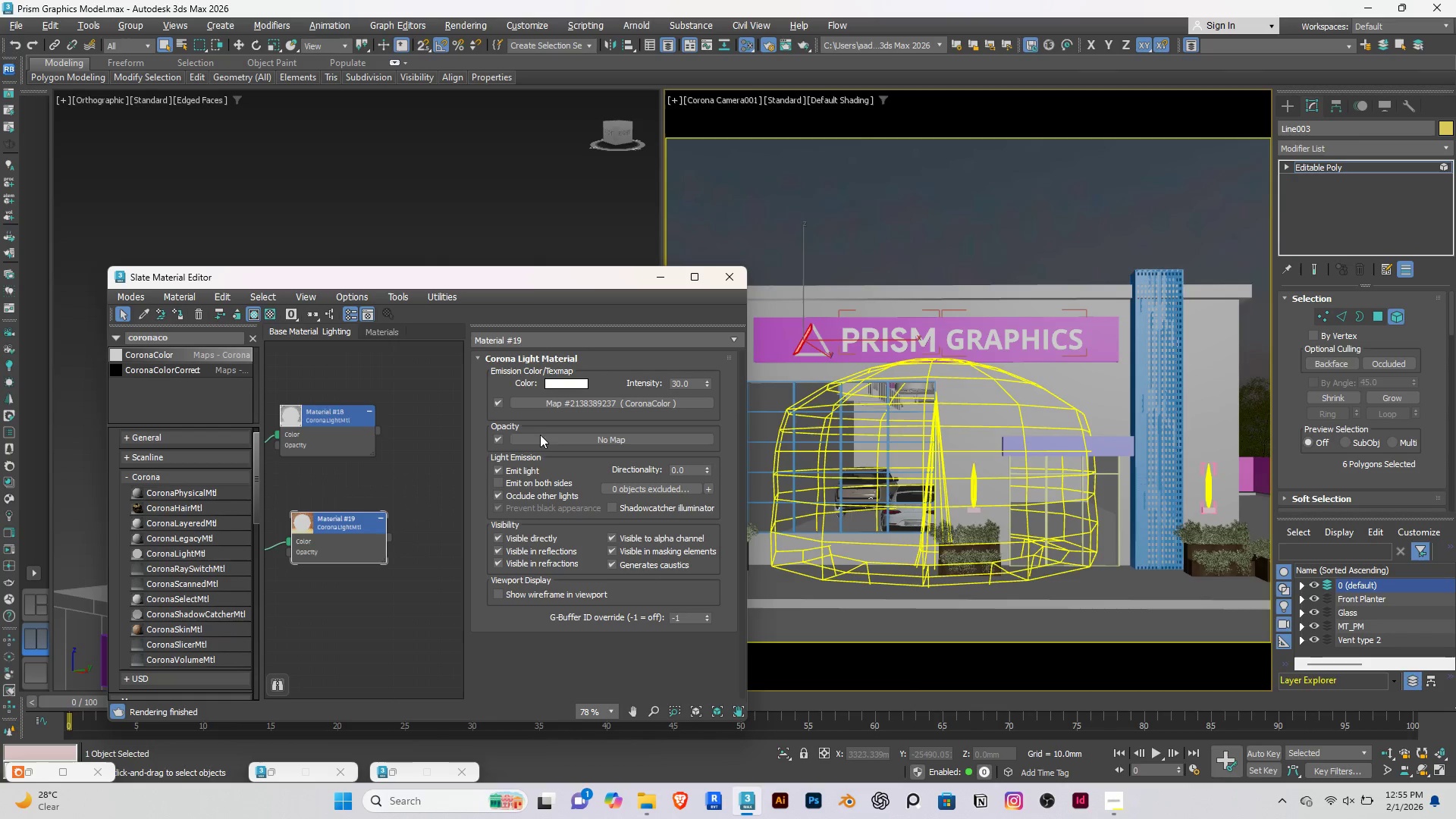 
left_click([416, 579])
 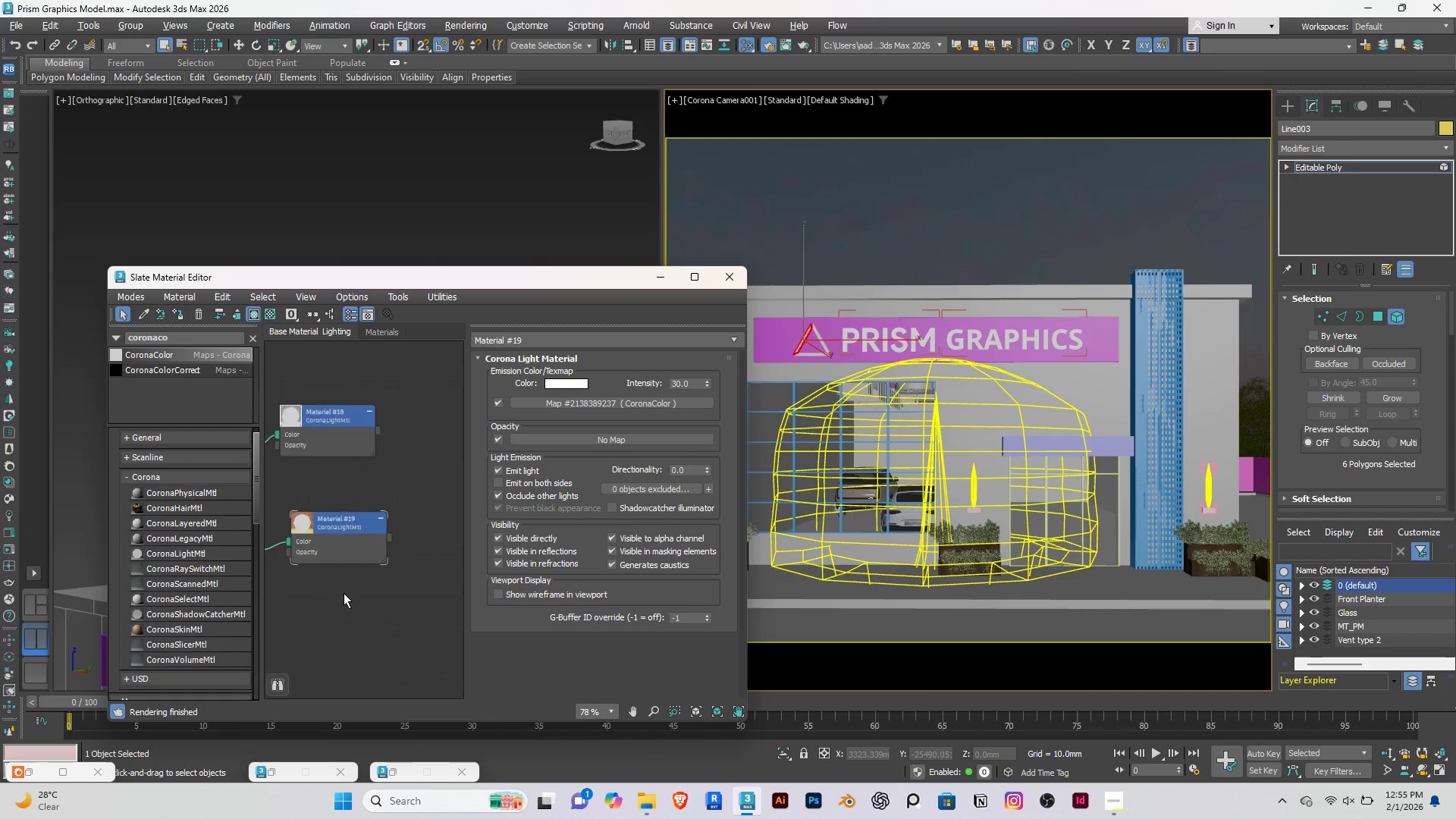 
scroll: coordinate [344, 593], scroll_direction: down, amount: 2.0
 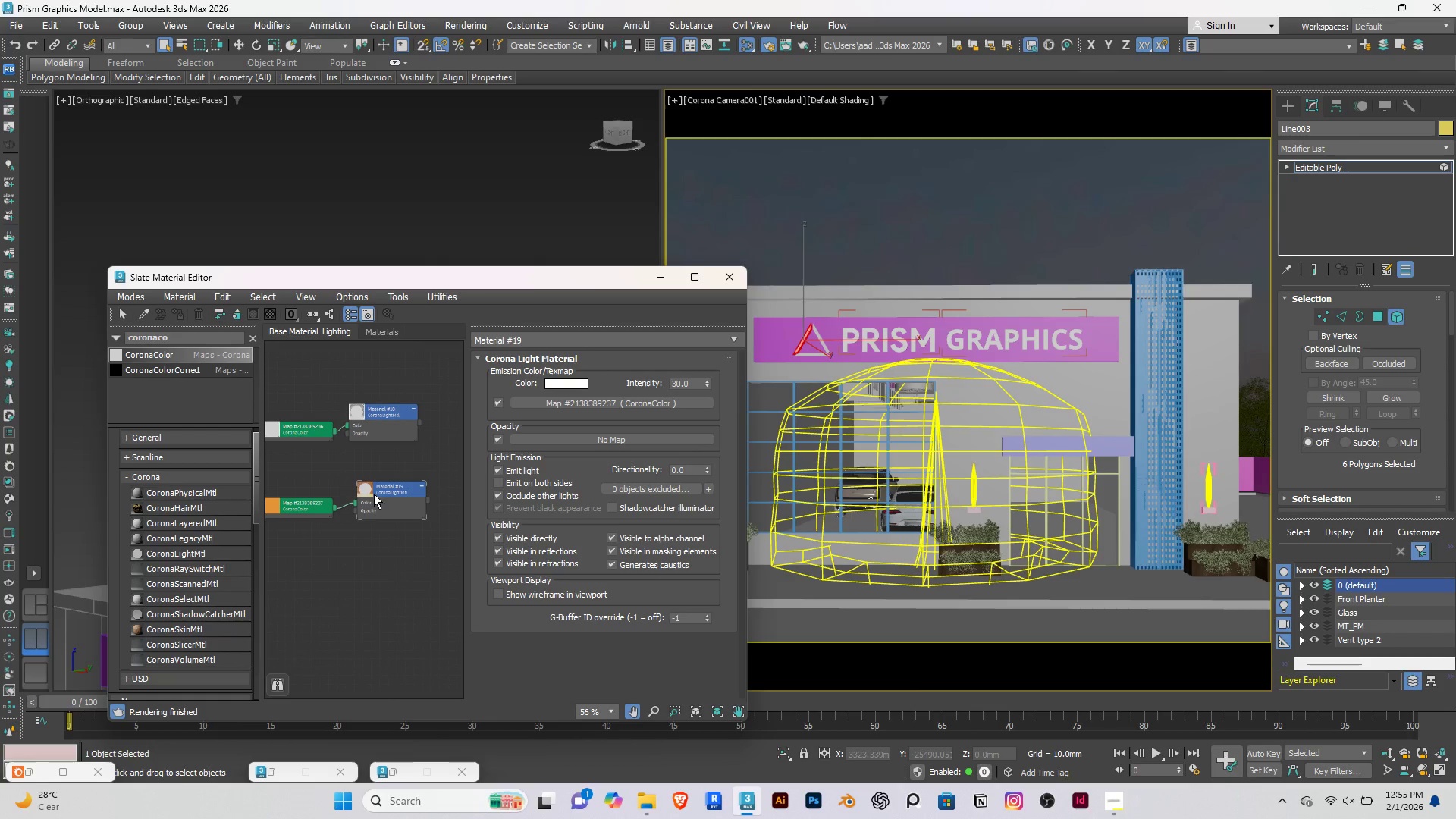 
left_click([378, 487])
 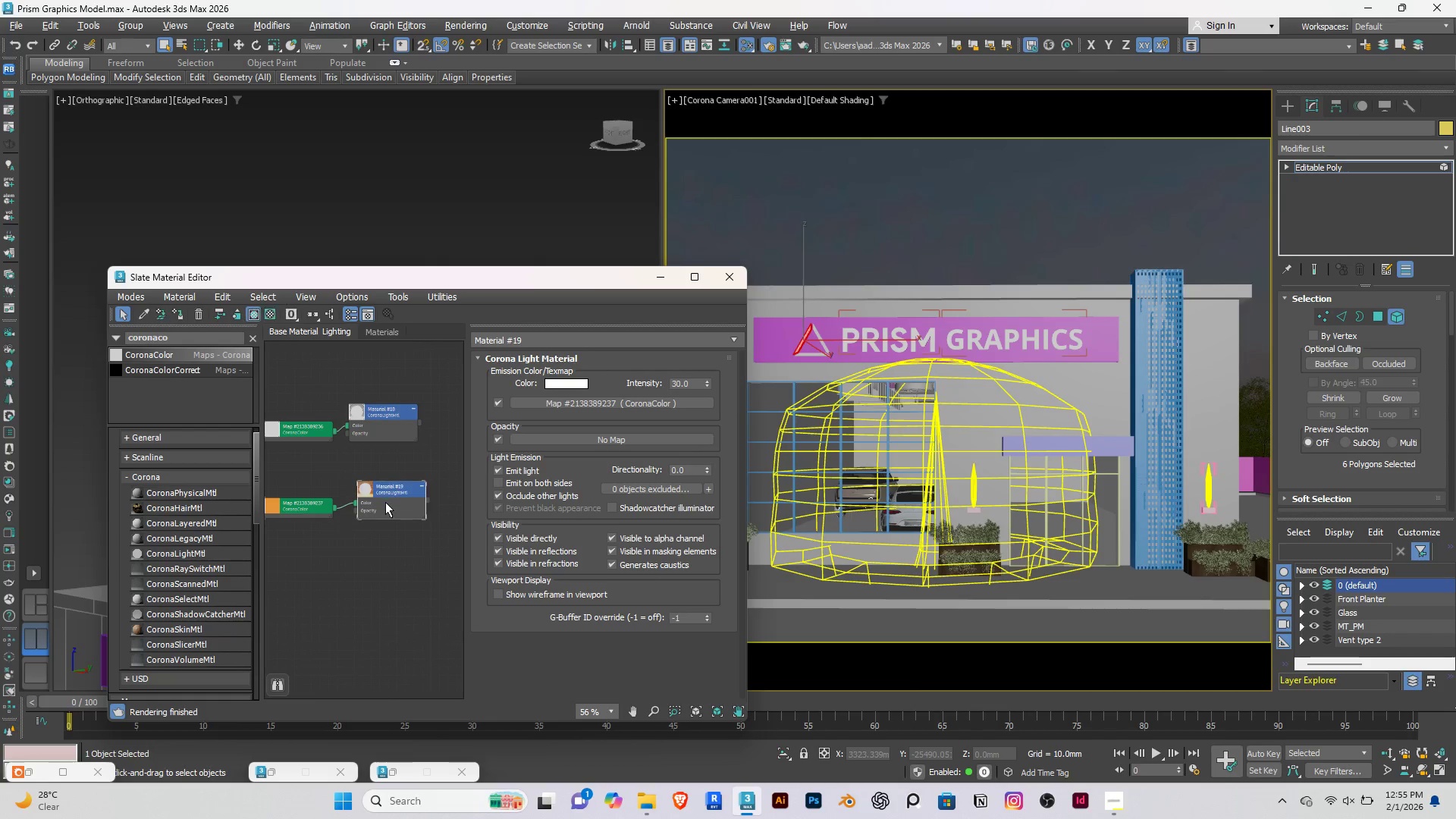 
hold_key(key=ShiftRight, duration=1.51)
left_click_drag(start_coordinate=[378, 489], to_coordinate=[375, 563])
 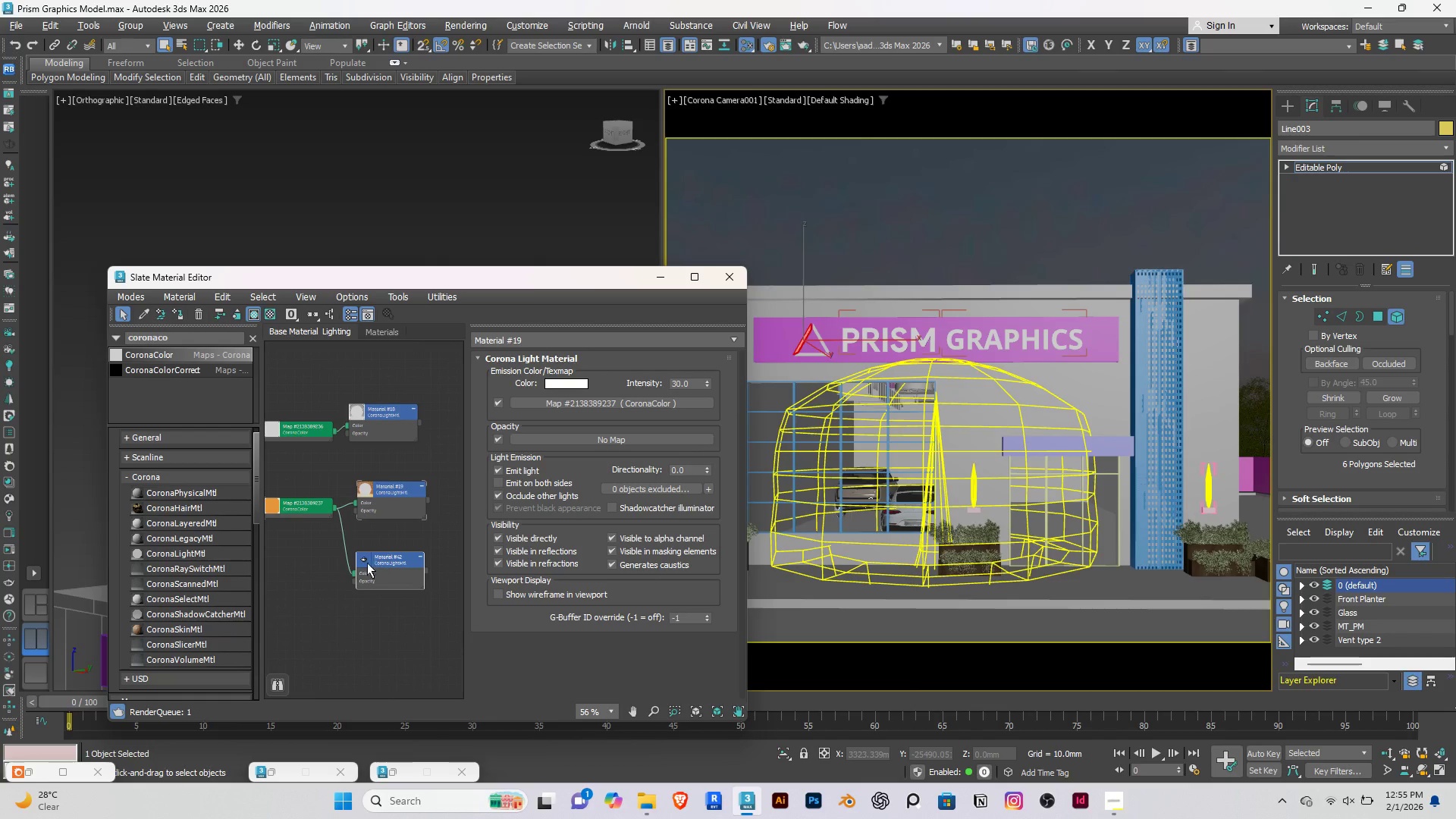 
key(Shift+ShiftRight)
 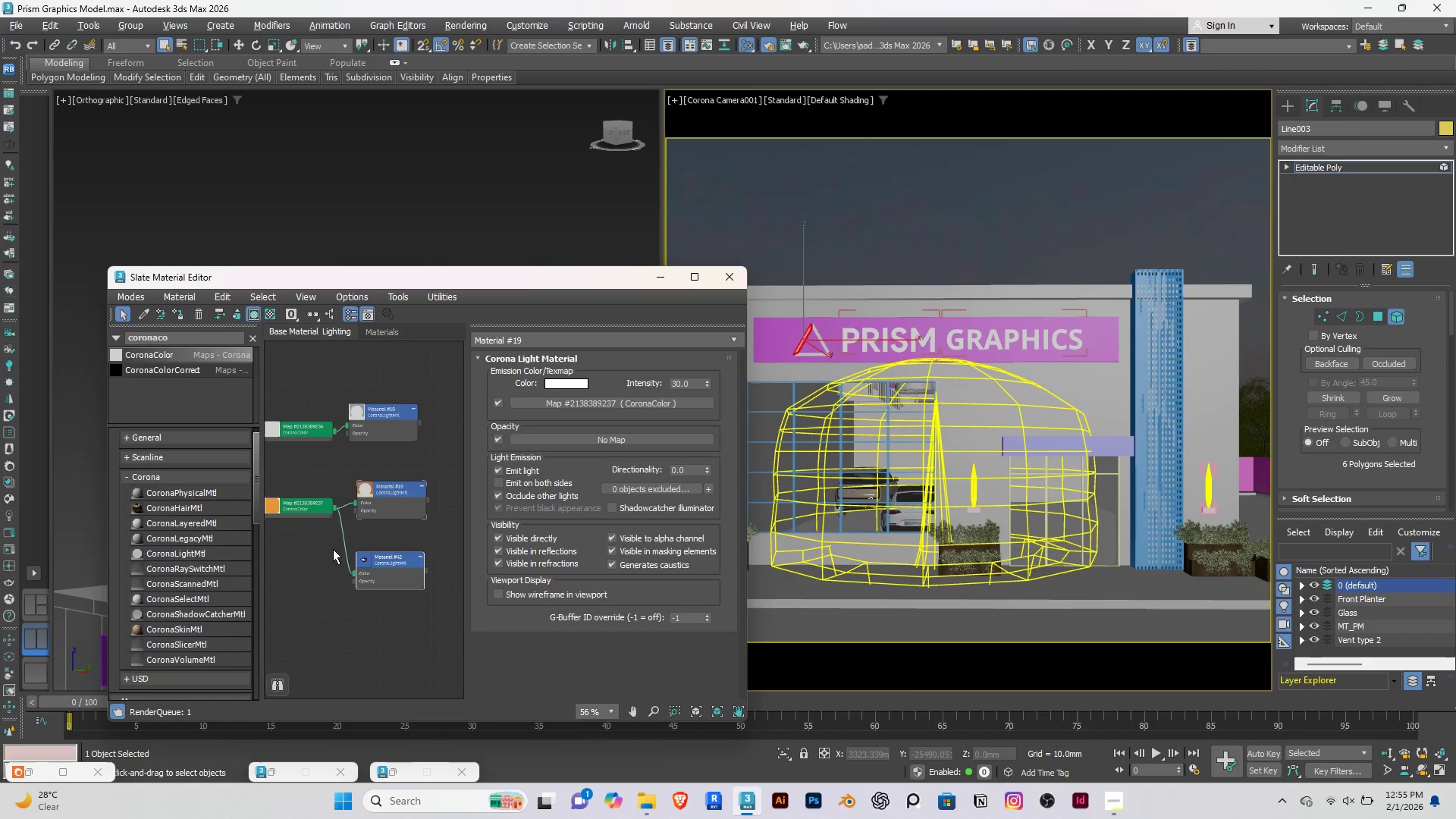 
key(Shift+ShiftRight)
 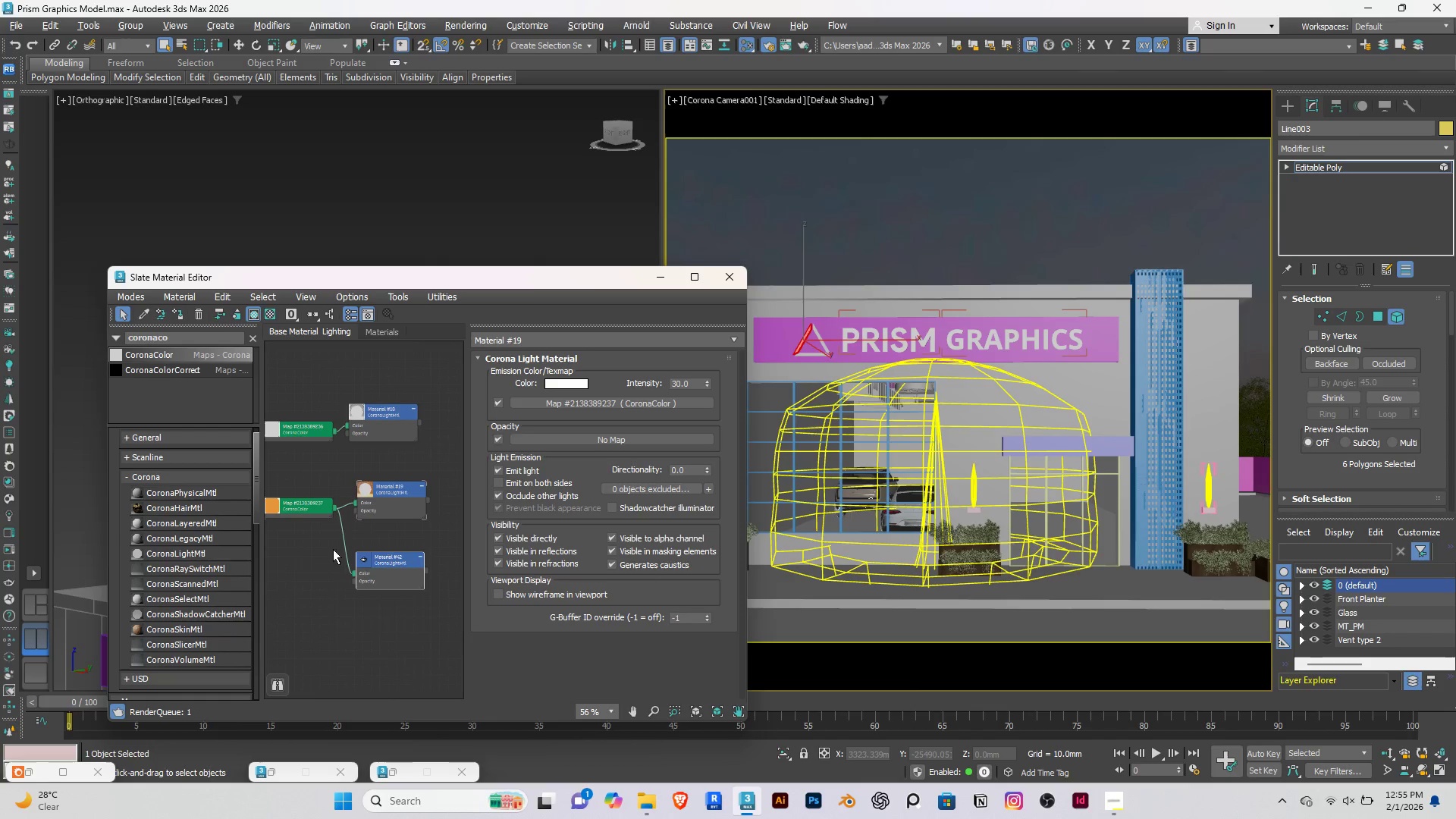 
key(Shift+ShiftRight)
 